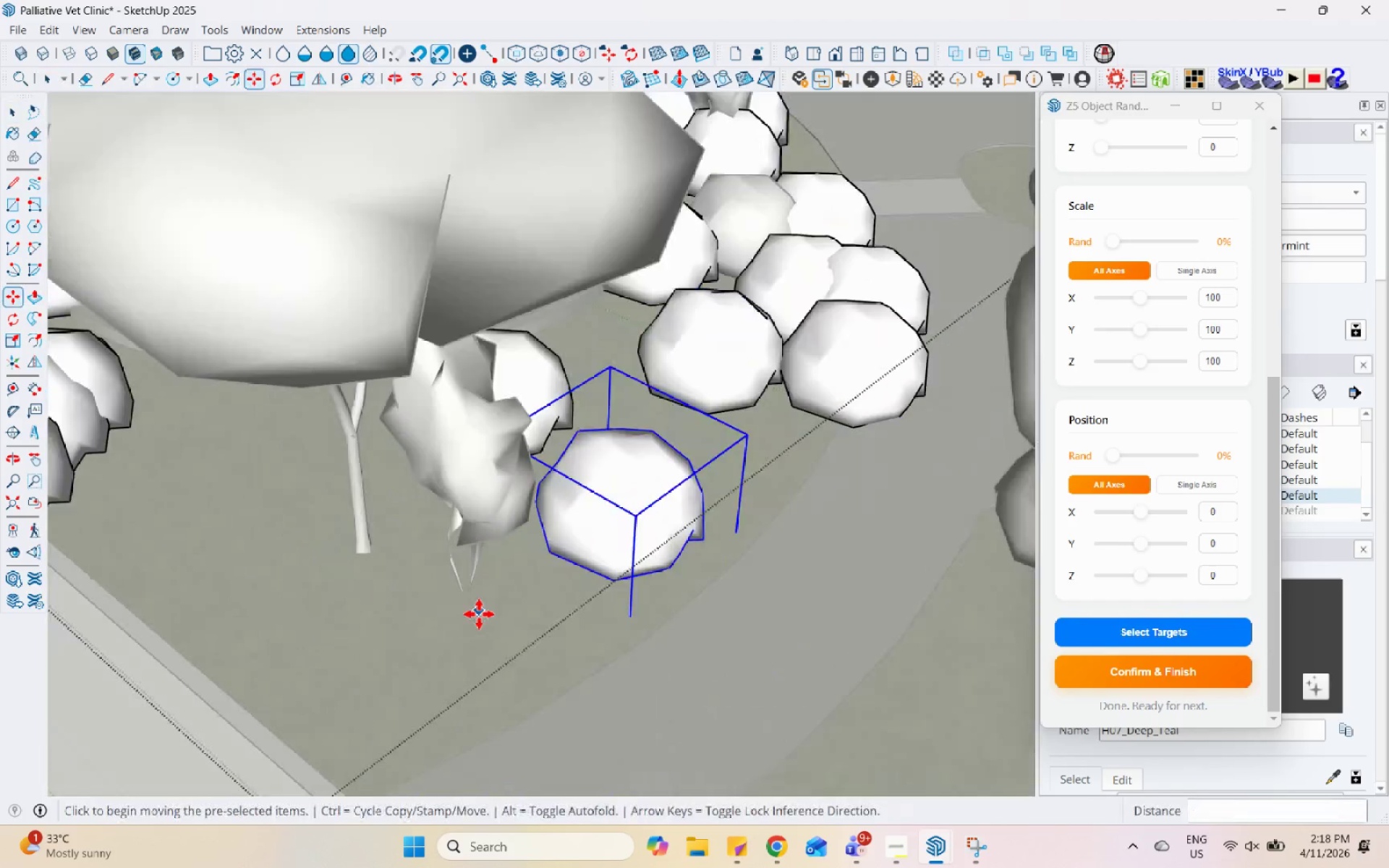 
key(Space)
 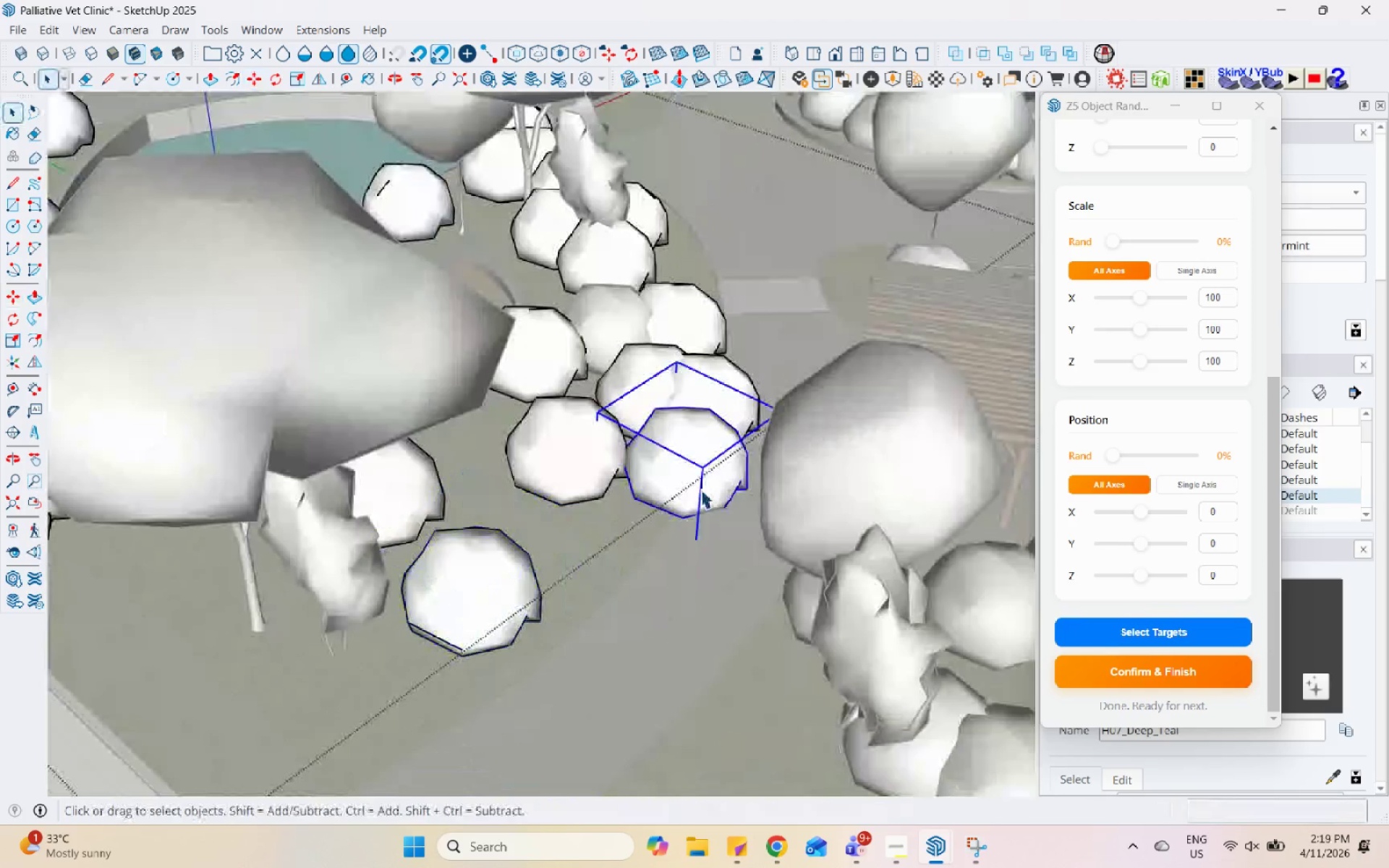 
left_click([700, 489])
 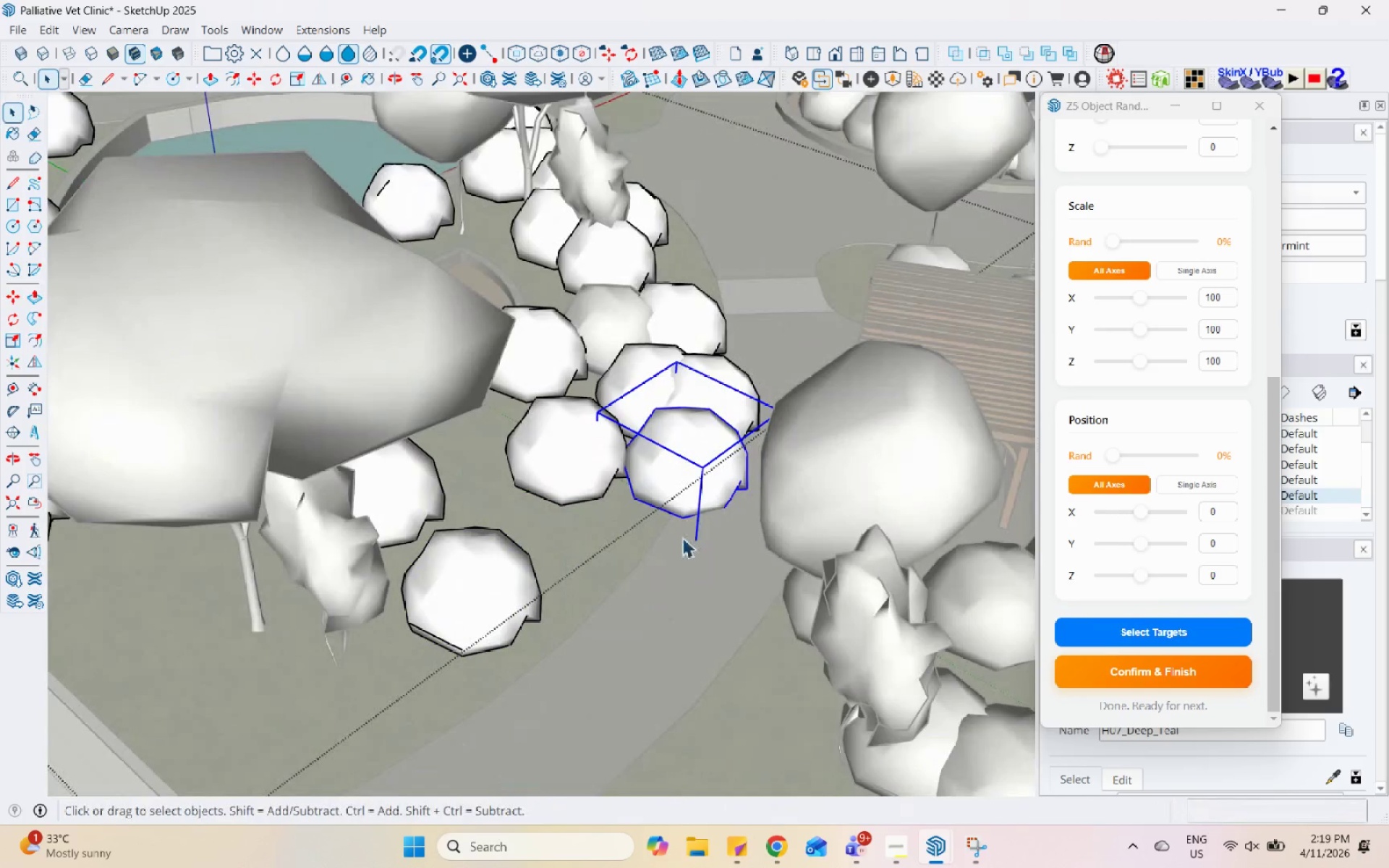 
scroll: coordinate [700, 507], scroll_direction: down, amount: 8.0
 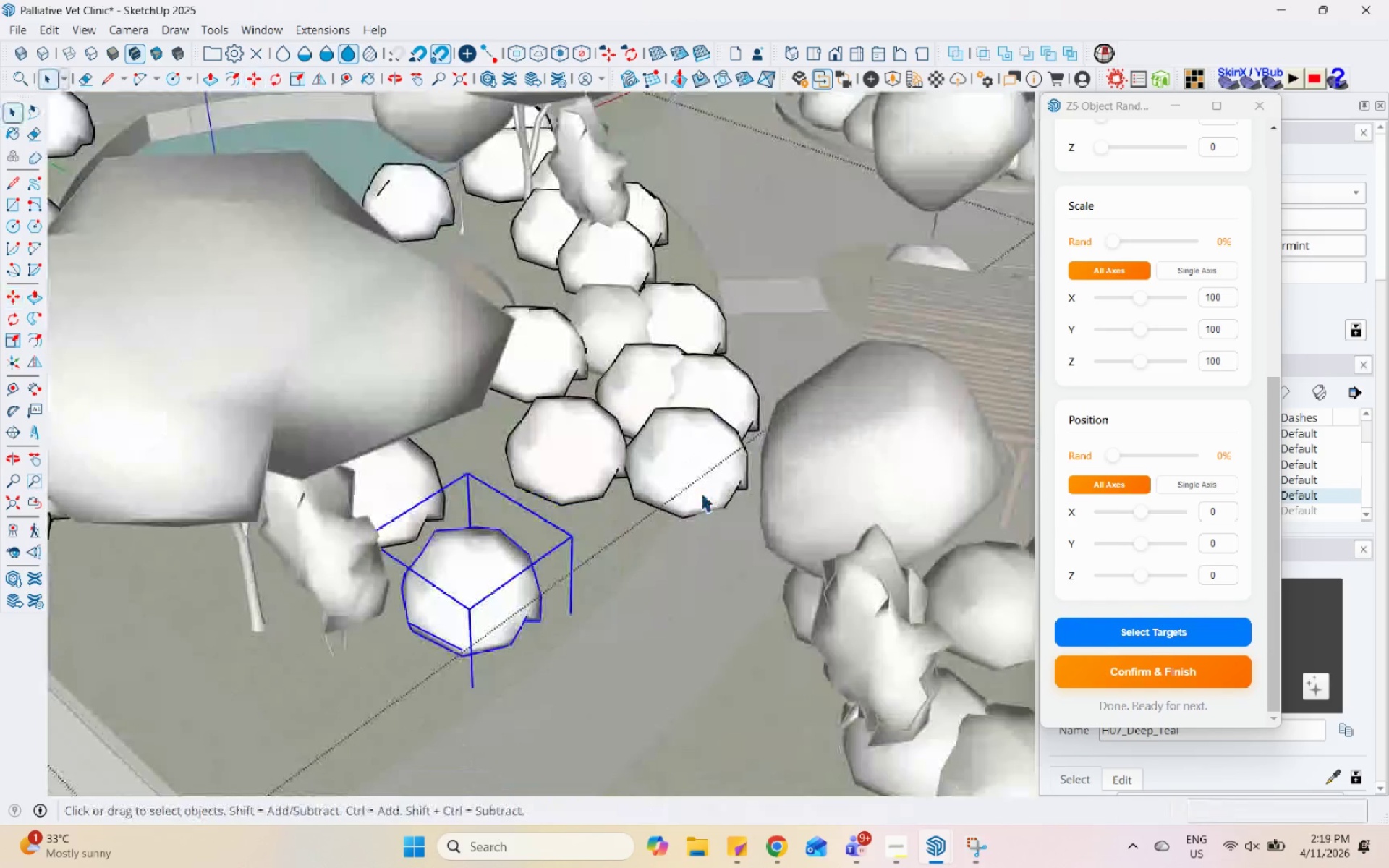 
key(M)
 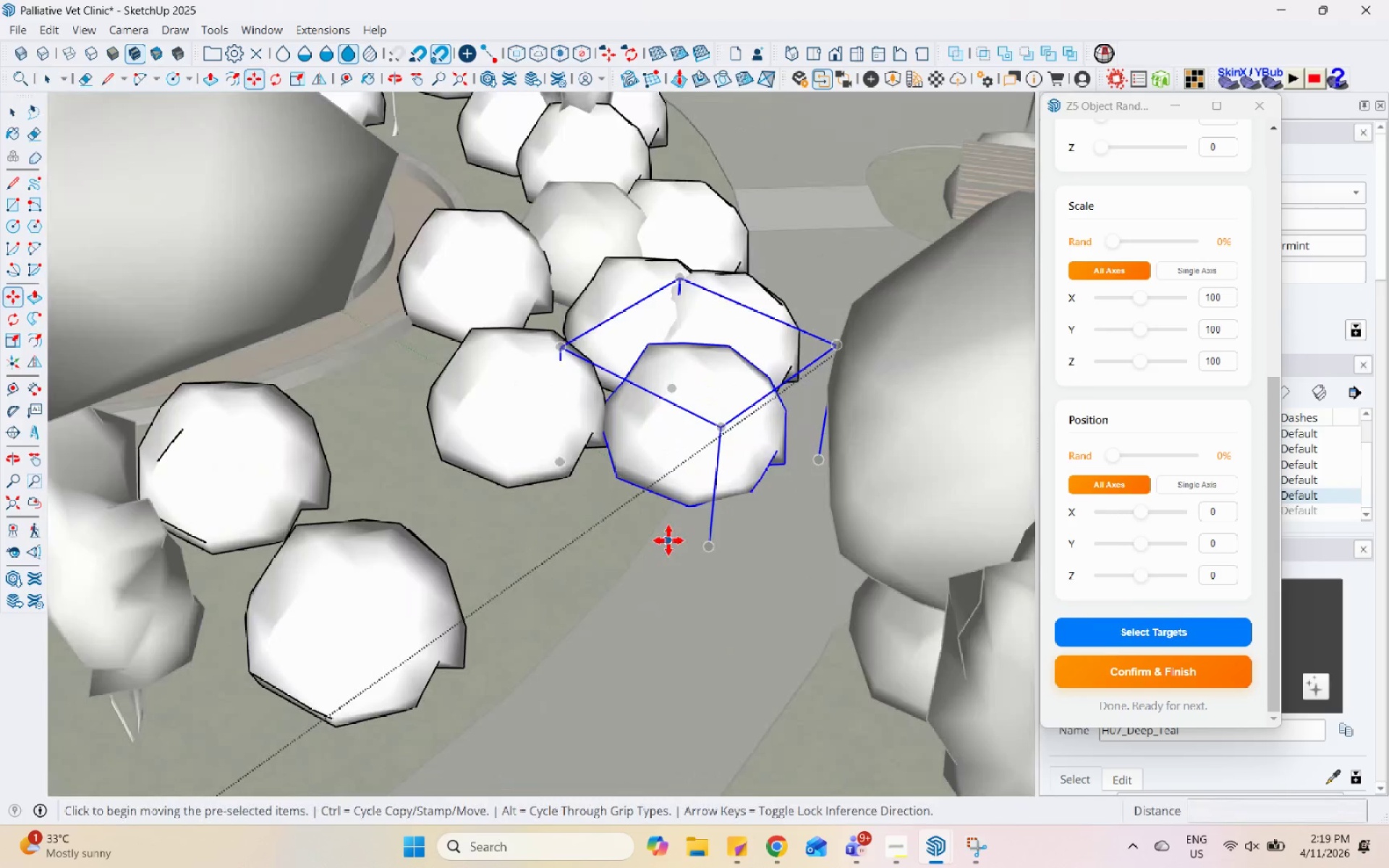 
left_click([650, 493])
 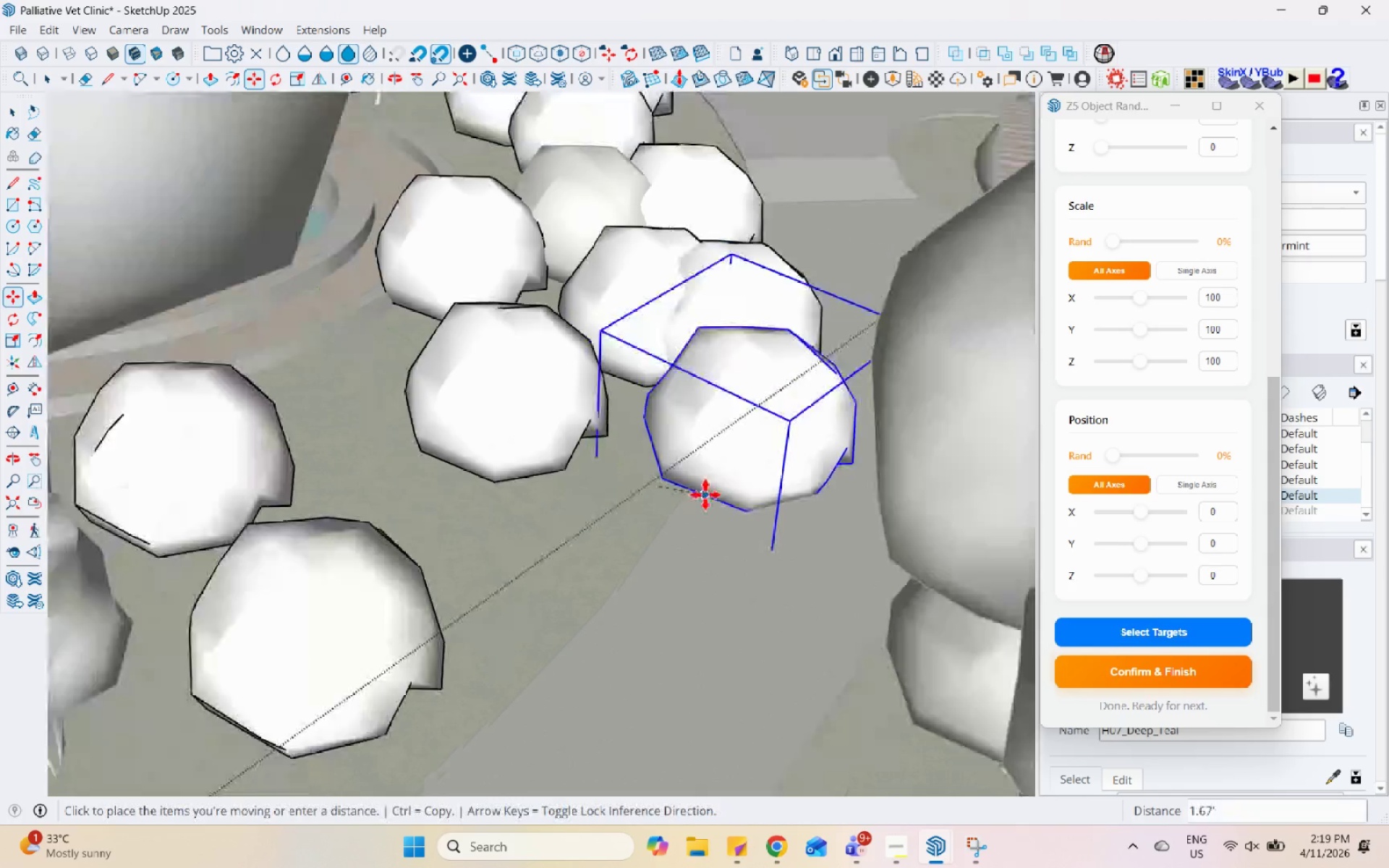 
scroll: coordinate [663, 511], scroll_direction: up, amount: 7.0
 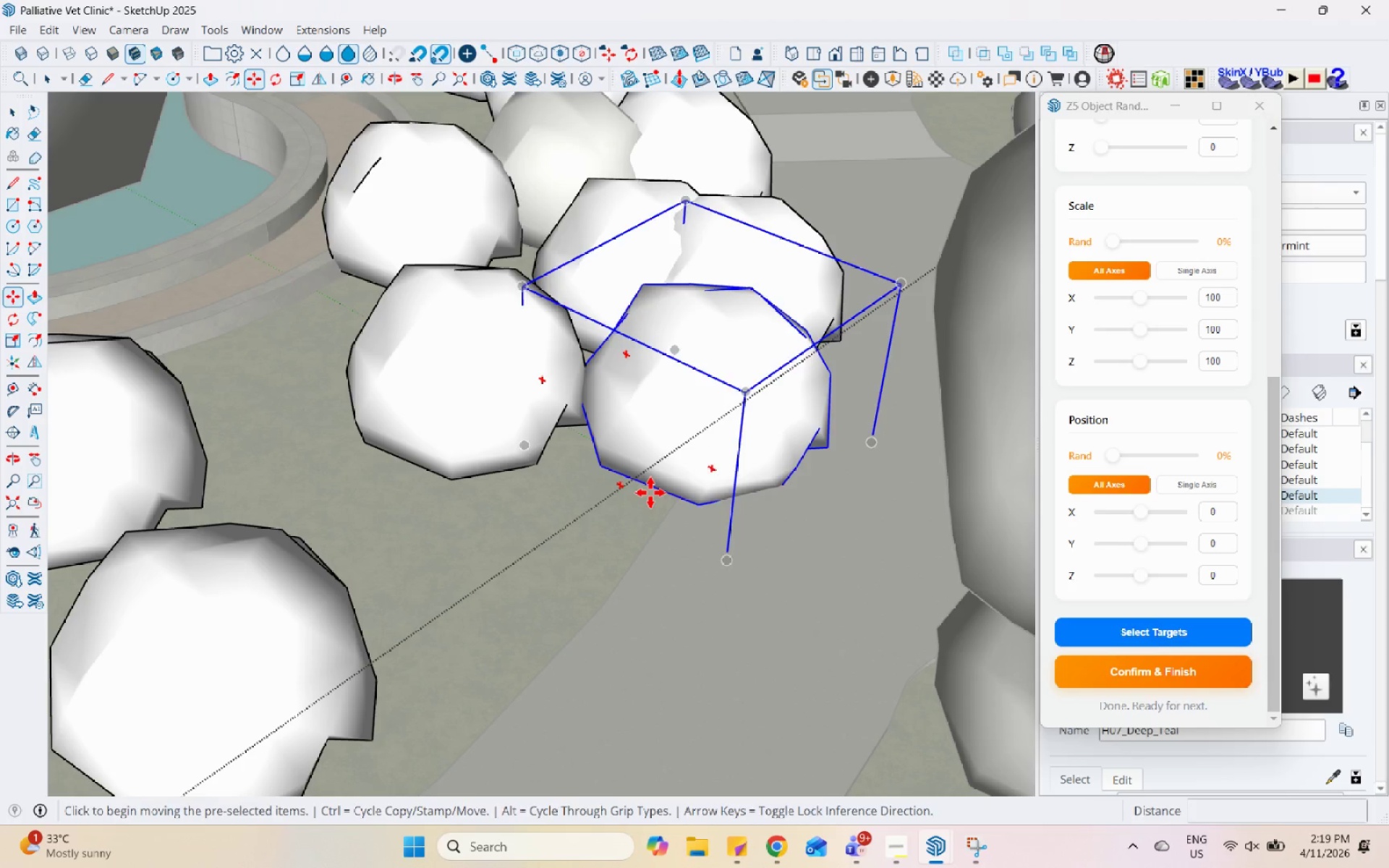 
scroll: coordinate [702, 511], scroll_direction: down, amount: 12.0
 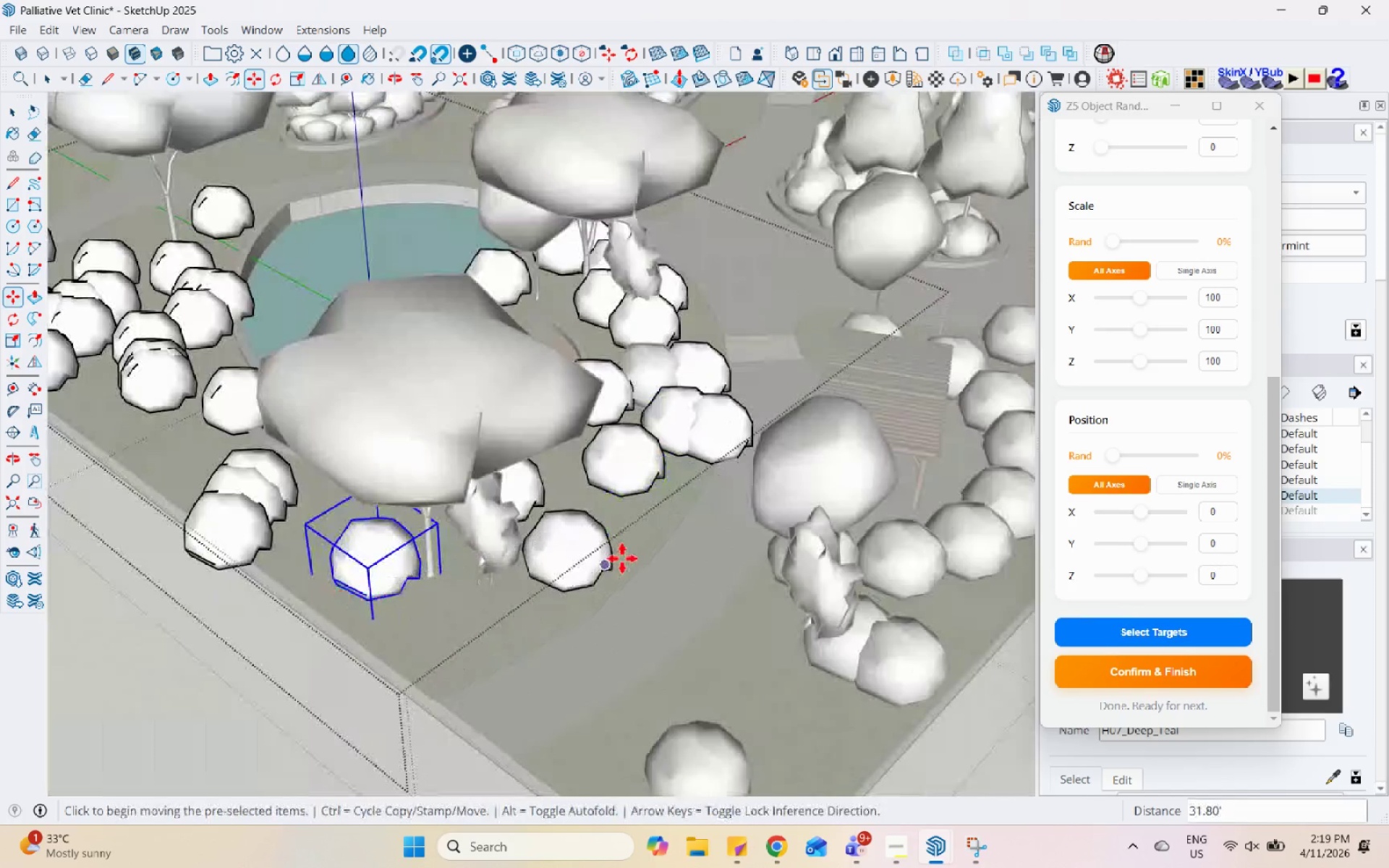 
key(Space)
 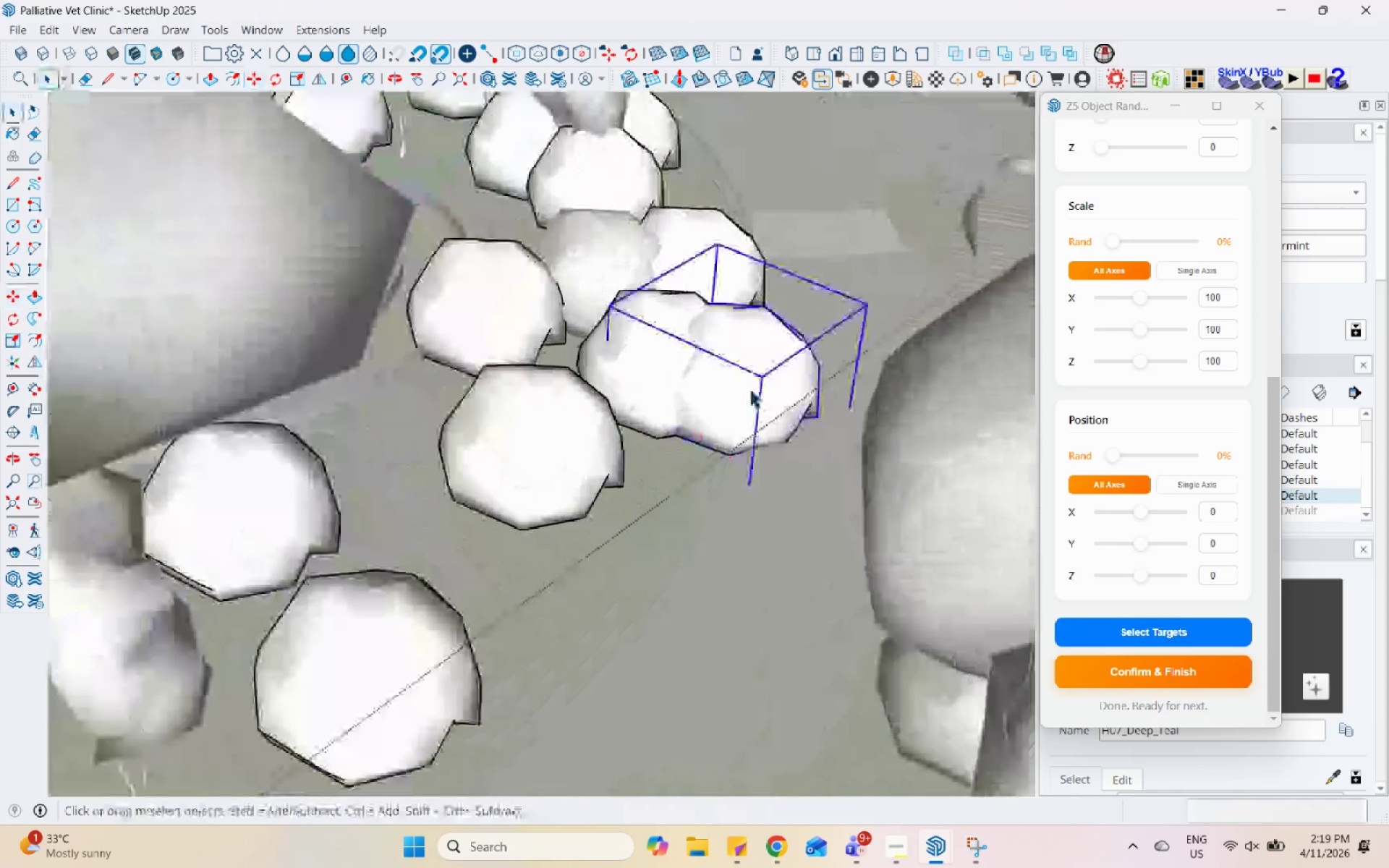 
left_click([749, 388])
 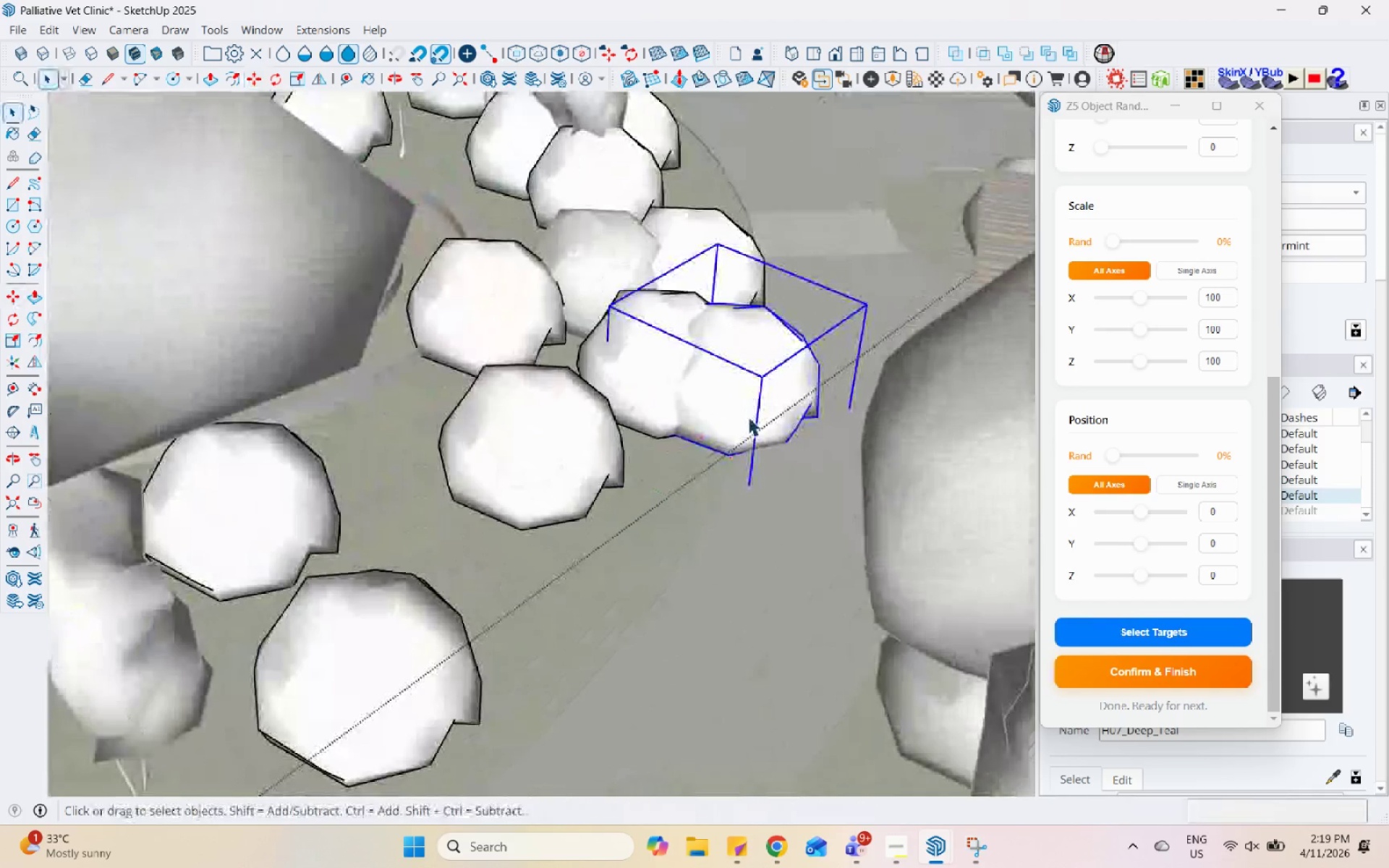 
scroll: coordinate [749, 388], scroll_direction: up, amount: 8.0
 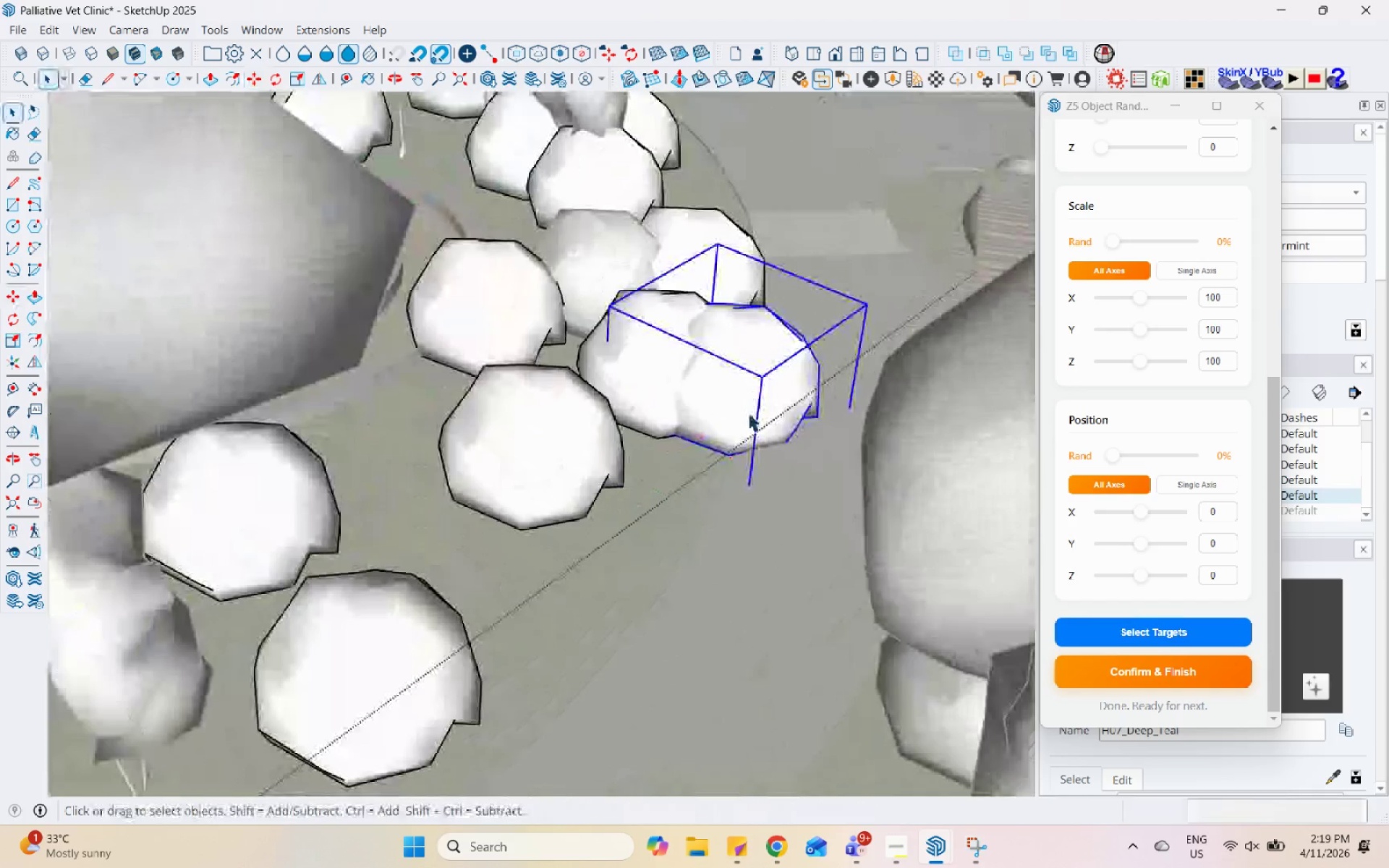 
key(M)
 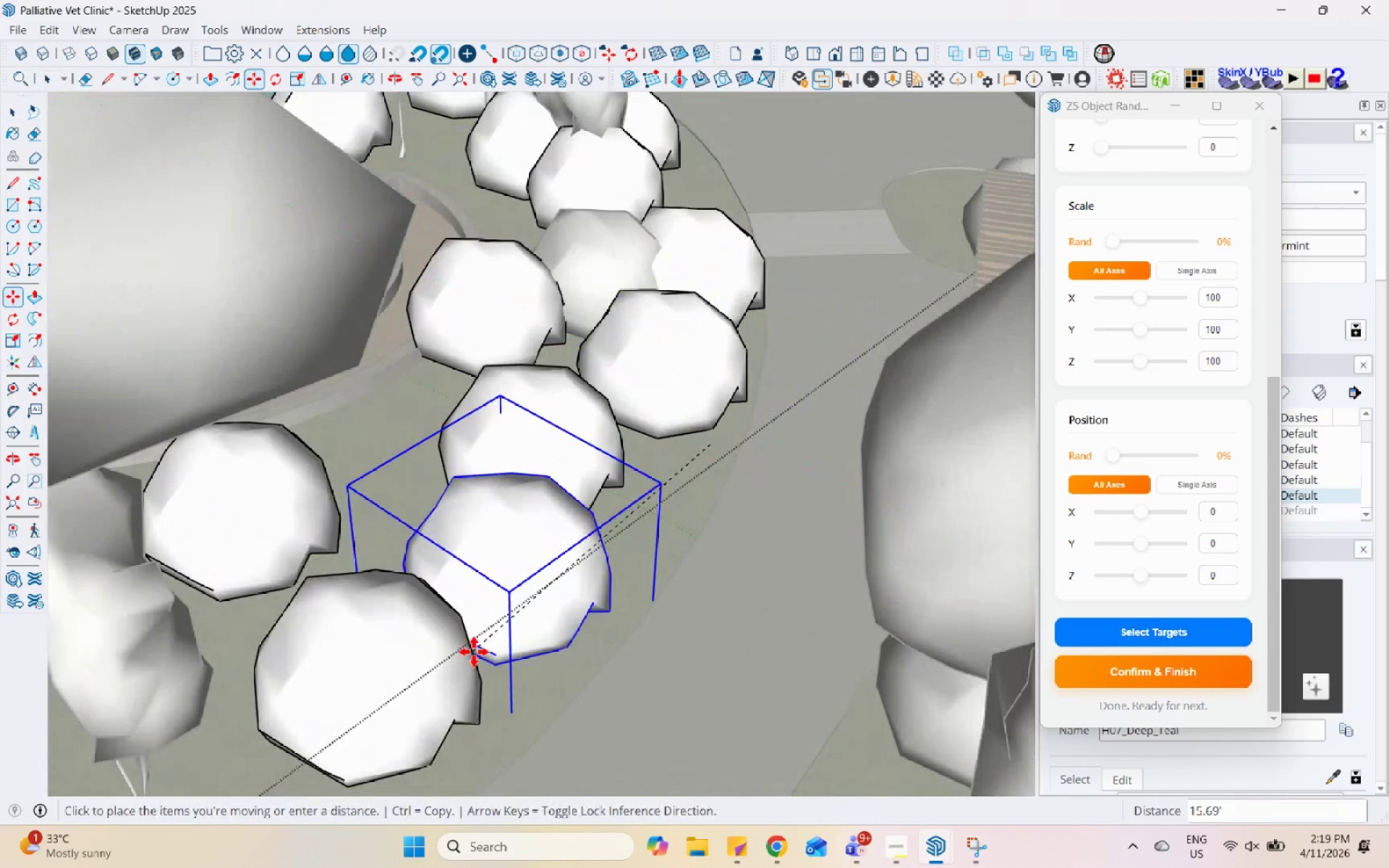 
left_click([491, 647])
 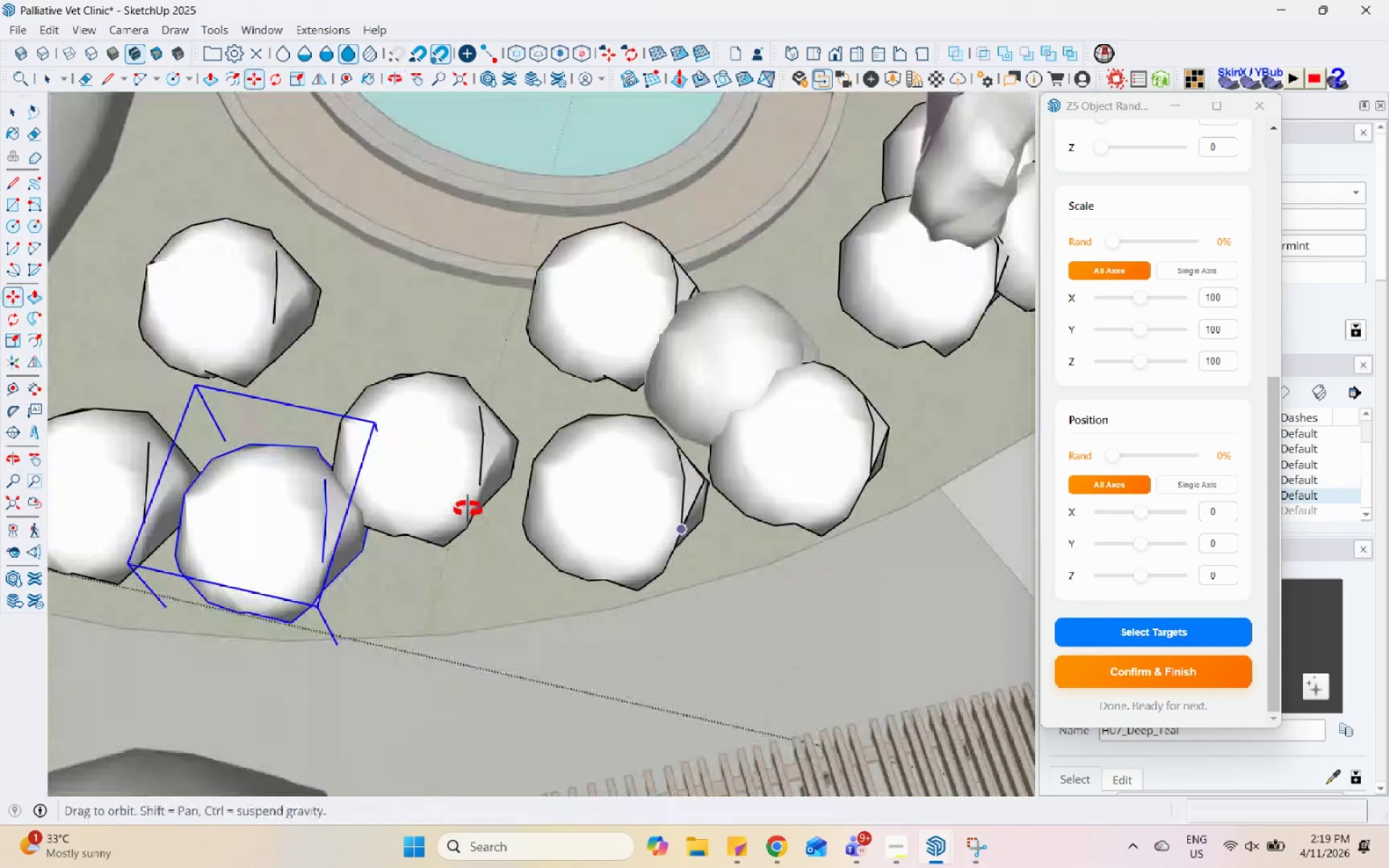 
scroll: coordinate [391, 495], scroll_direction: down, amount: 12.0
 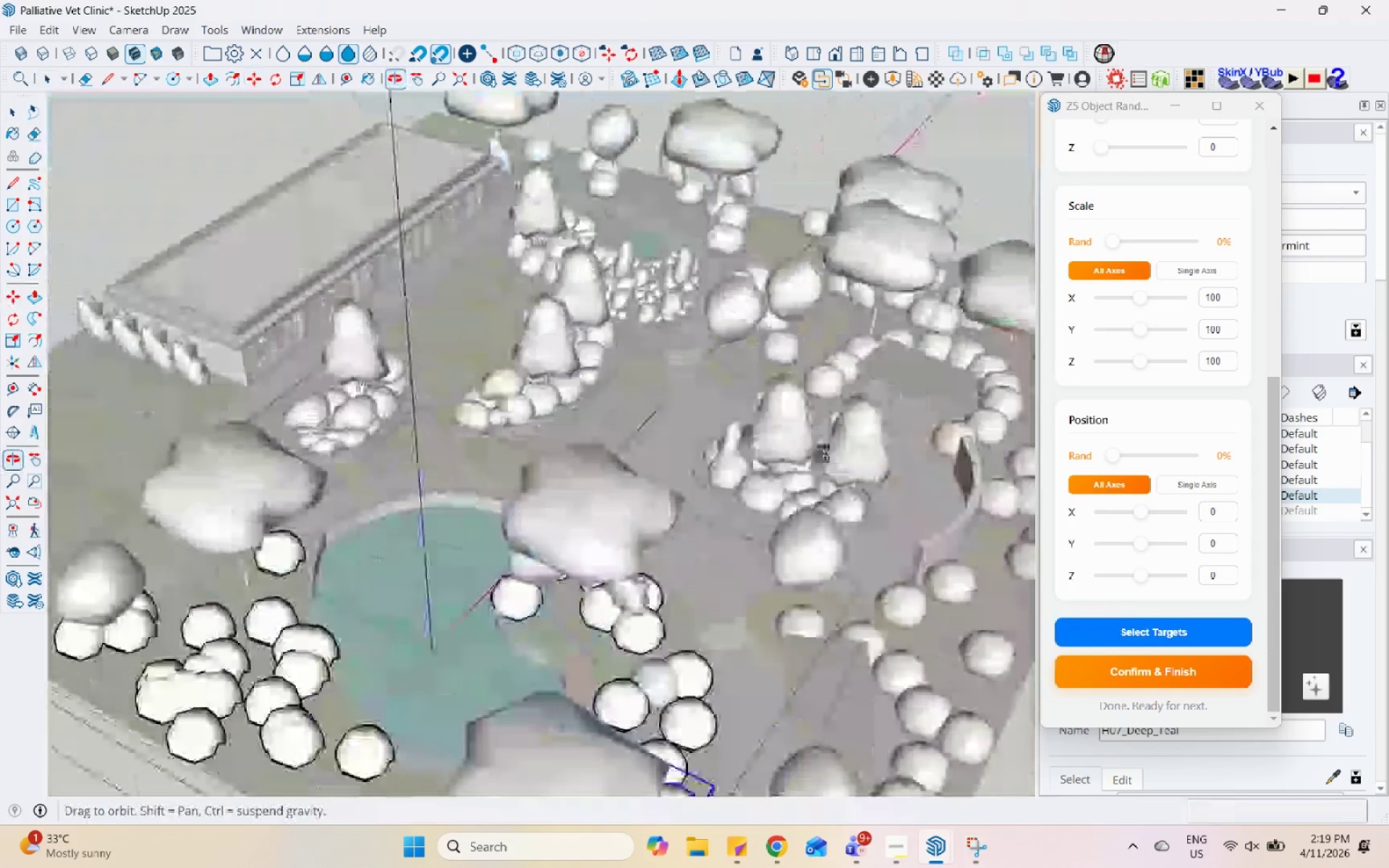 
scroll: coordinate [241, 302], scroll_direction: up, amount: 13.0
 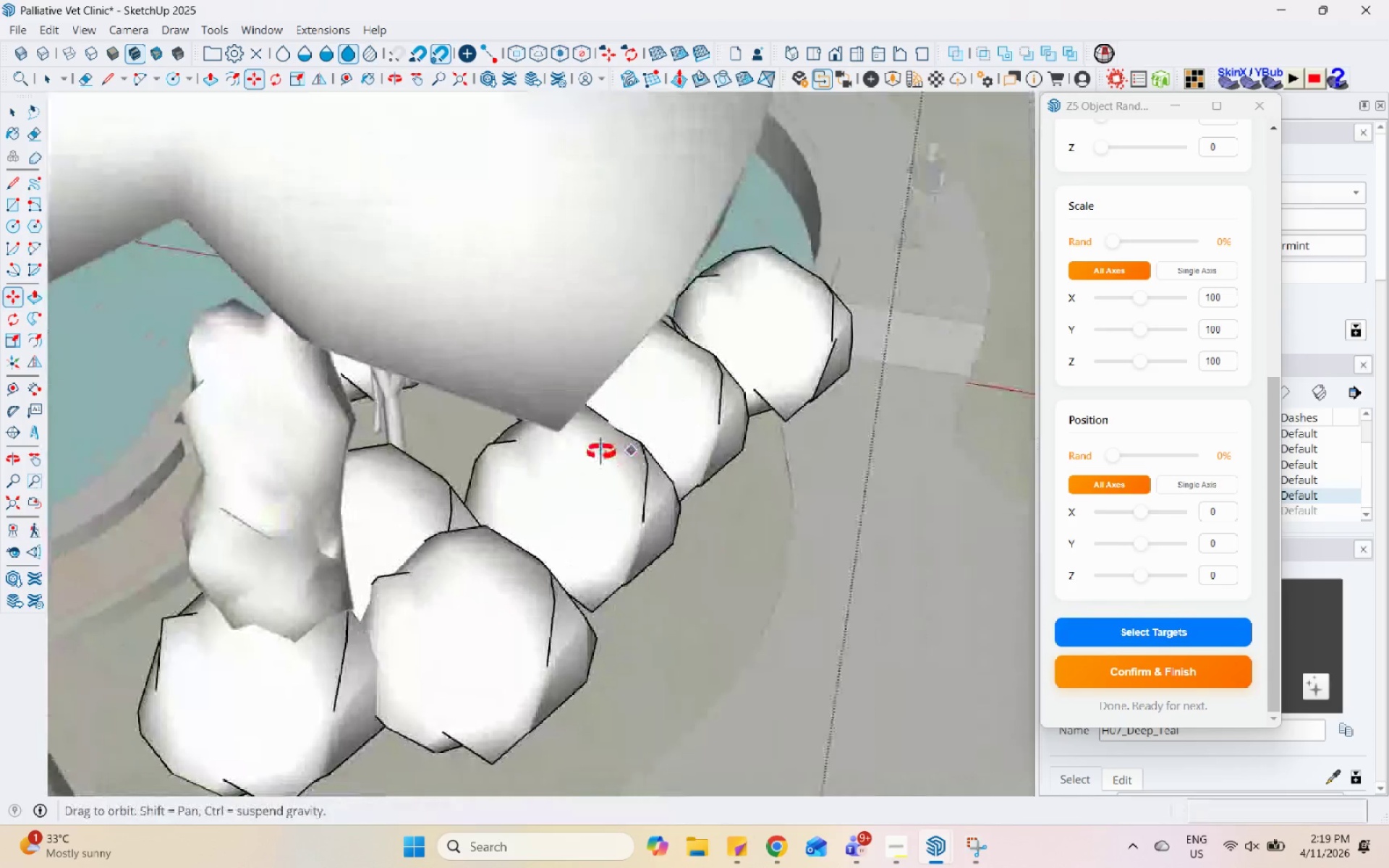 
key(Space)
 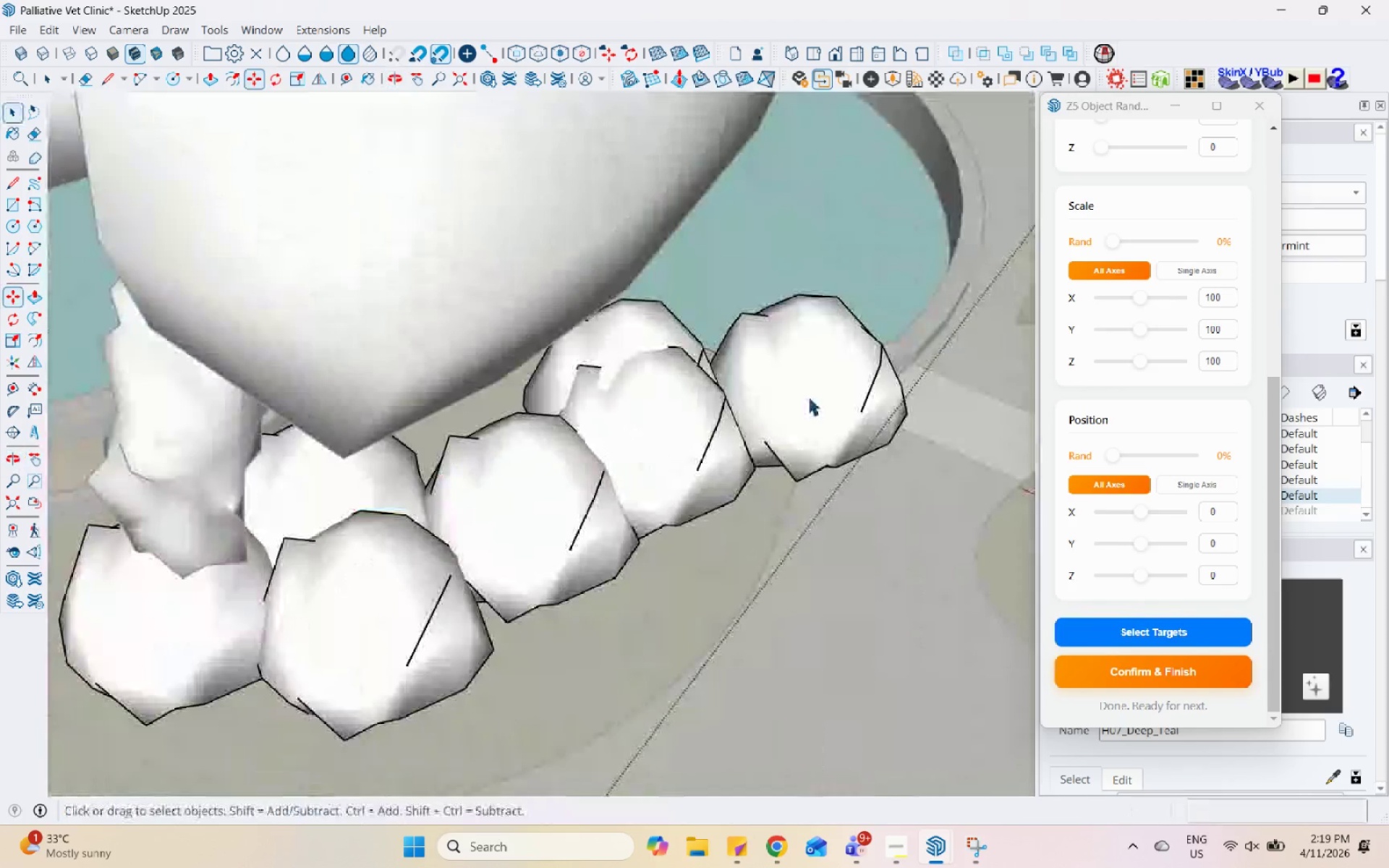 
left_click([808, 396])
 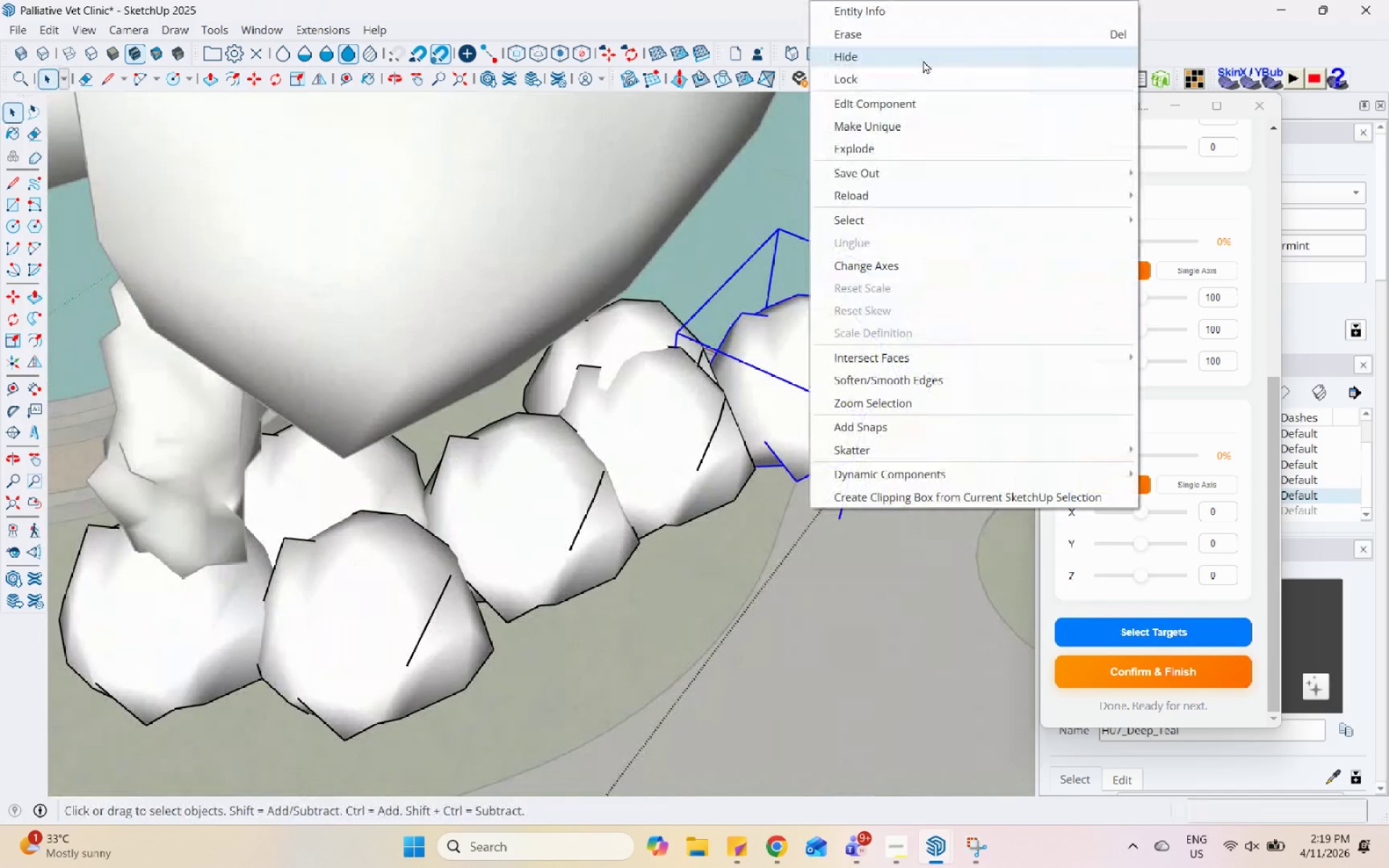 
left_click([927, 36])
 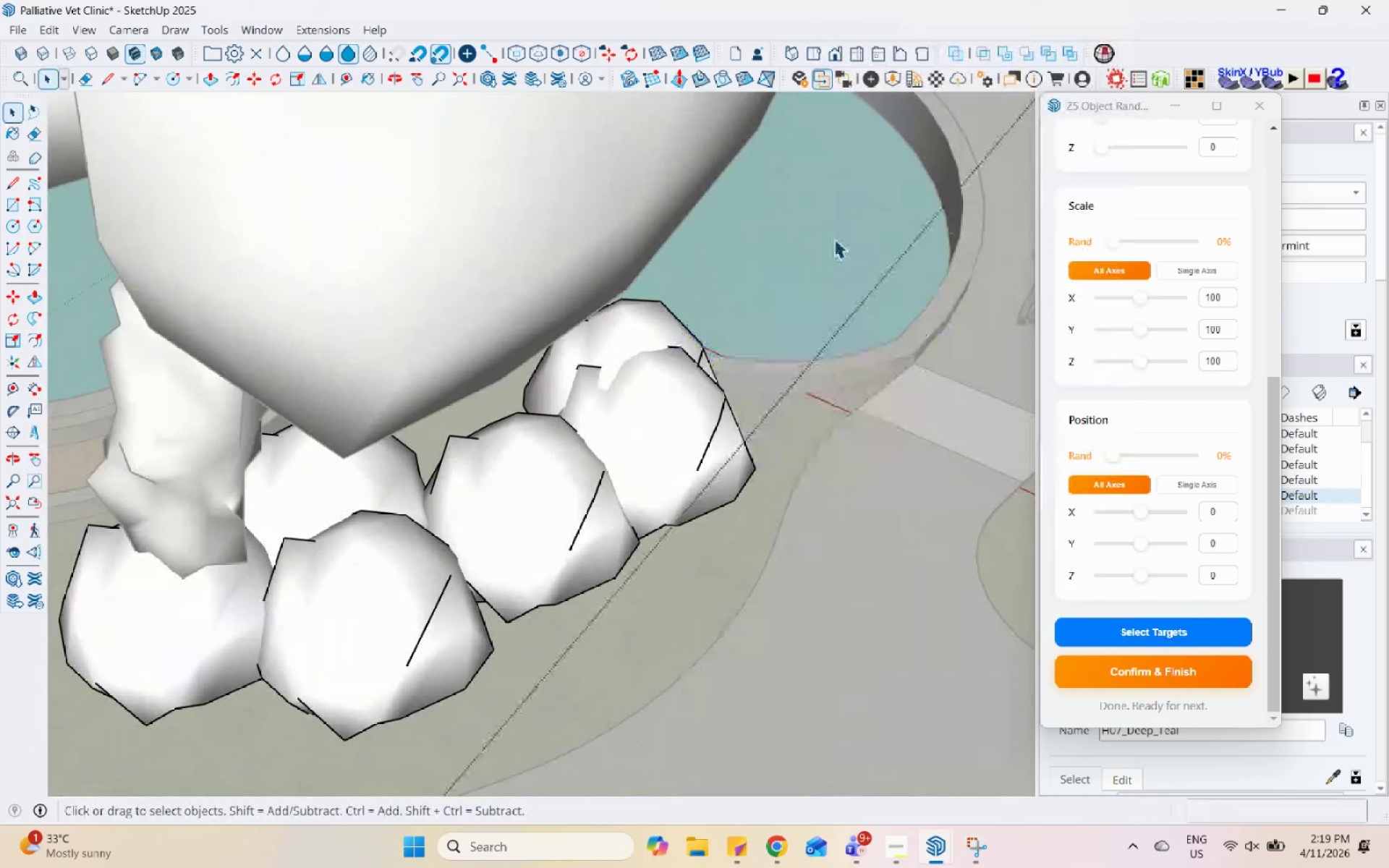 
scroll: coordinate [348, 494], scroll_direction: down, amount: 14.0
 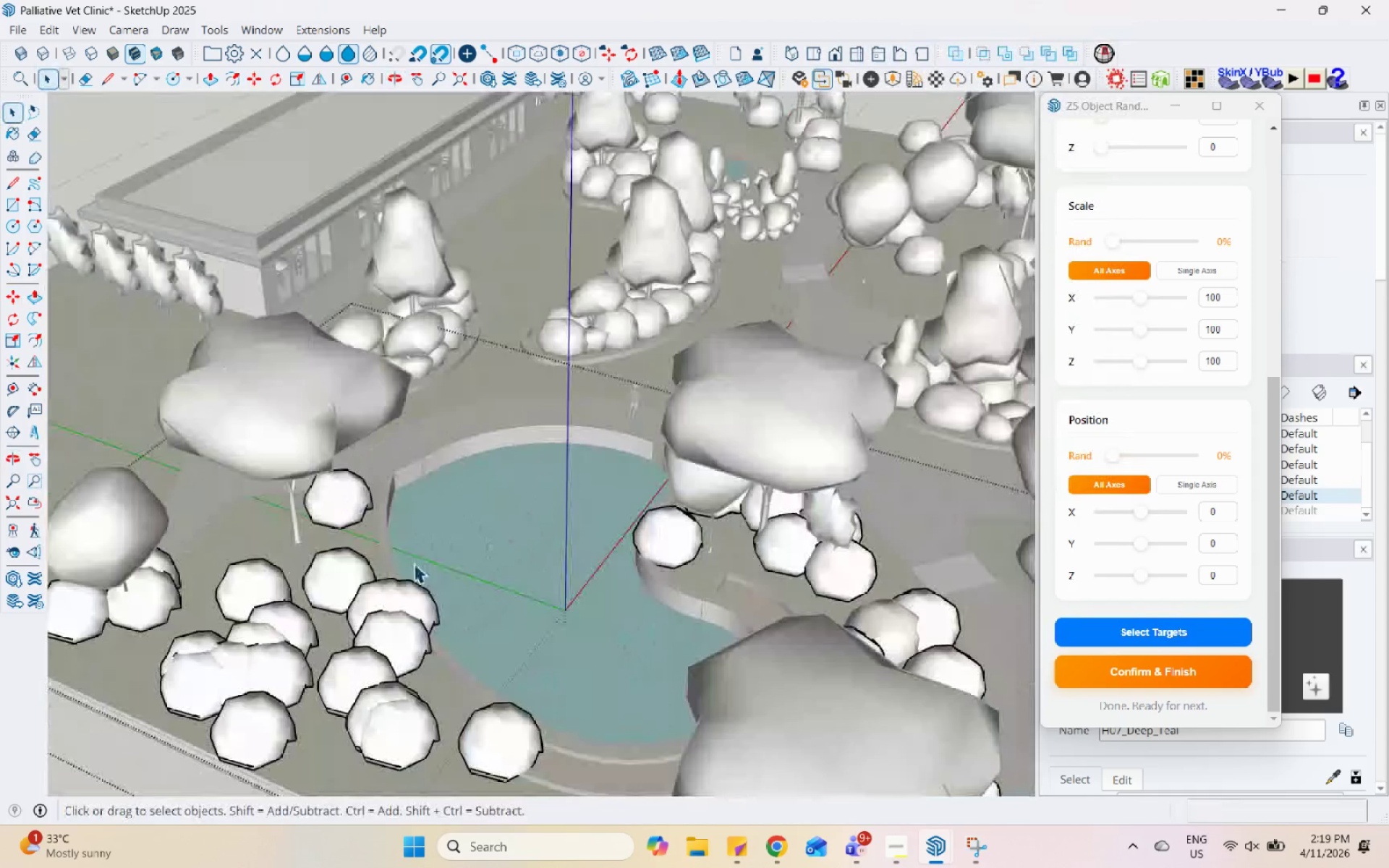 
double_click([412, 595])
 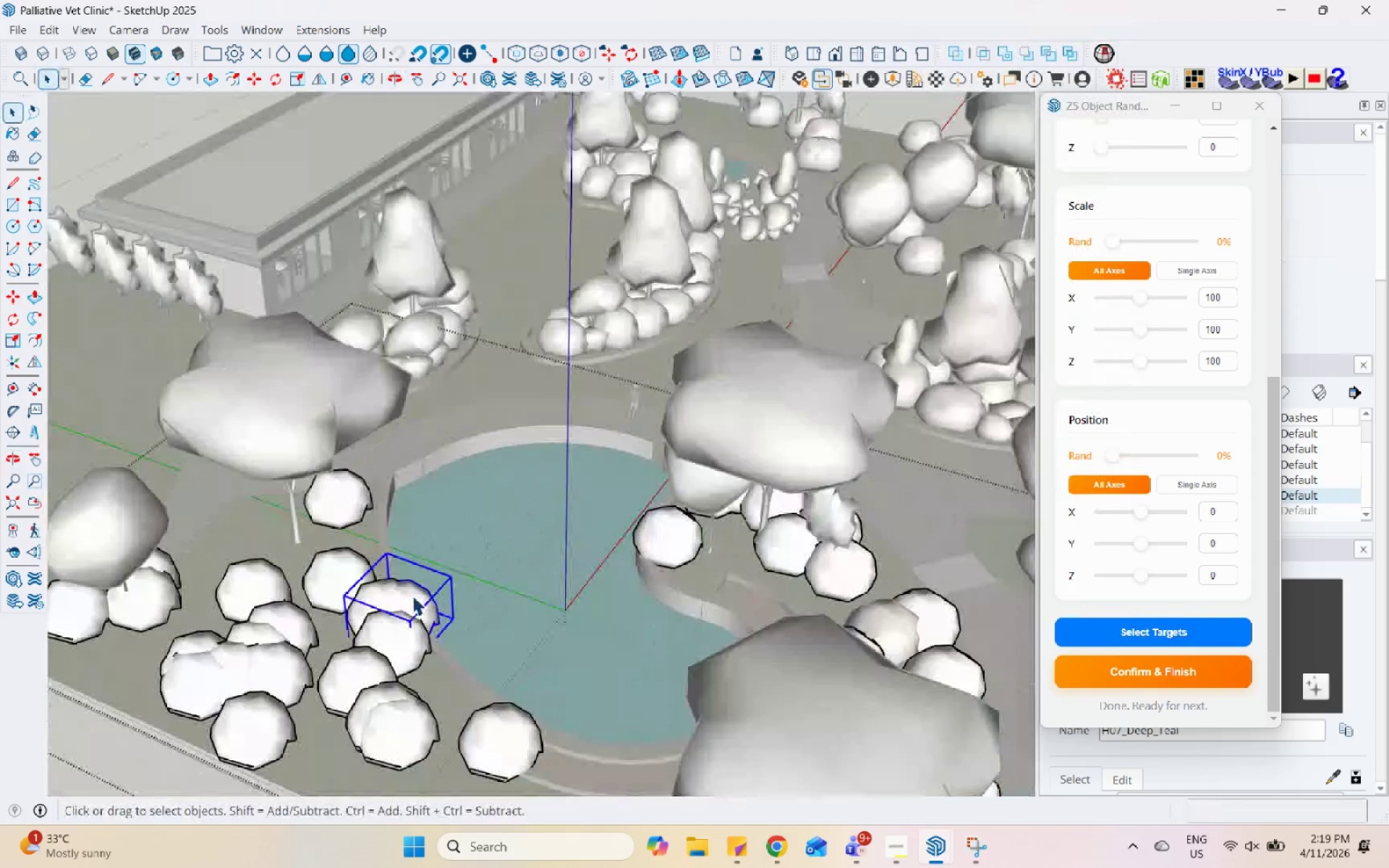 
right_click([411, 595])
 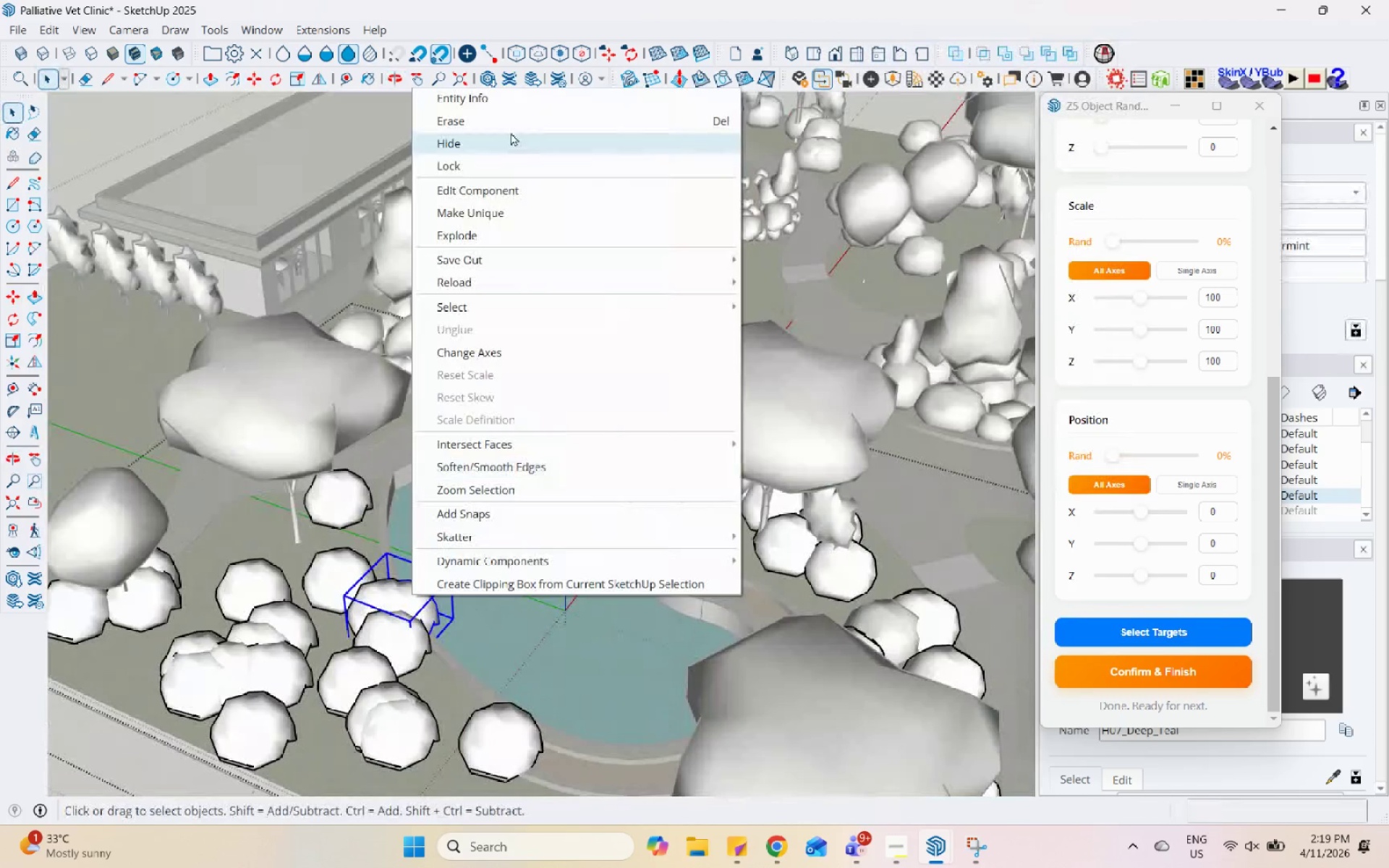 
left_click([511, 122])
 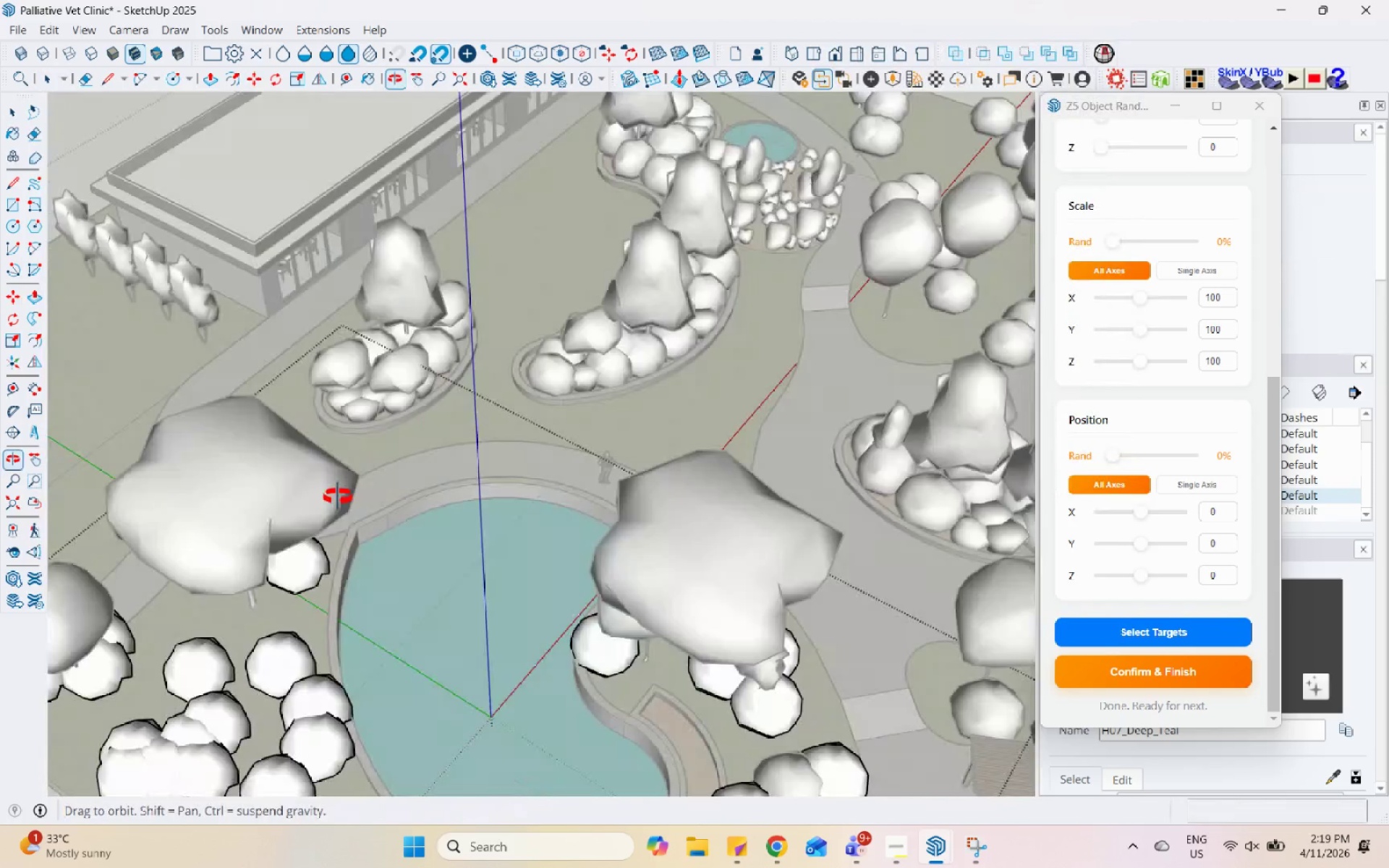 
left_click([325, 517])
 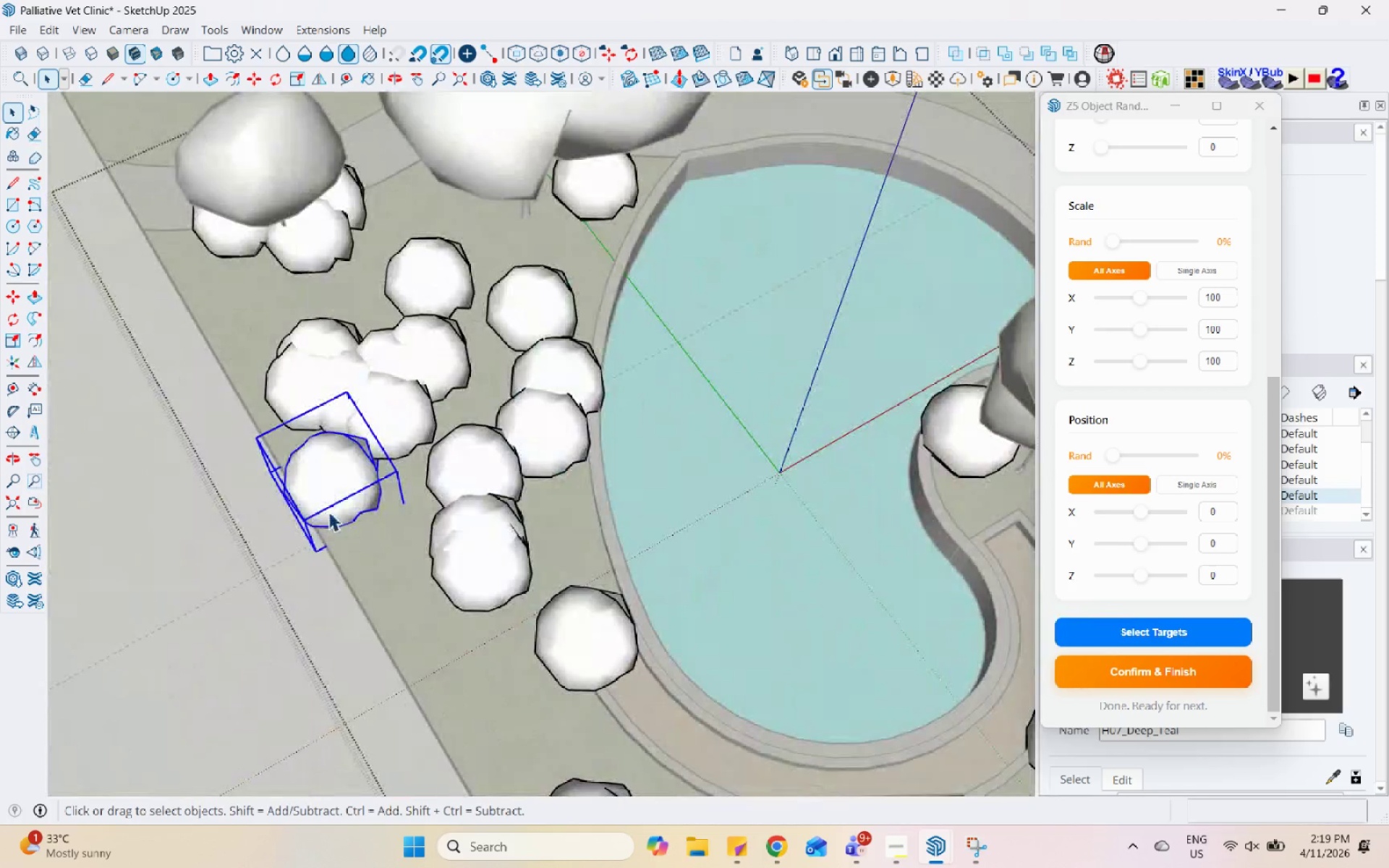 
scroll: coordinate [372, 387], scroll_direction: up, amount: 5.0
 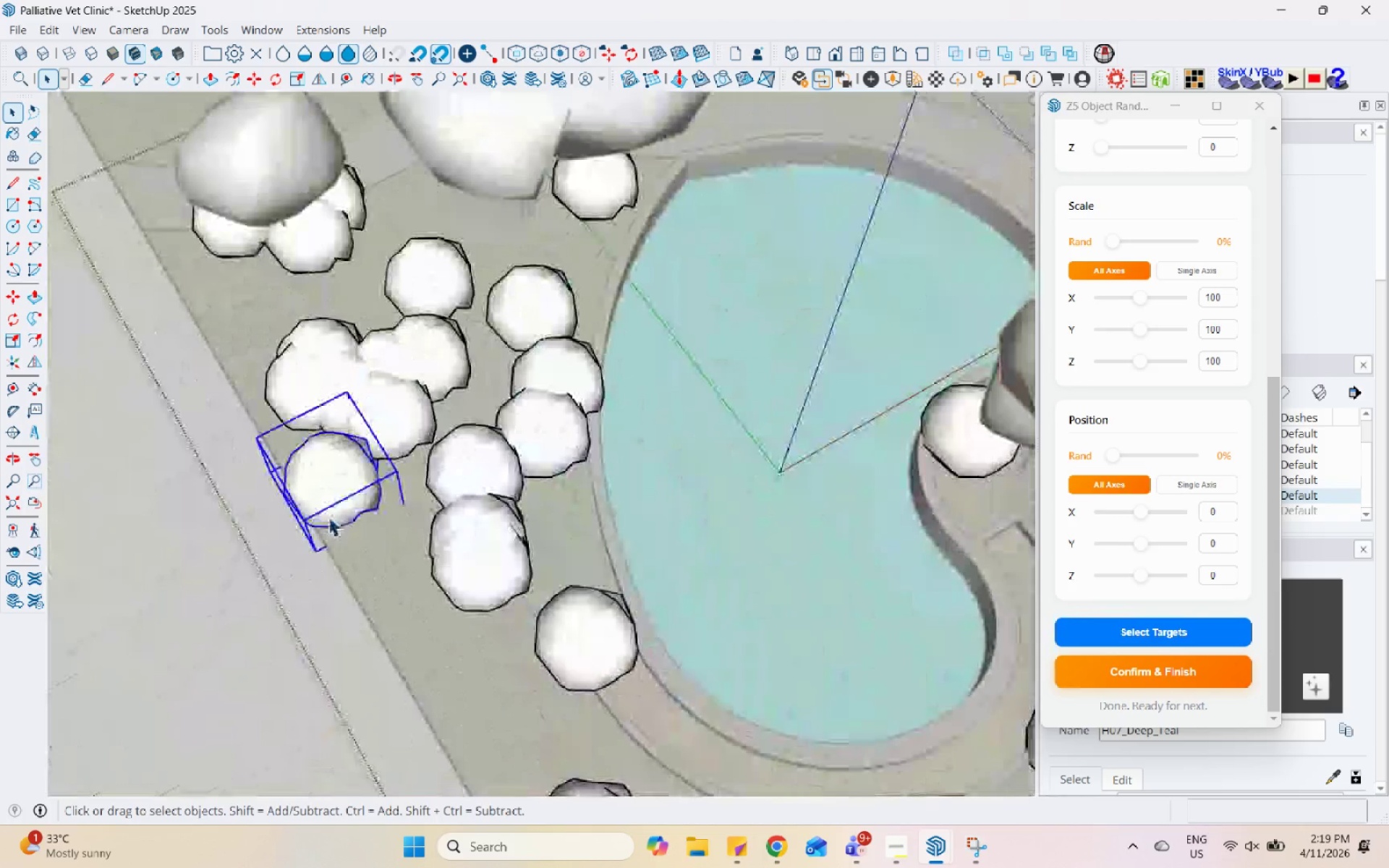 
right_click([328, 511])
 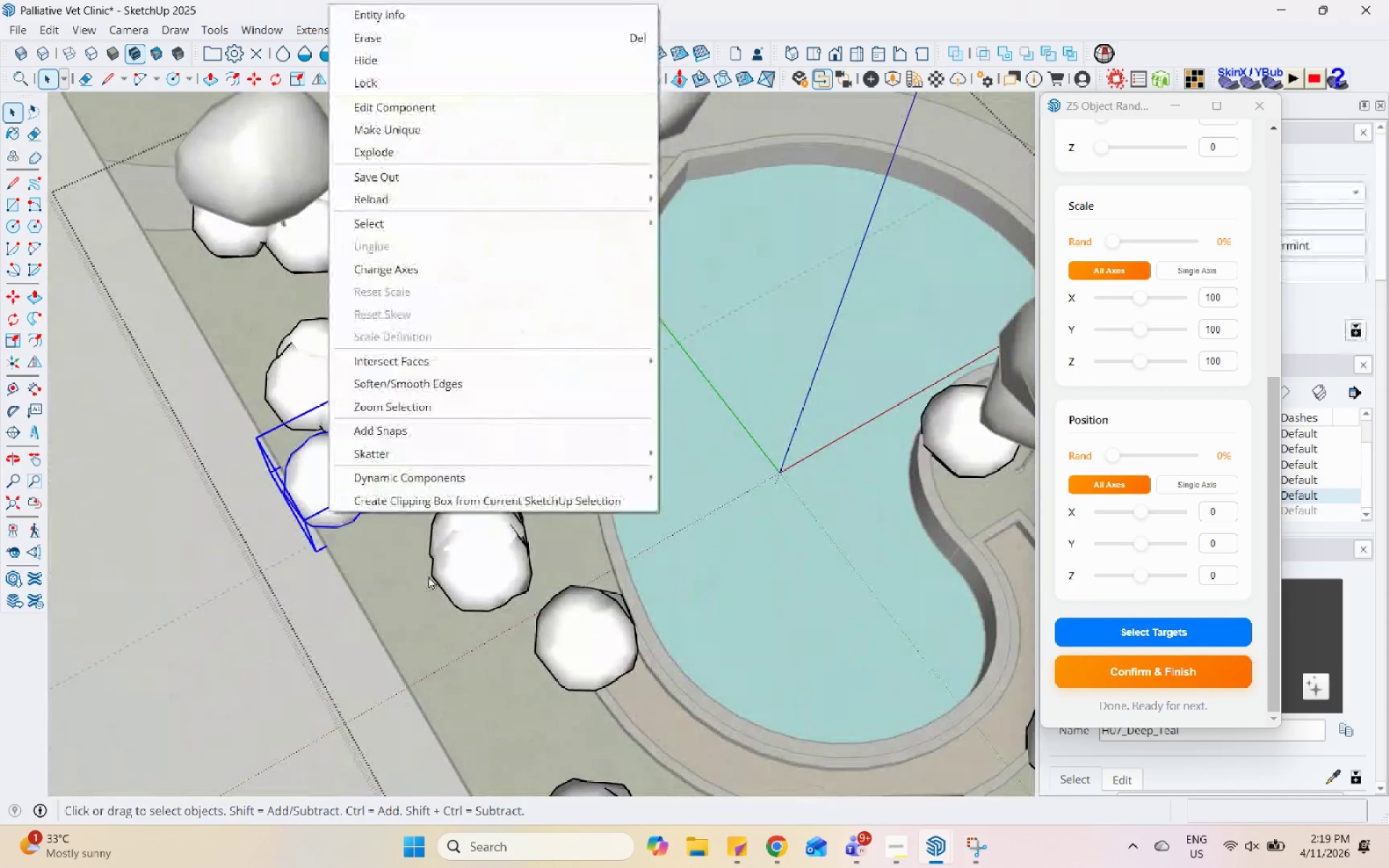 
left_click([440, 545])
 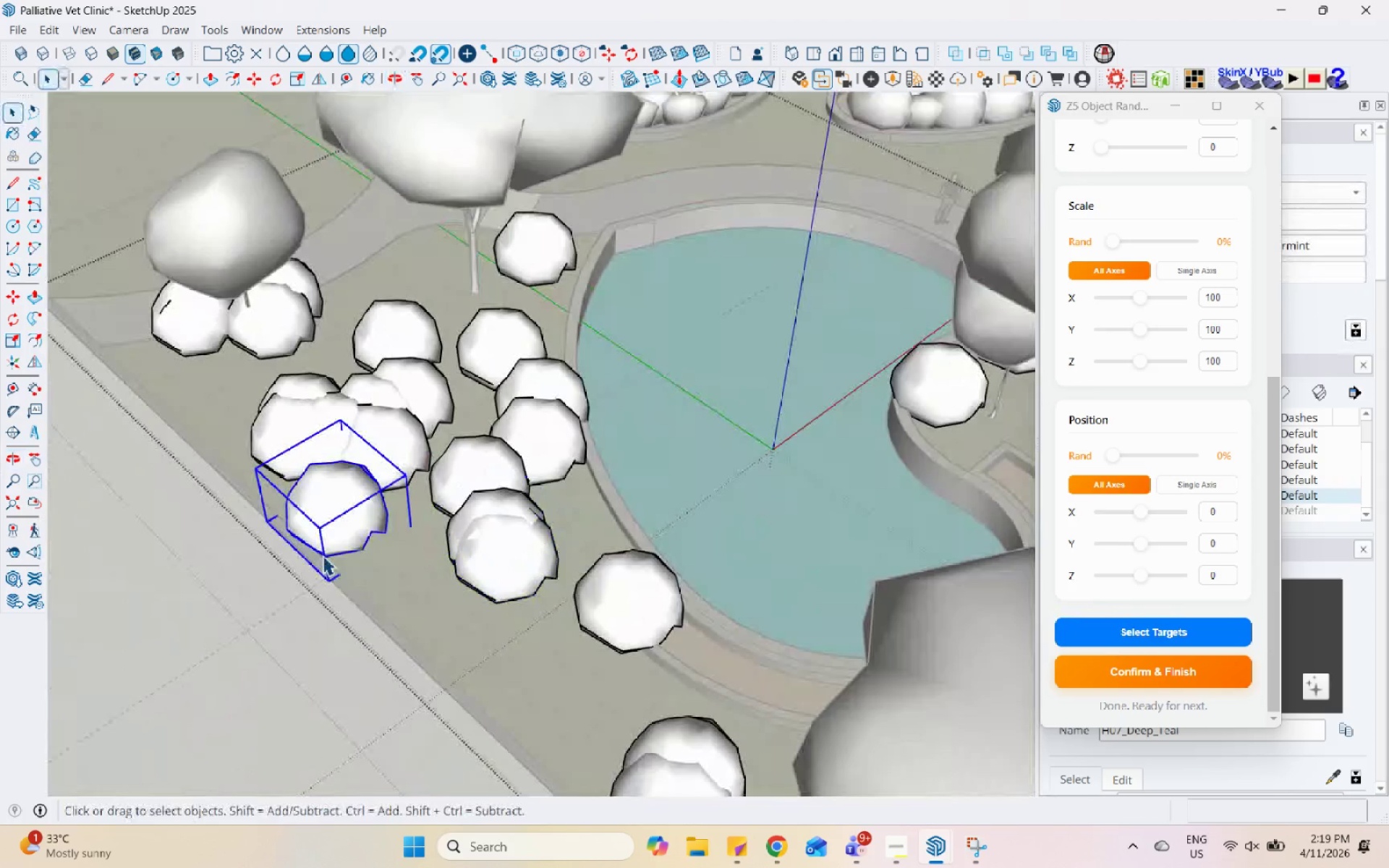 
key(M)
 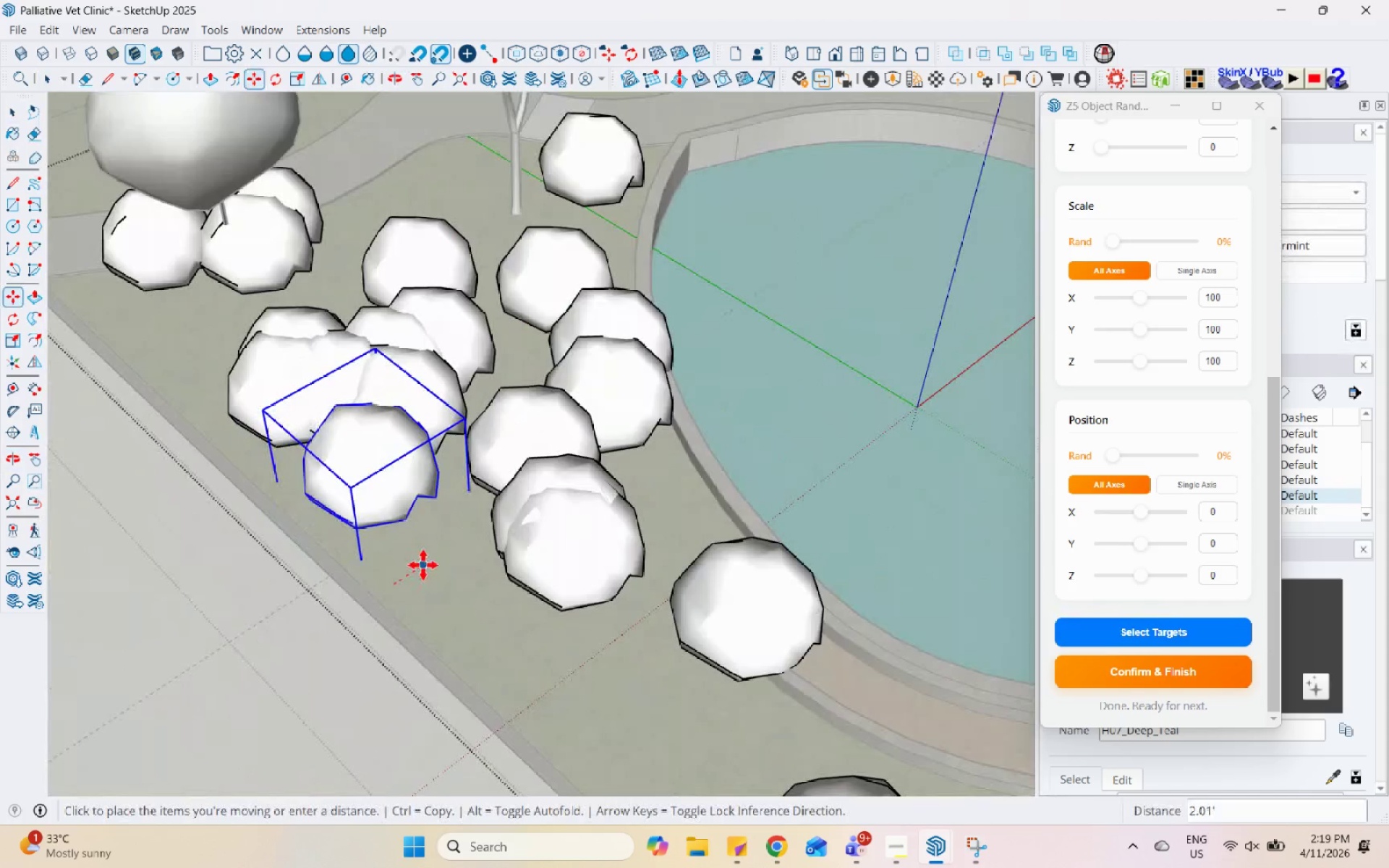 
scroll: coordinate [322, 582], scroll_direction: up, amount: 3.0
 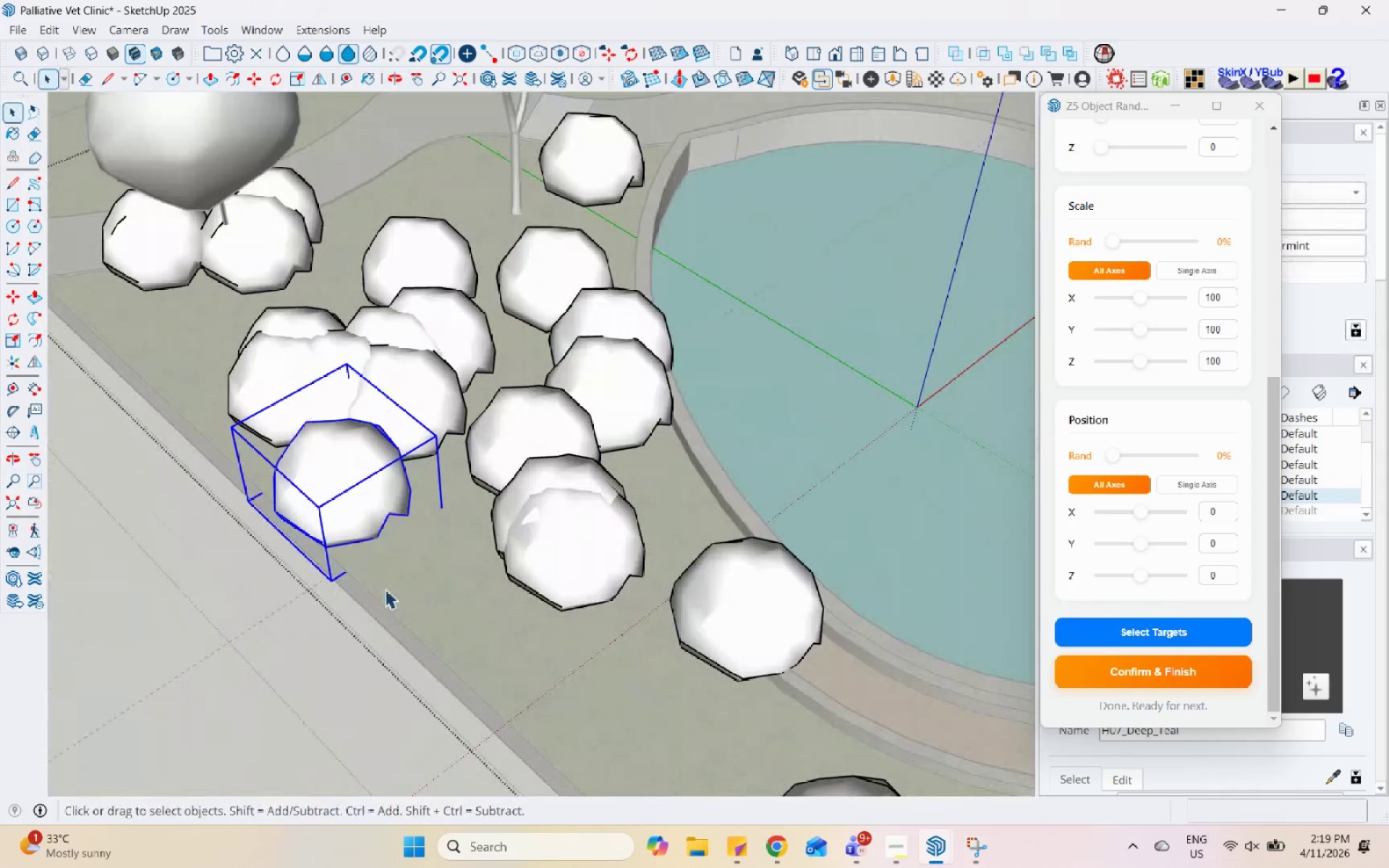 
double_click([423, 565])
 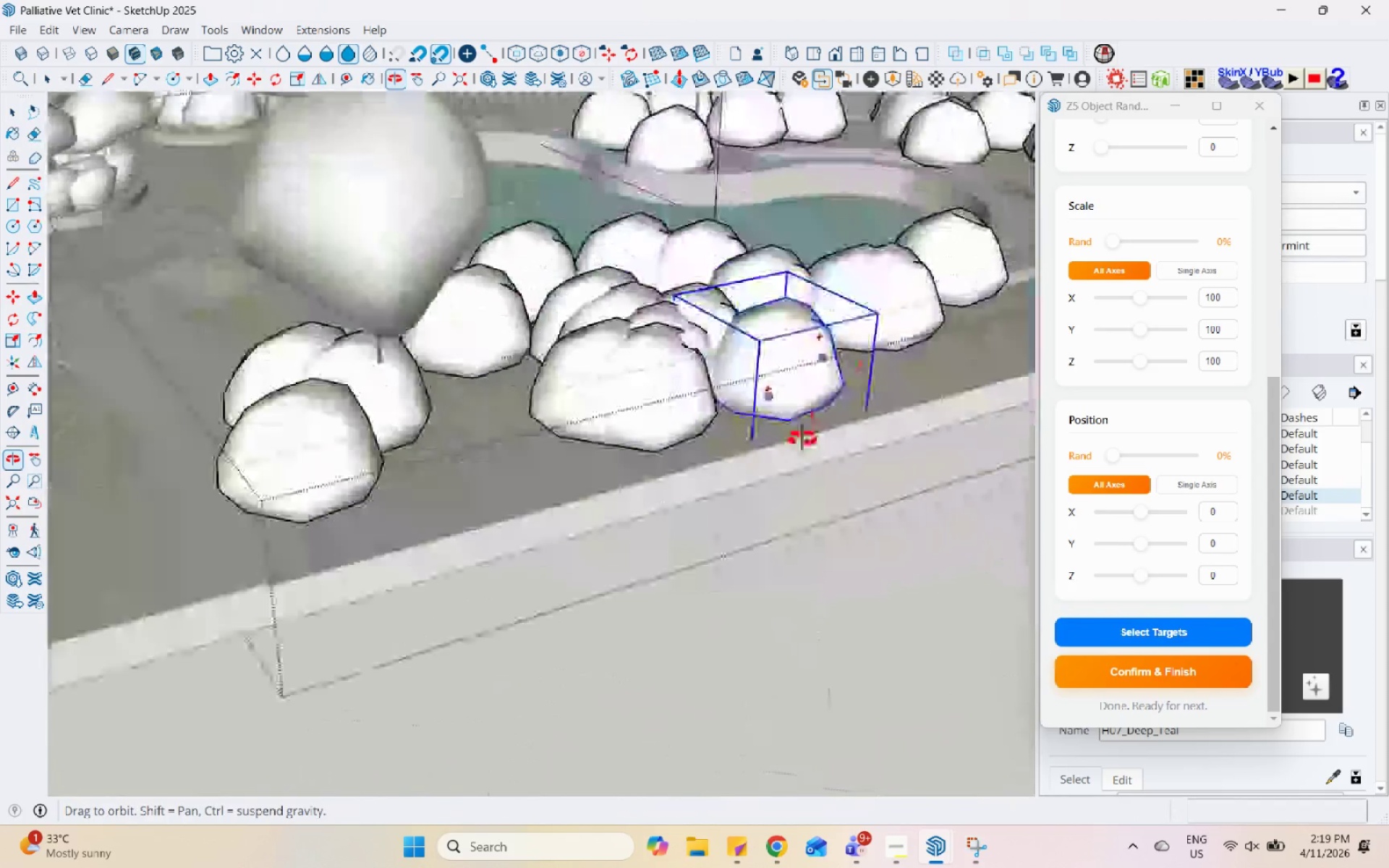 
key(Space)
 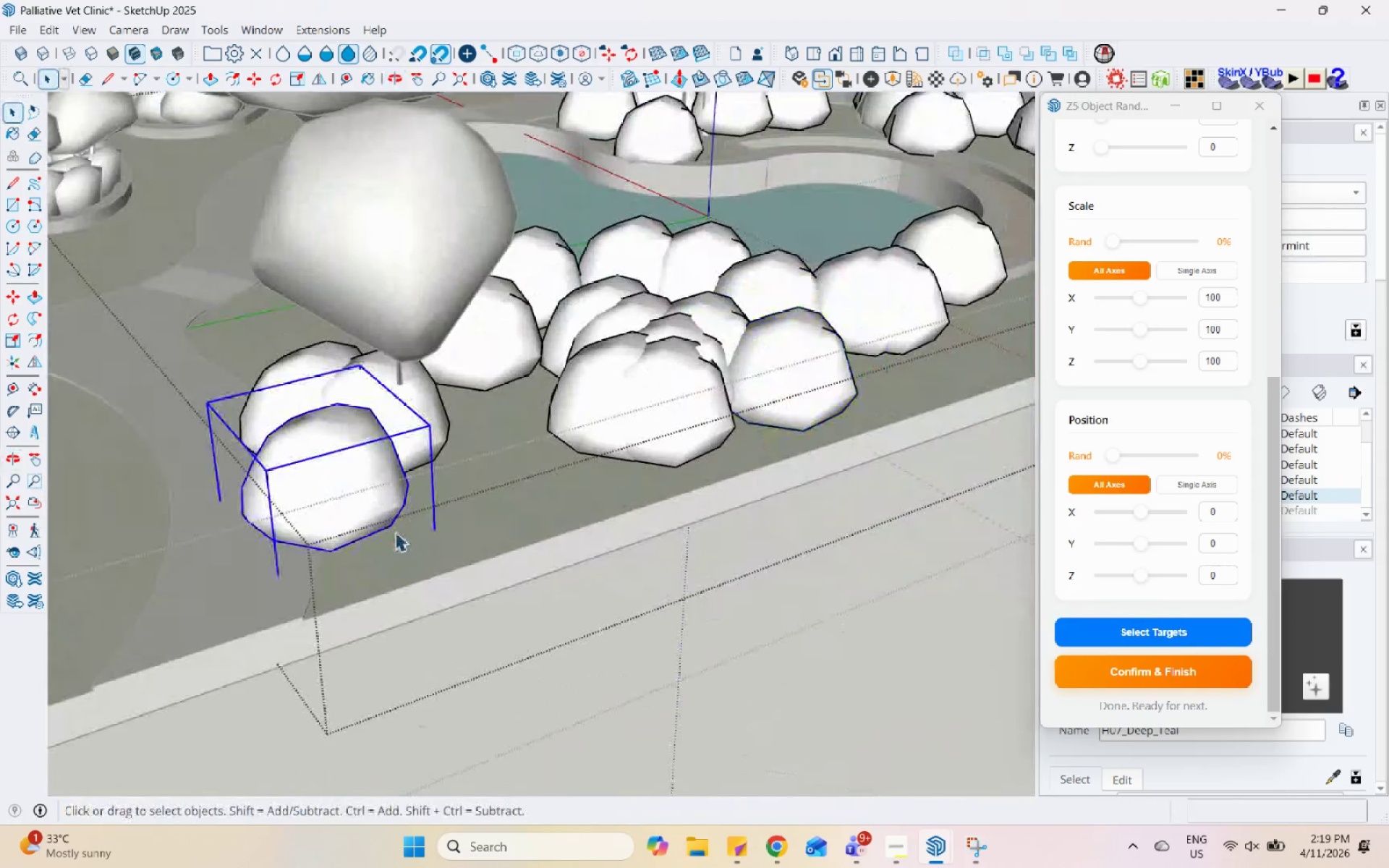 
key(M)
 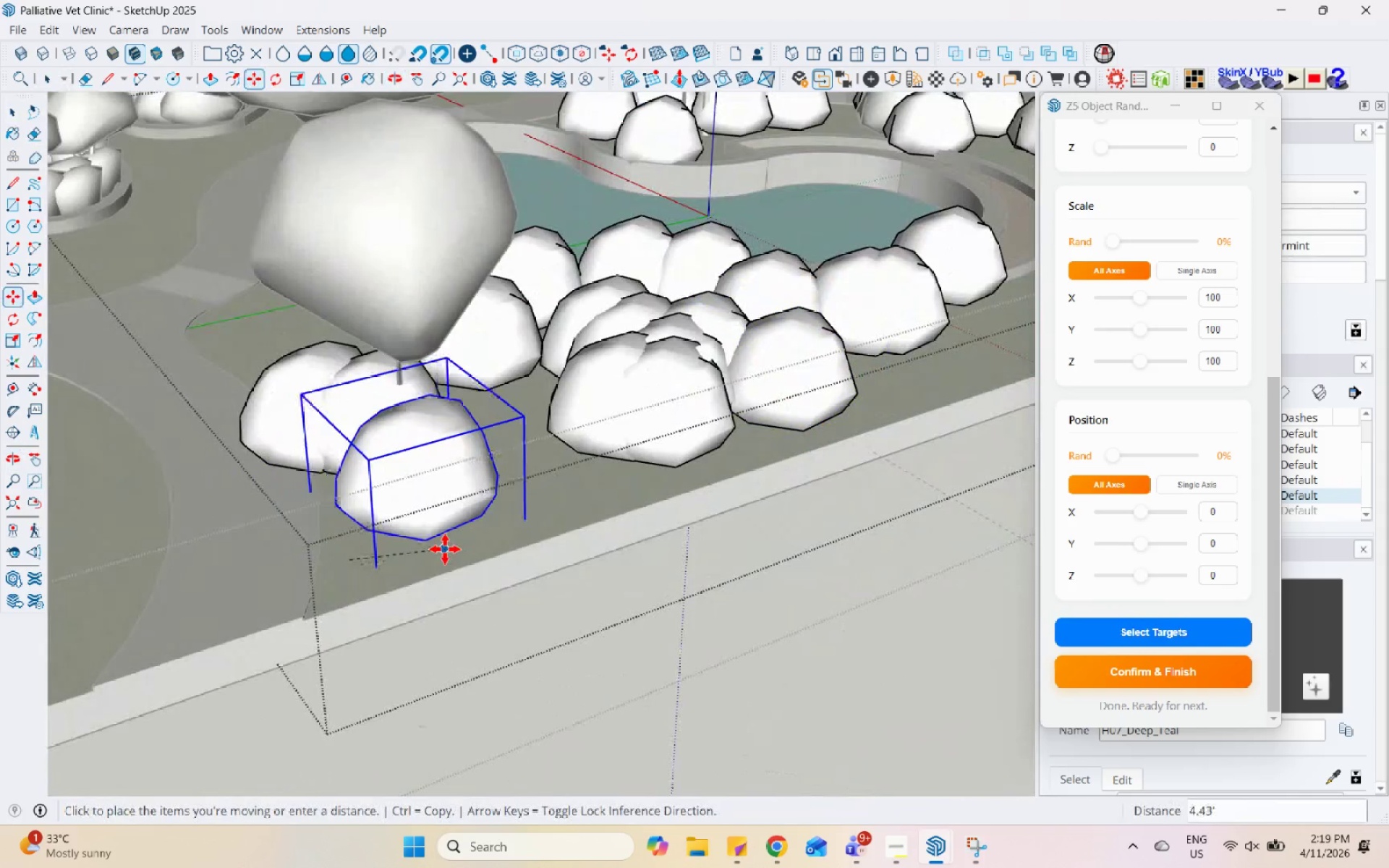 
double_click([445, 549])
 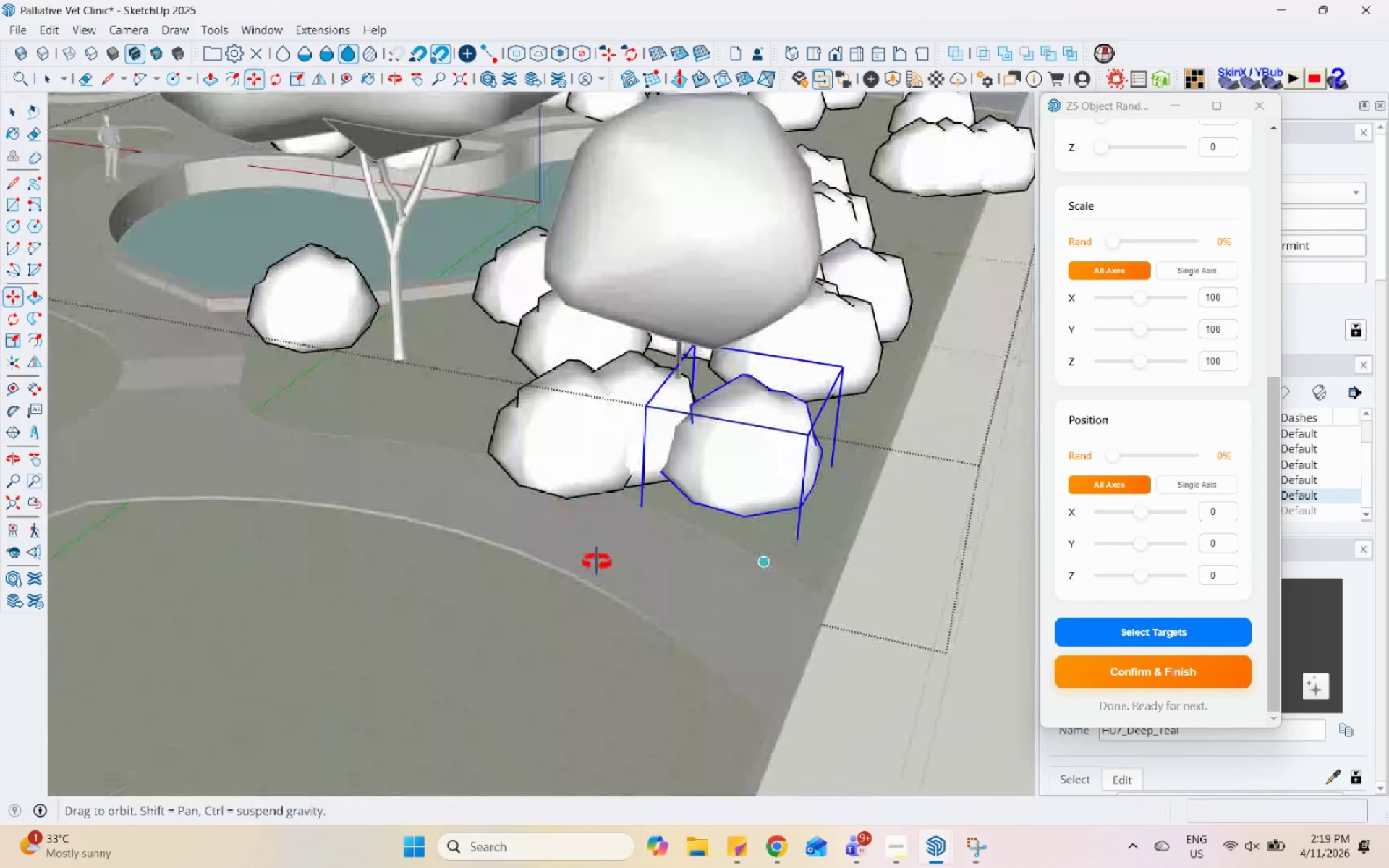 
key(Space)
 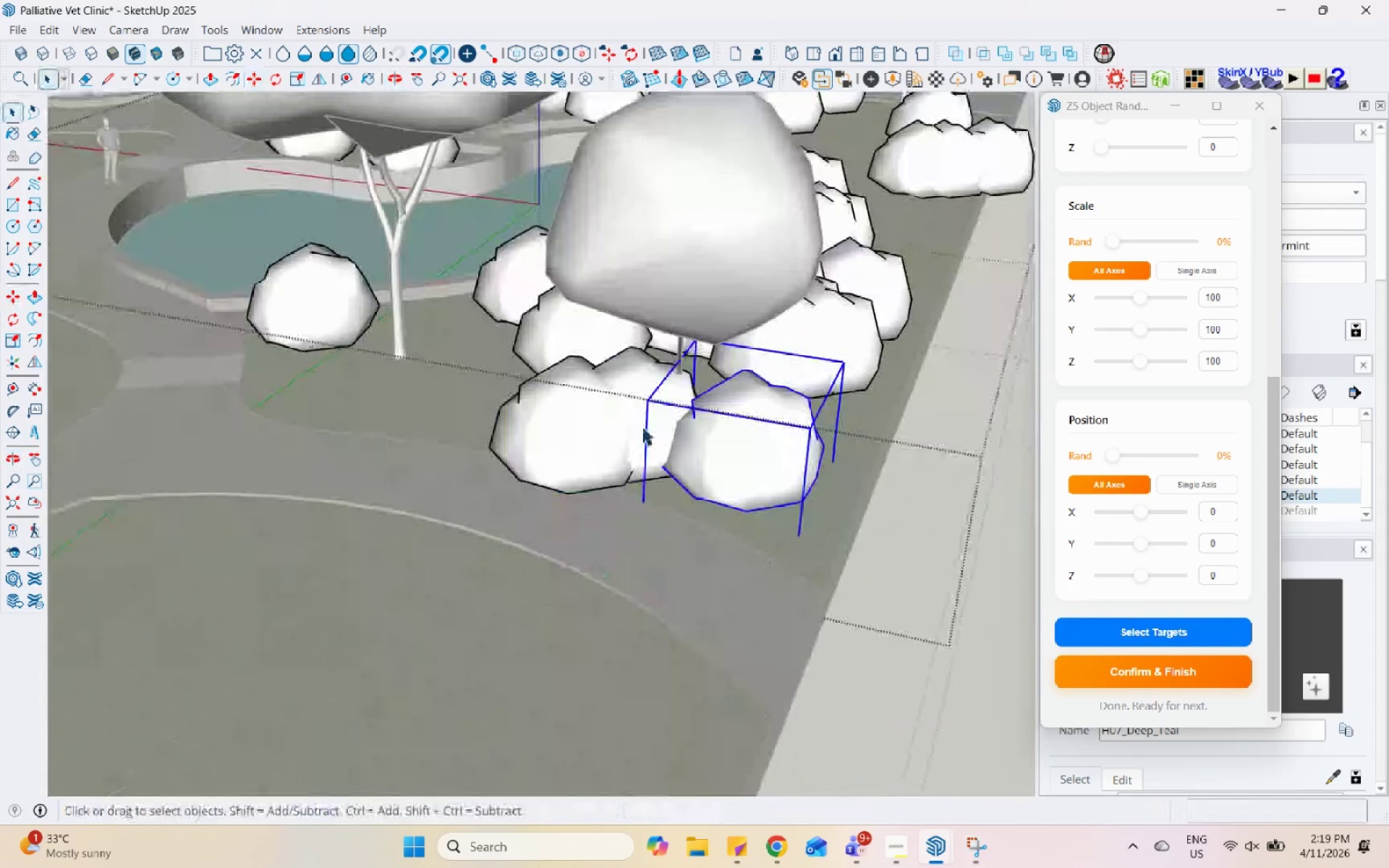 
left_click([642, 426])
 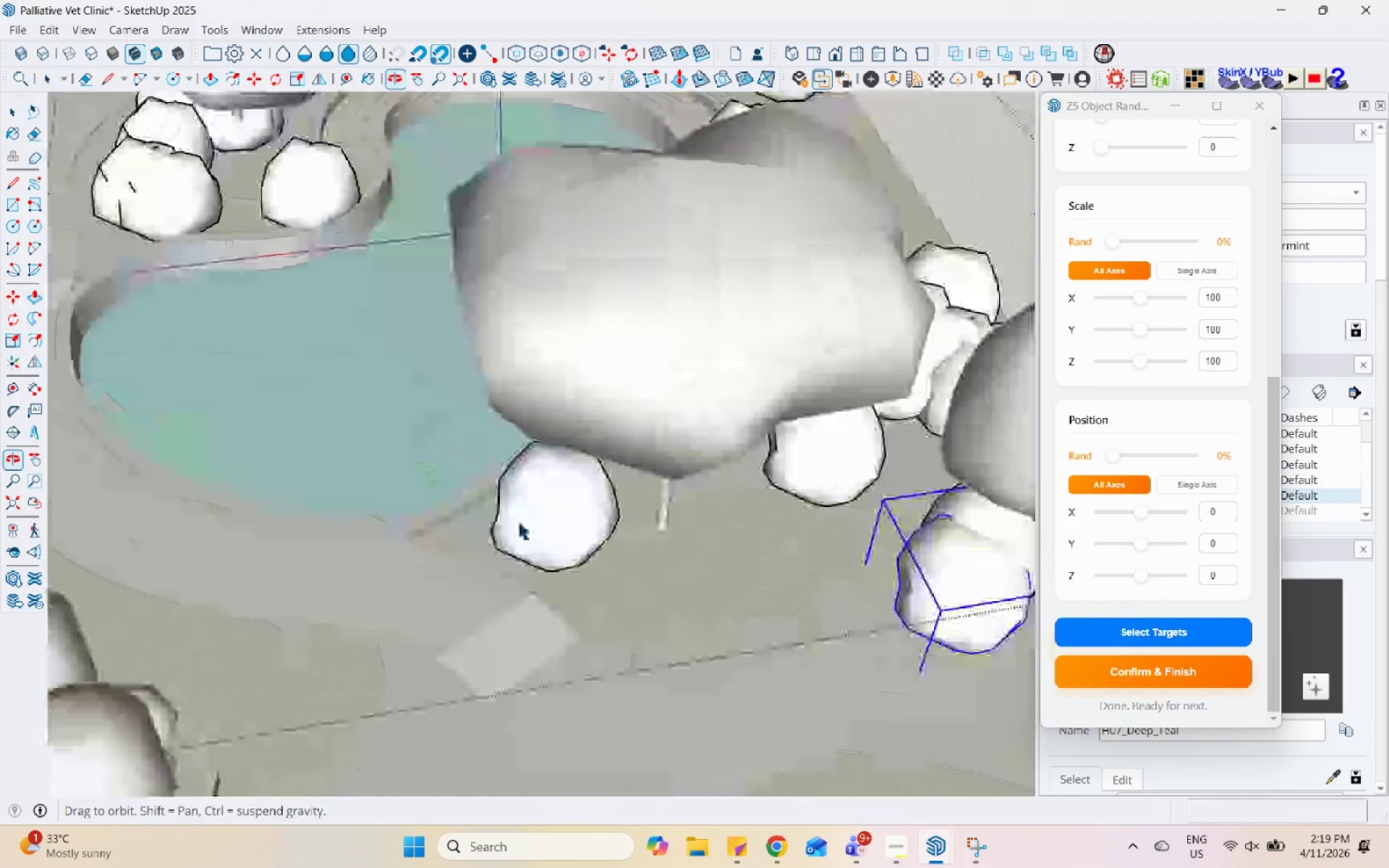 
key(M)
 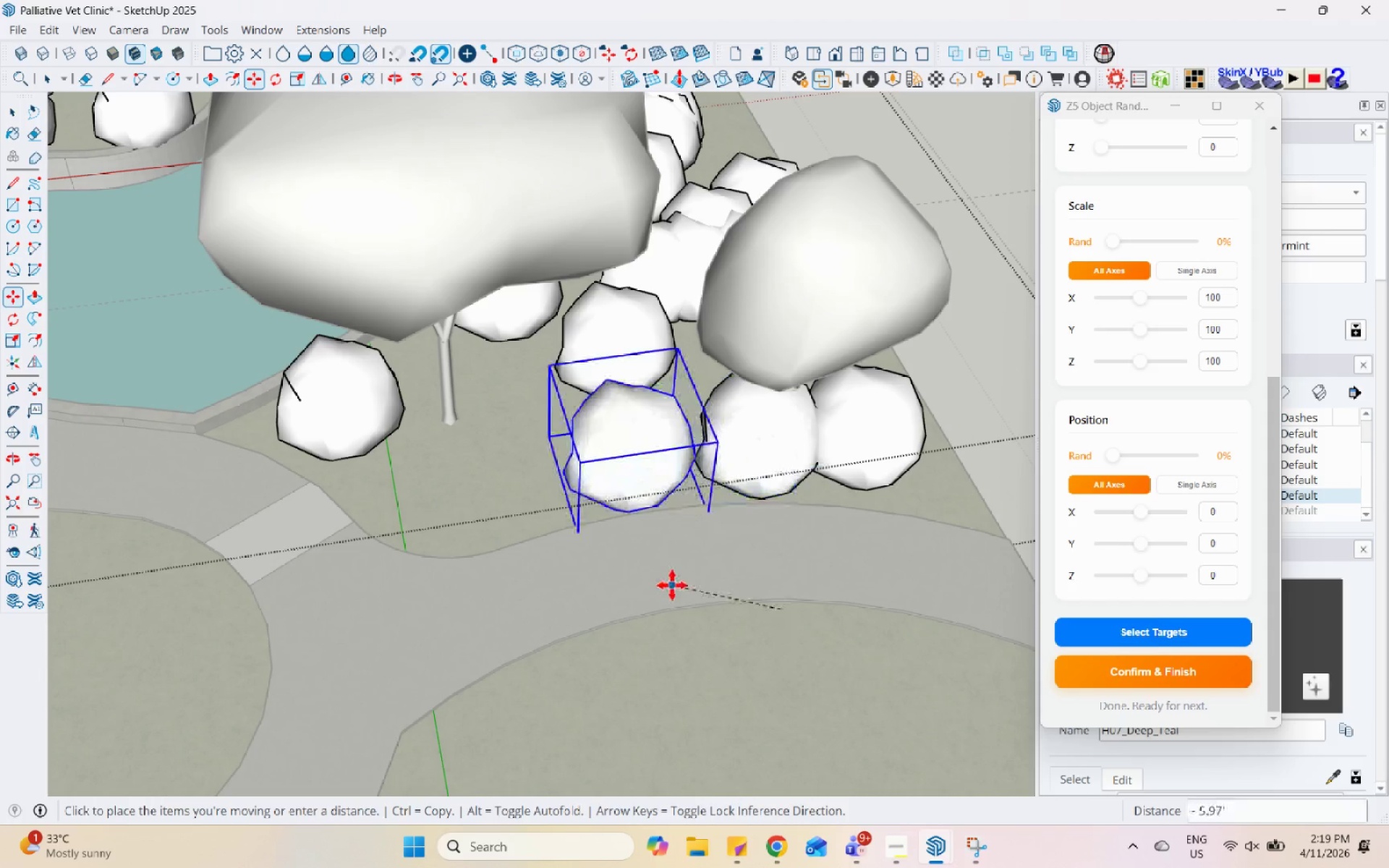 
scroll: coordinate [875, 696], scroll_direction: none, amount: 0.0
 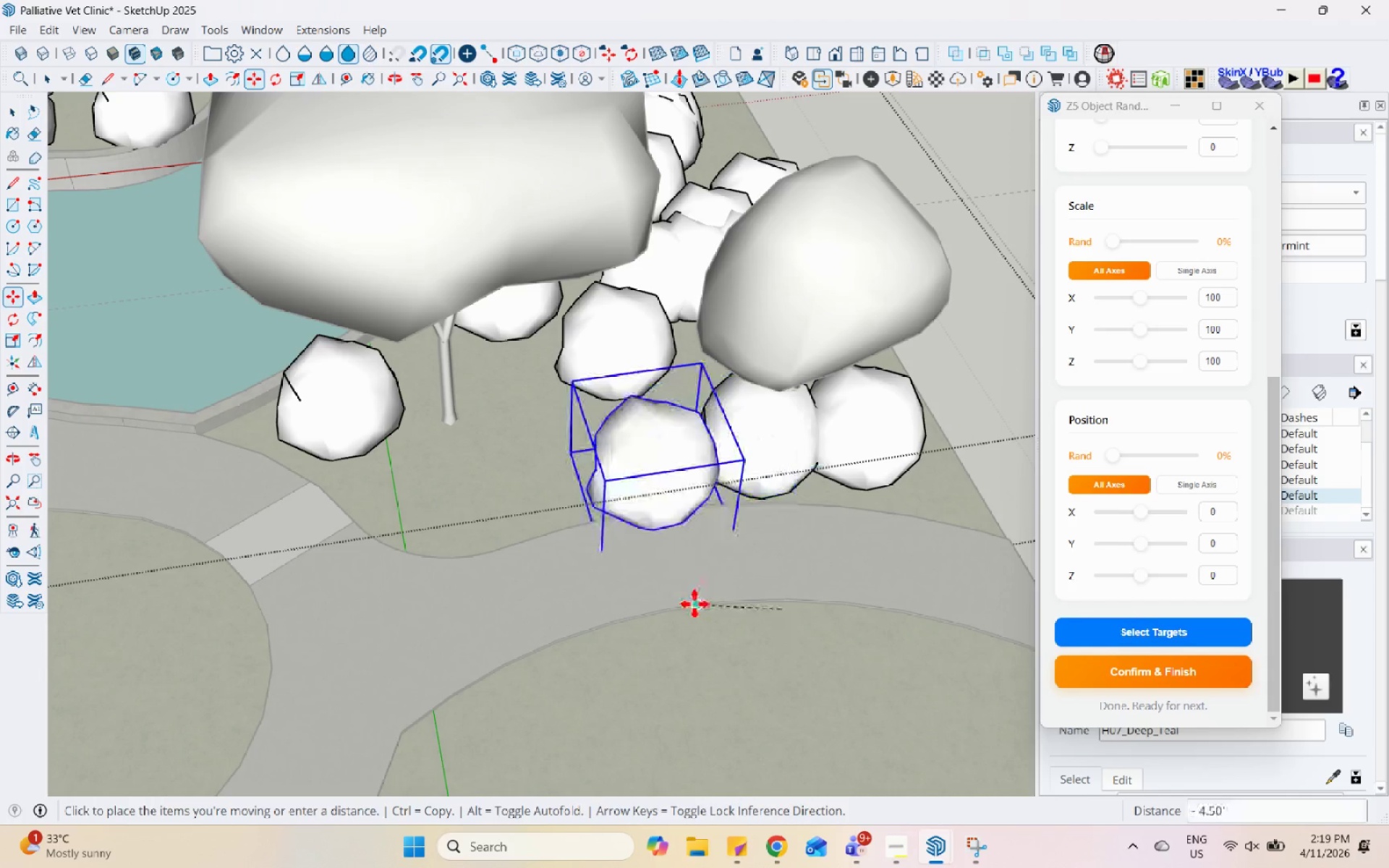 
left_click([666, 584])
 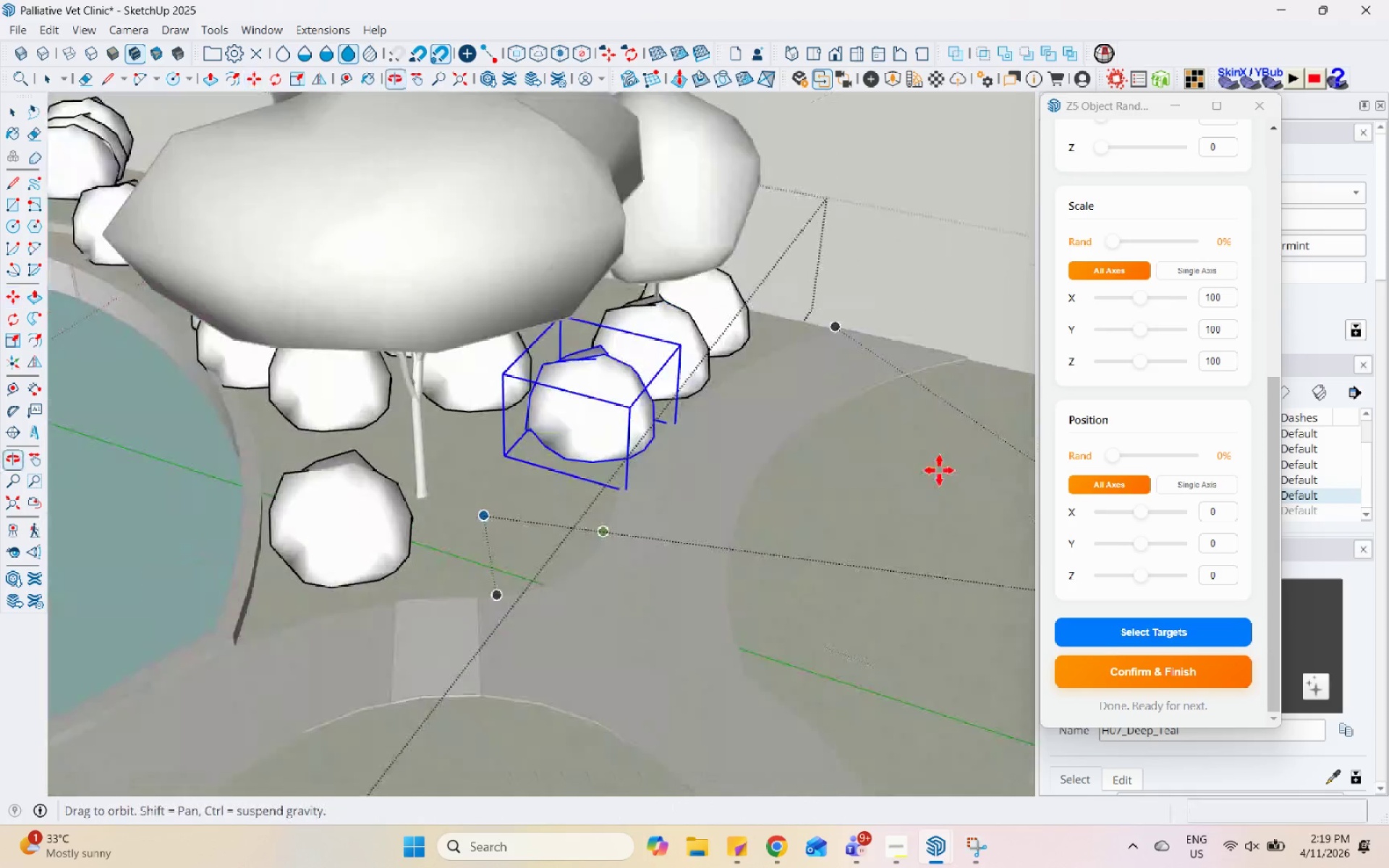 
key(Space)
 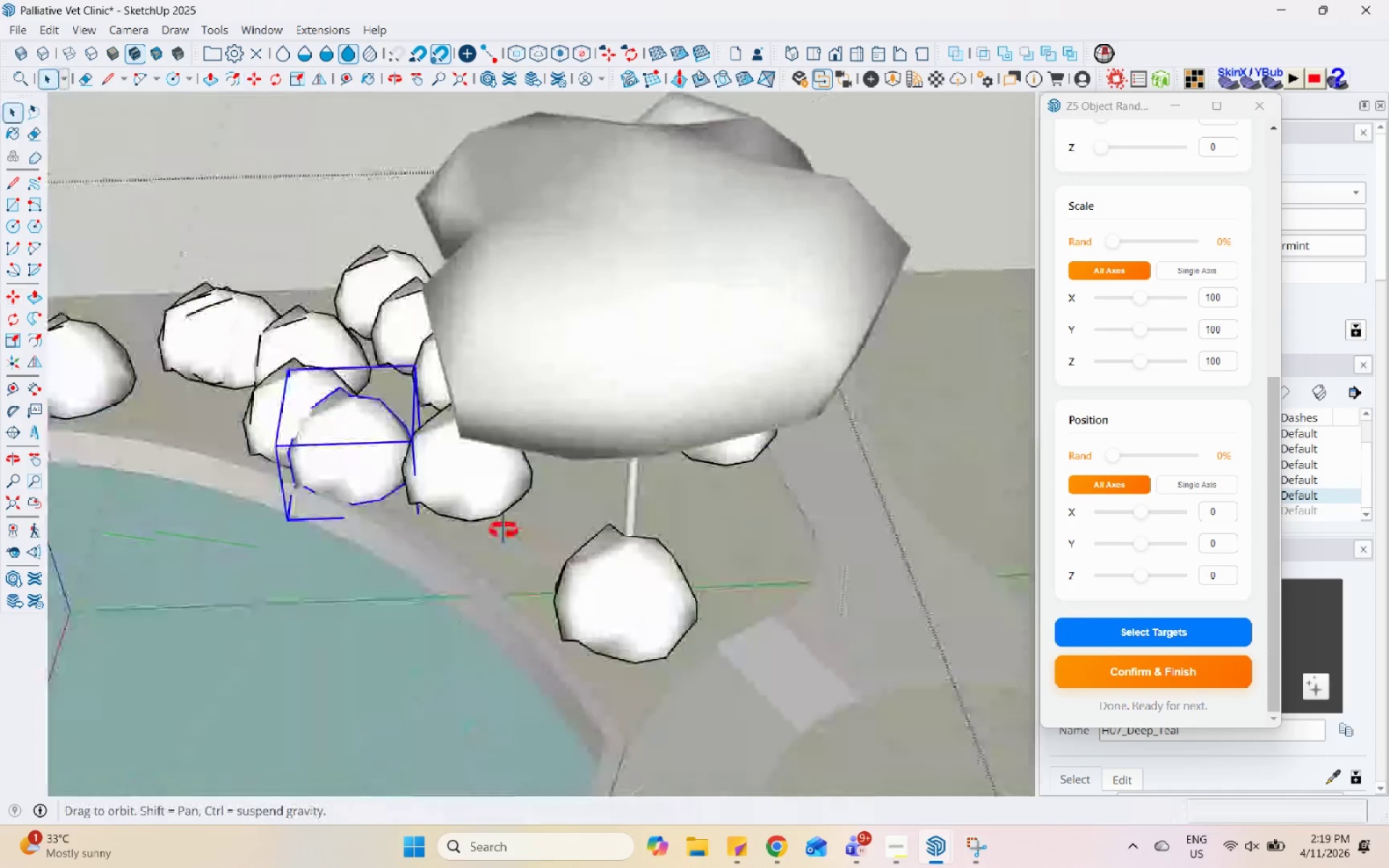 
scroll: coordinate [451, 441], scroll_direction: down, amount: 1.0
 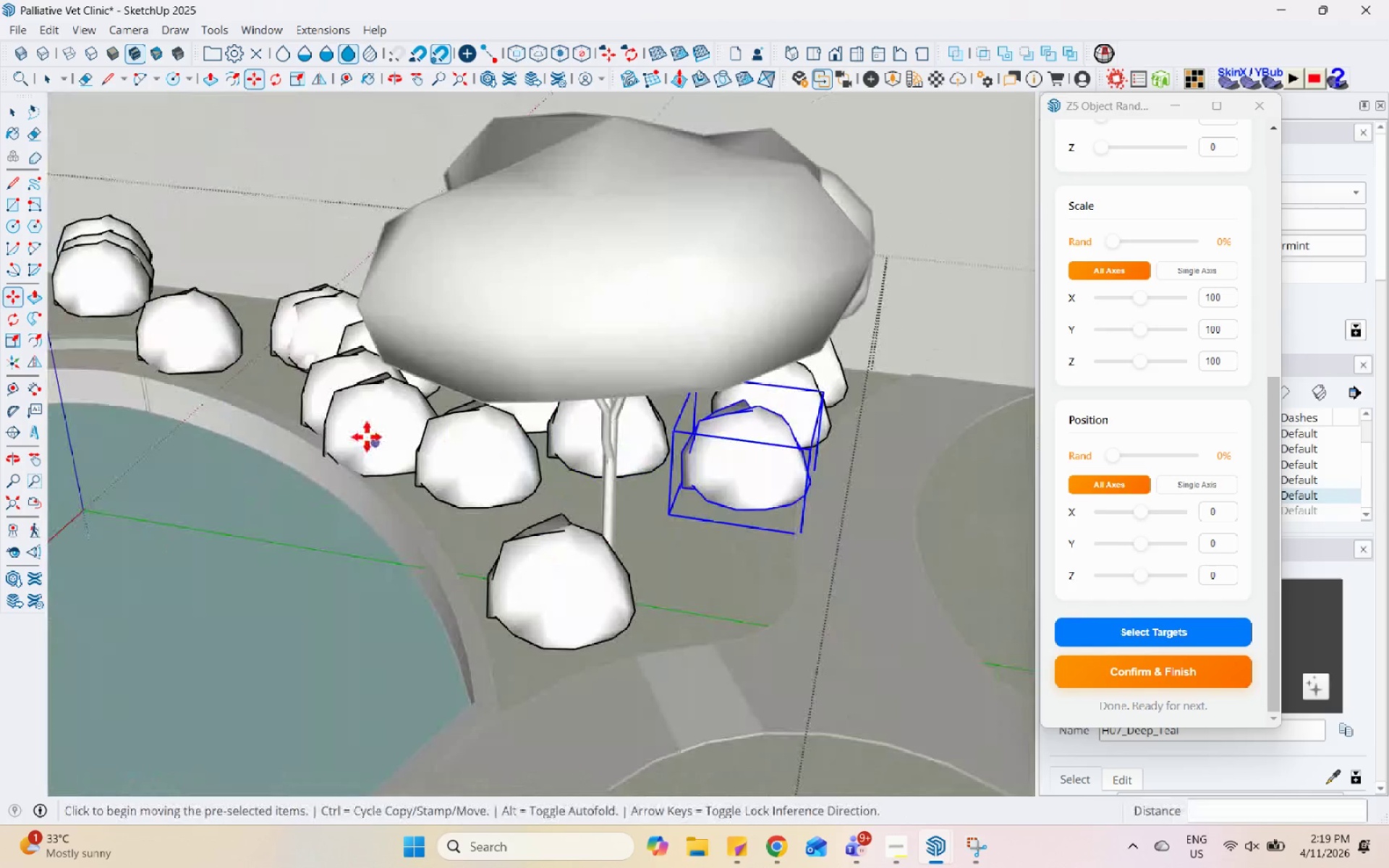 
scroll: coordinate [323, 532], scroll_direction: up, amount: 3.0
 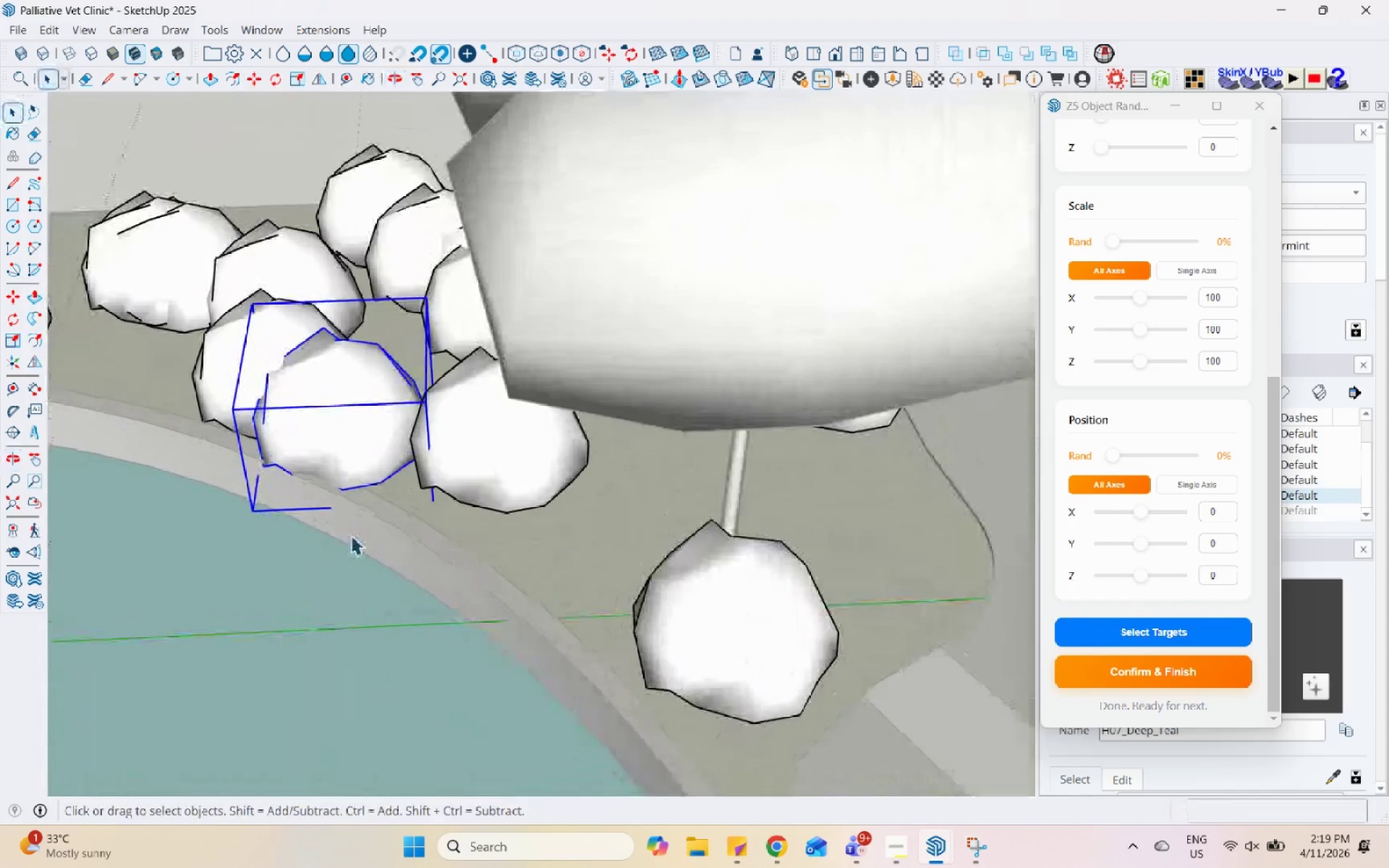 
key(M)
 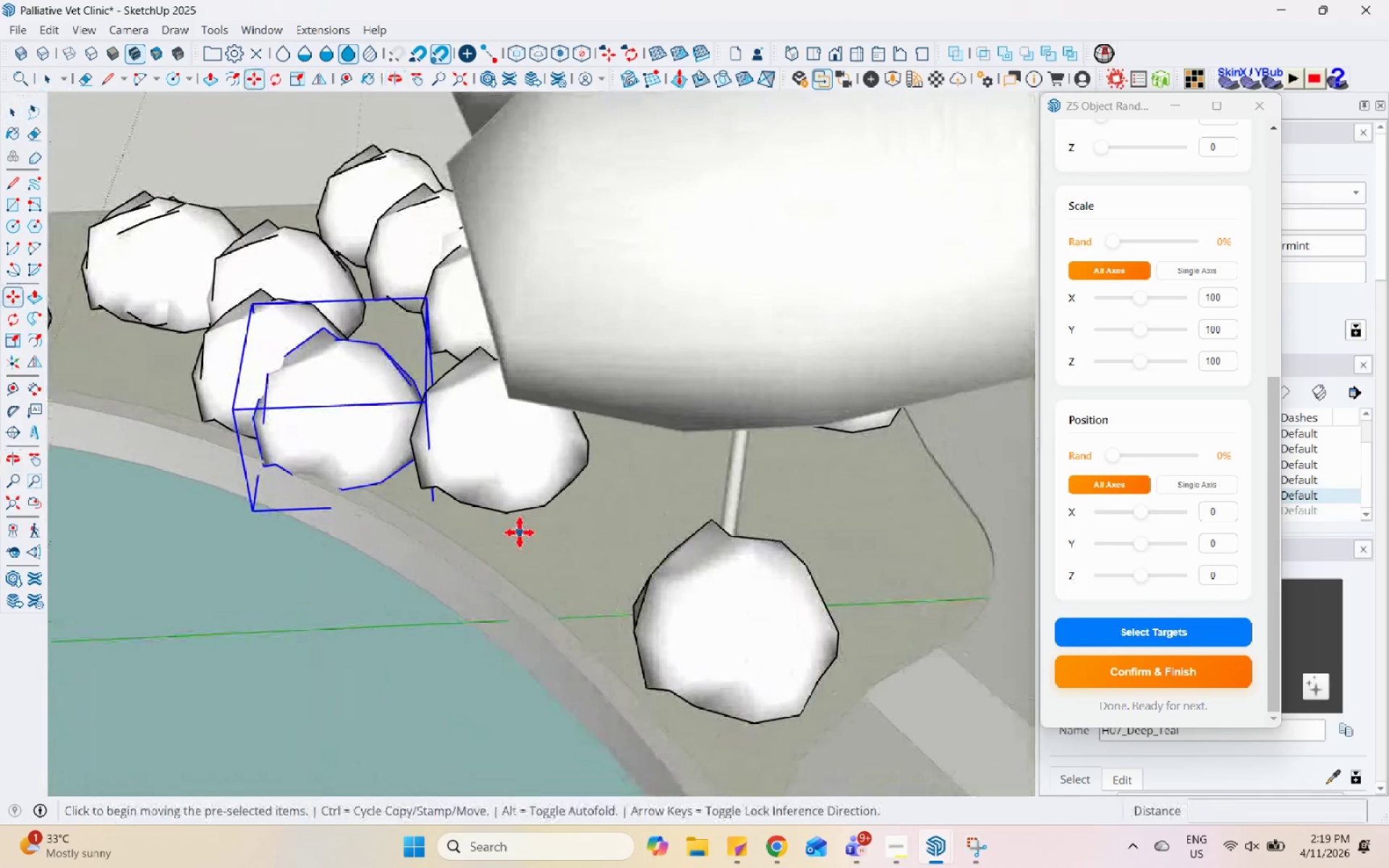 
left_click([519, 532])
 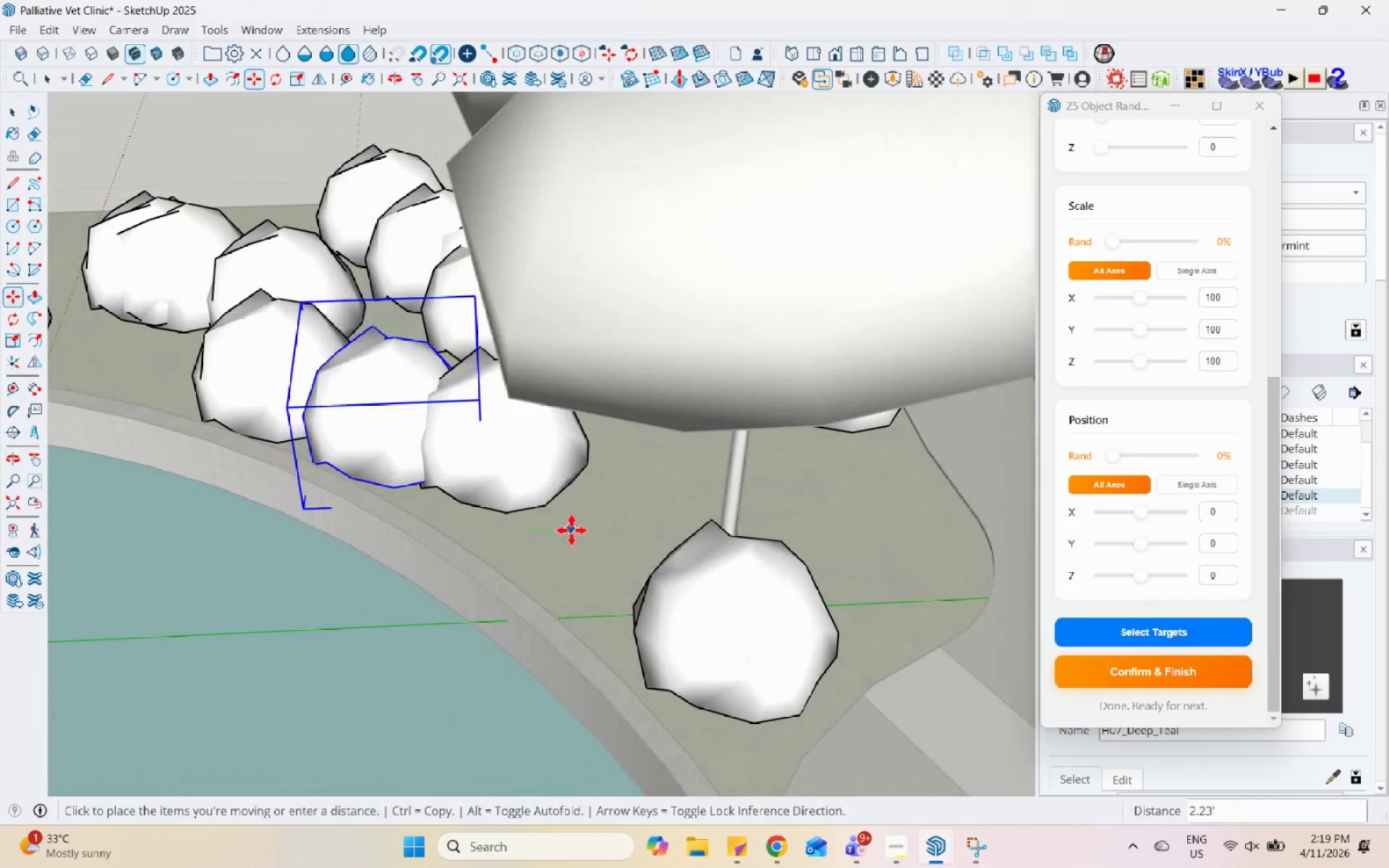 
left_click([572, 530])
 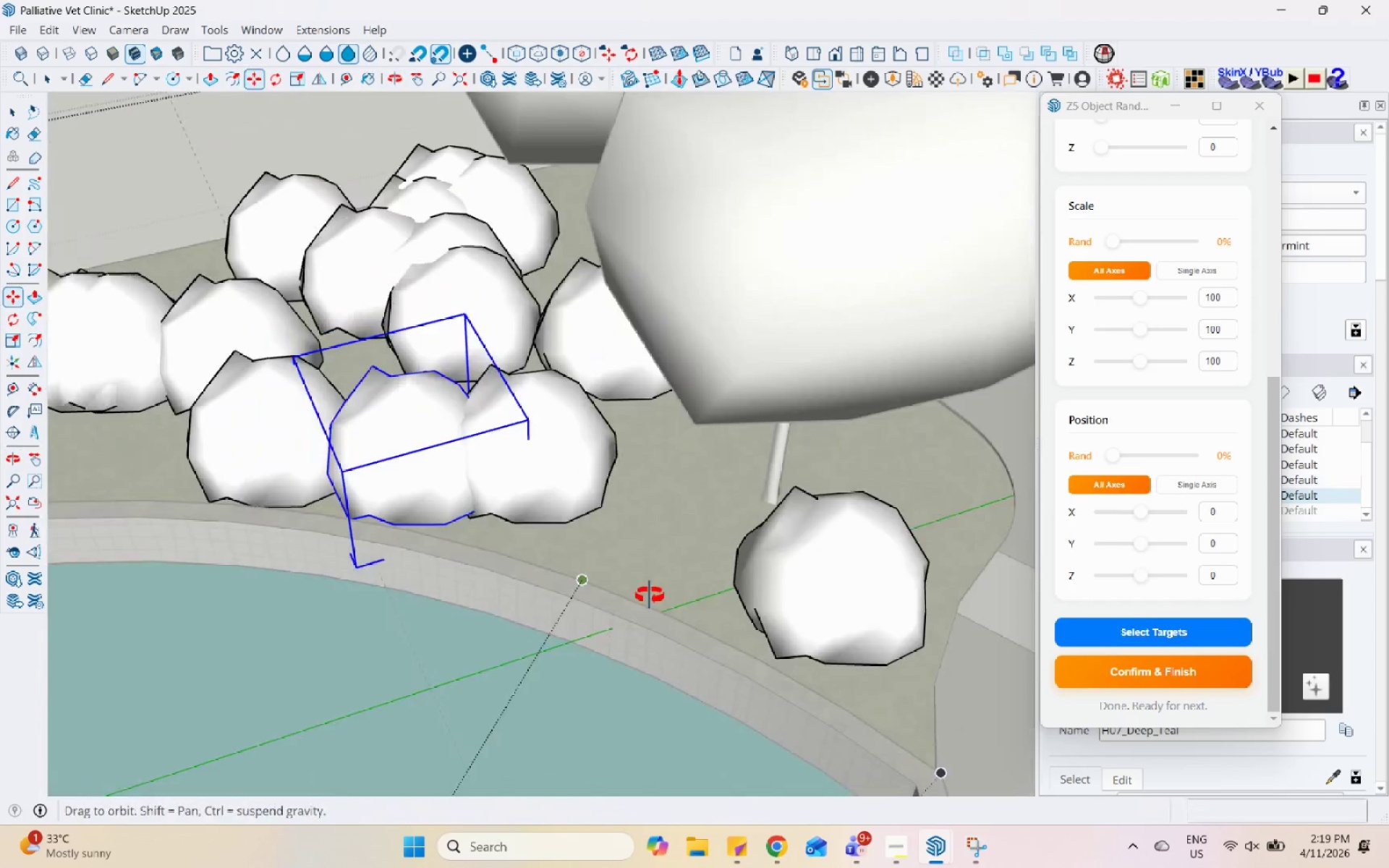 
key(Space)
 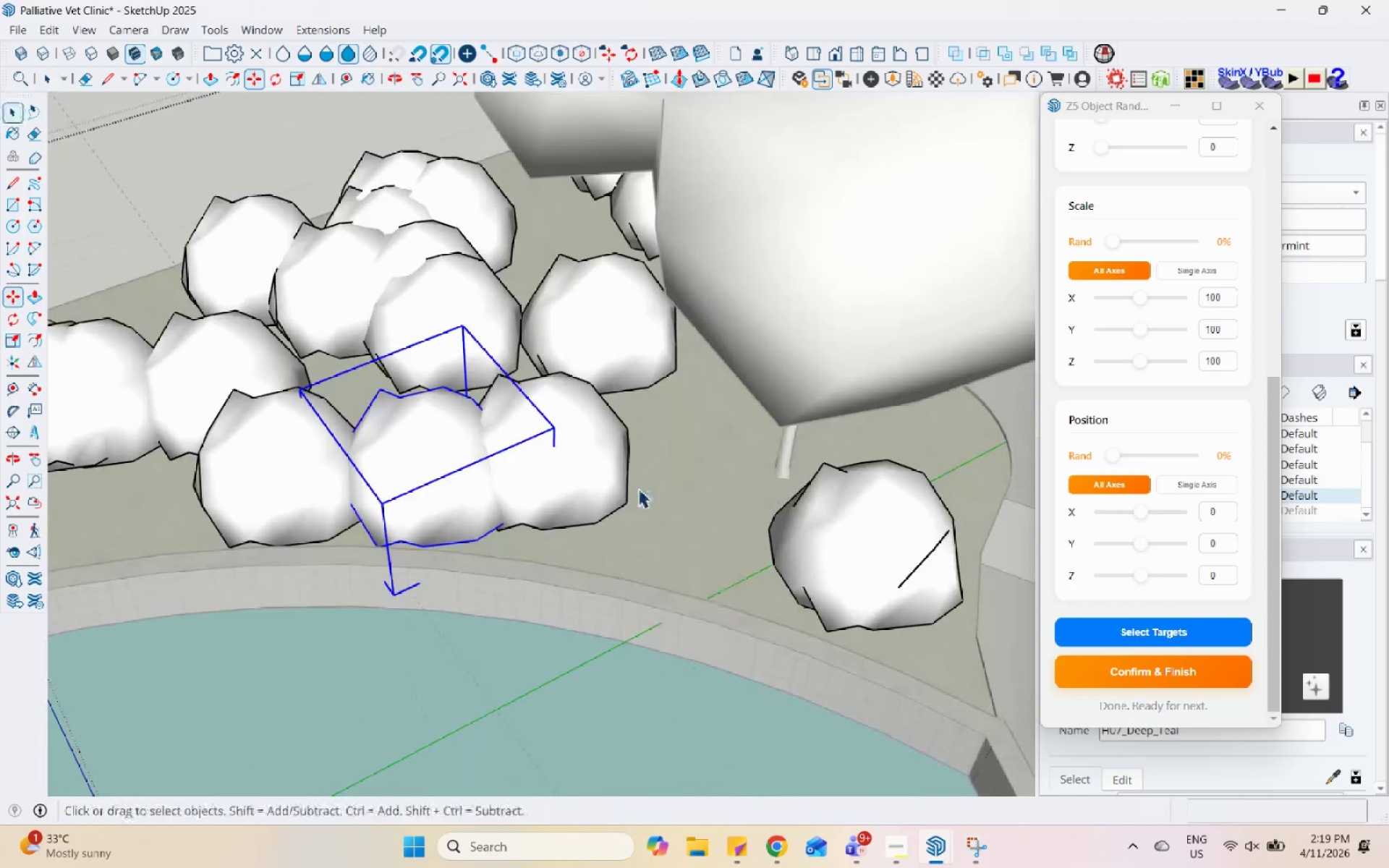 
scroll: coordinate [631, 503], scroll_direction: down, amount: 10.0
 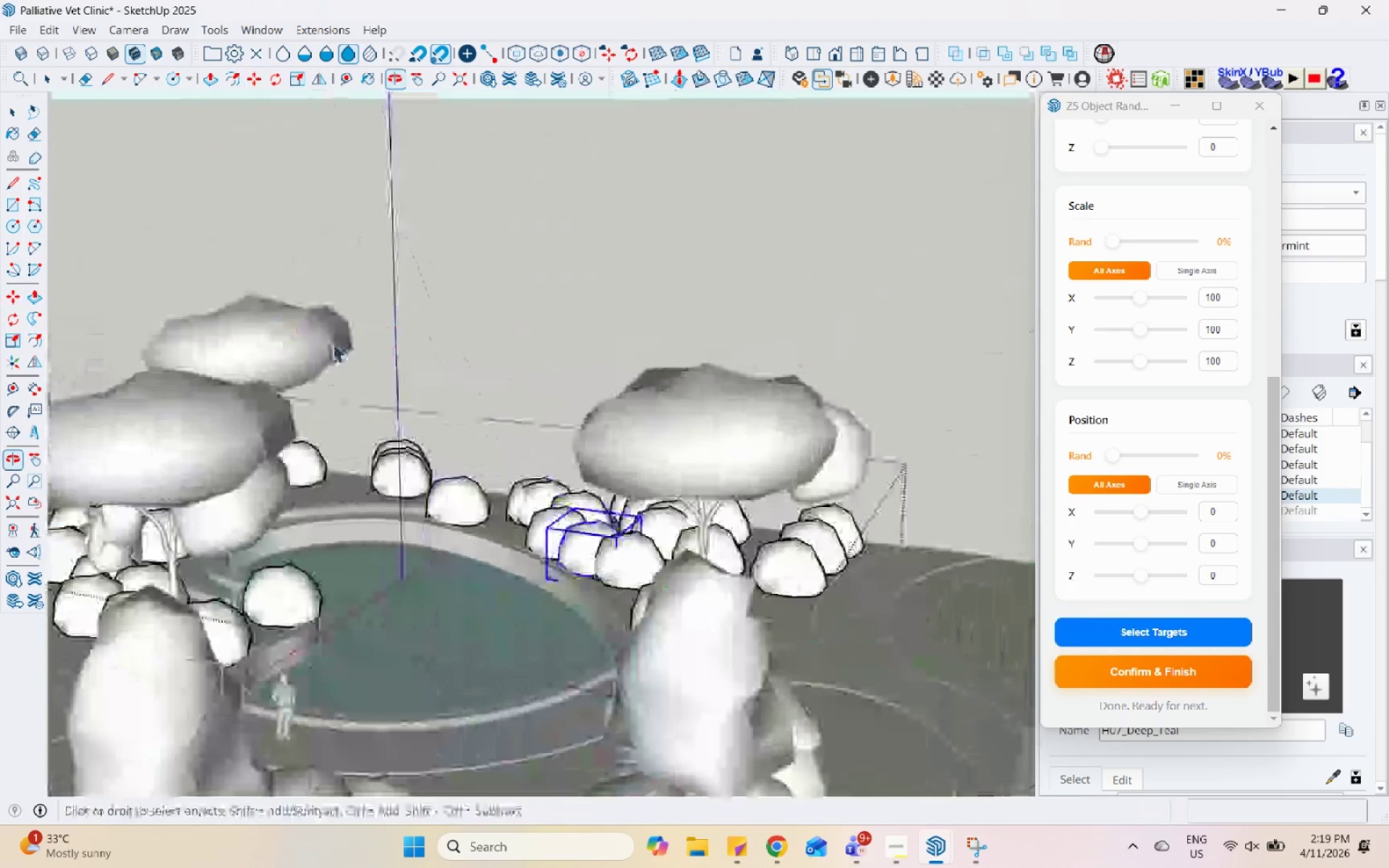 
left_click([297, 522])
 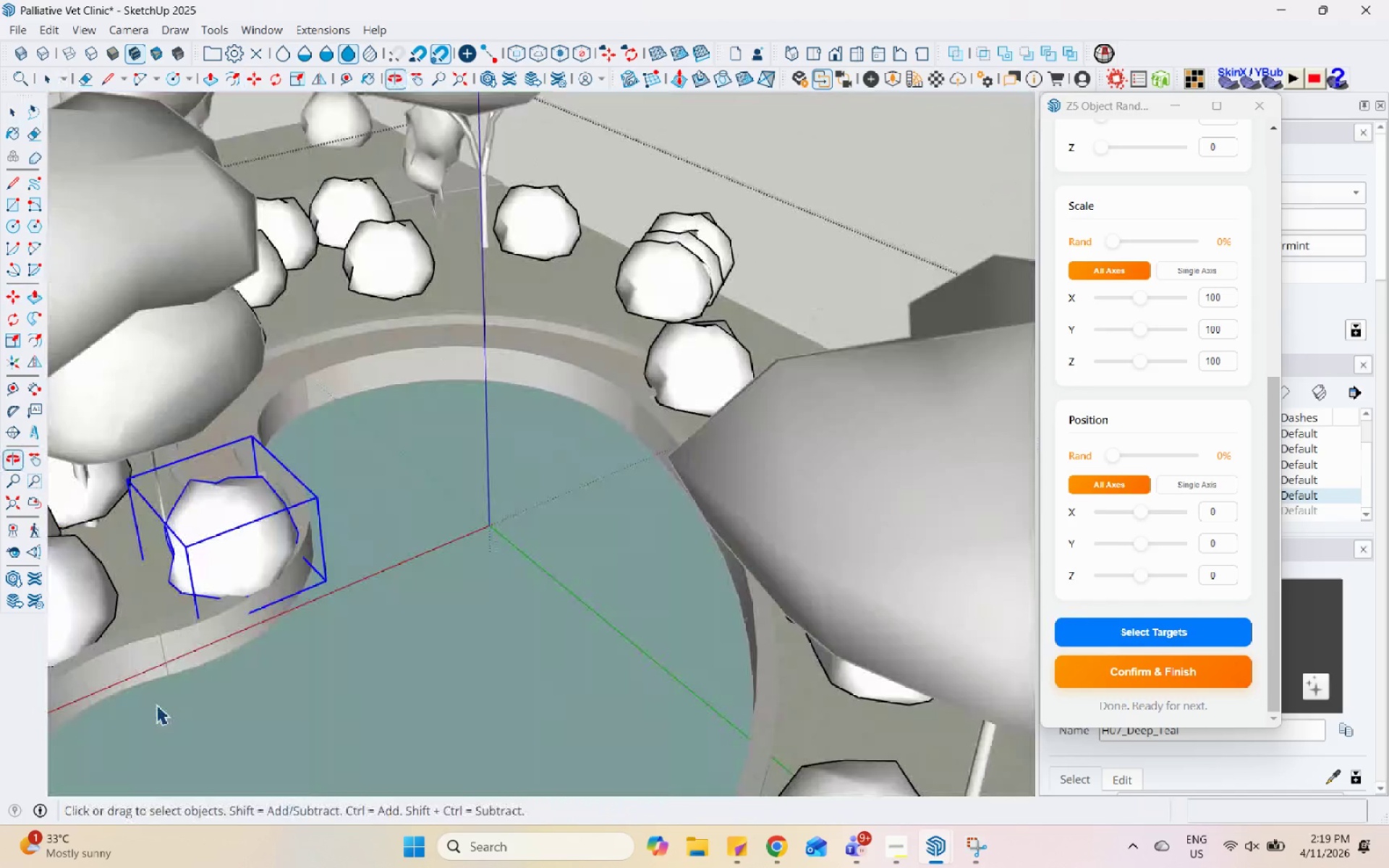 
scroll: coordinate [297, 522], scroll_direction: up, amount: 8.0
 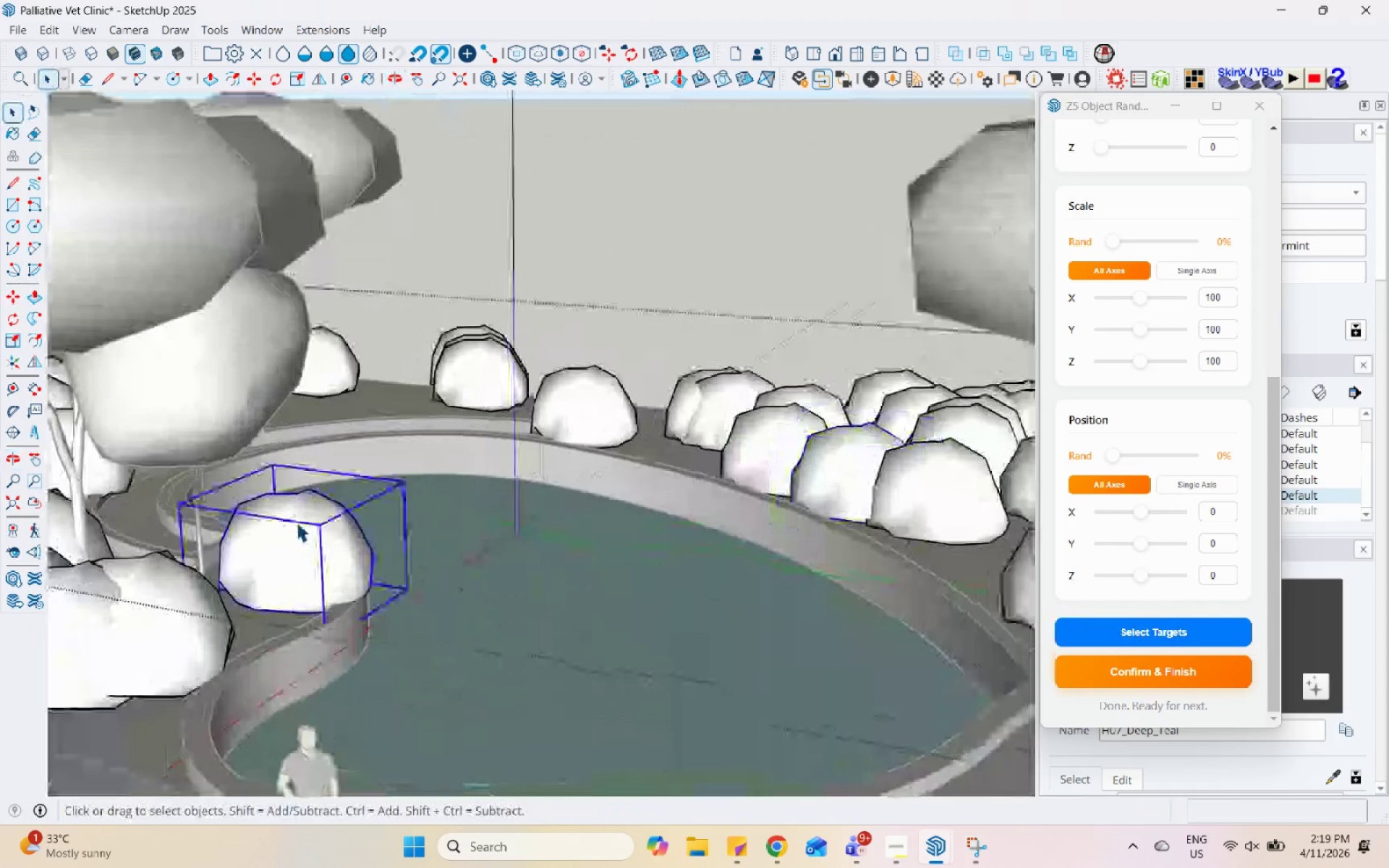 
scroll: coordinate [267, 562], scroll_direction: none, amount: 0.0
 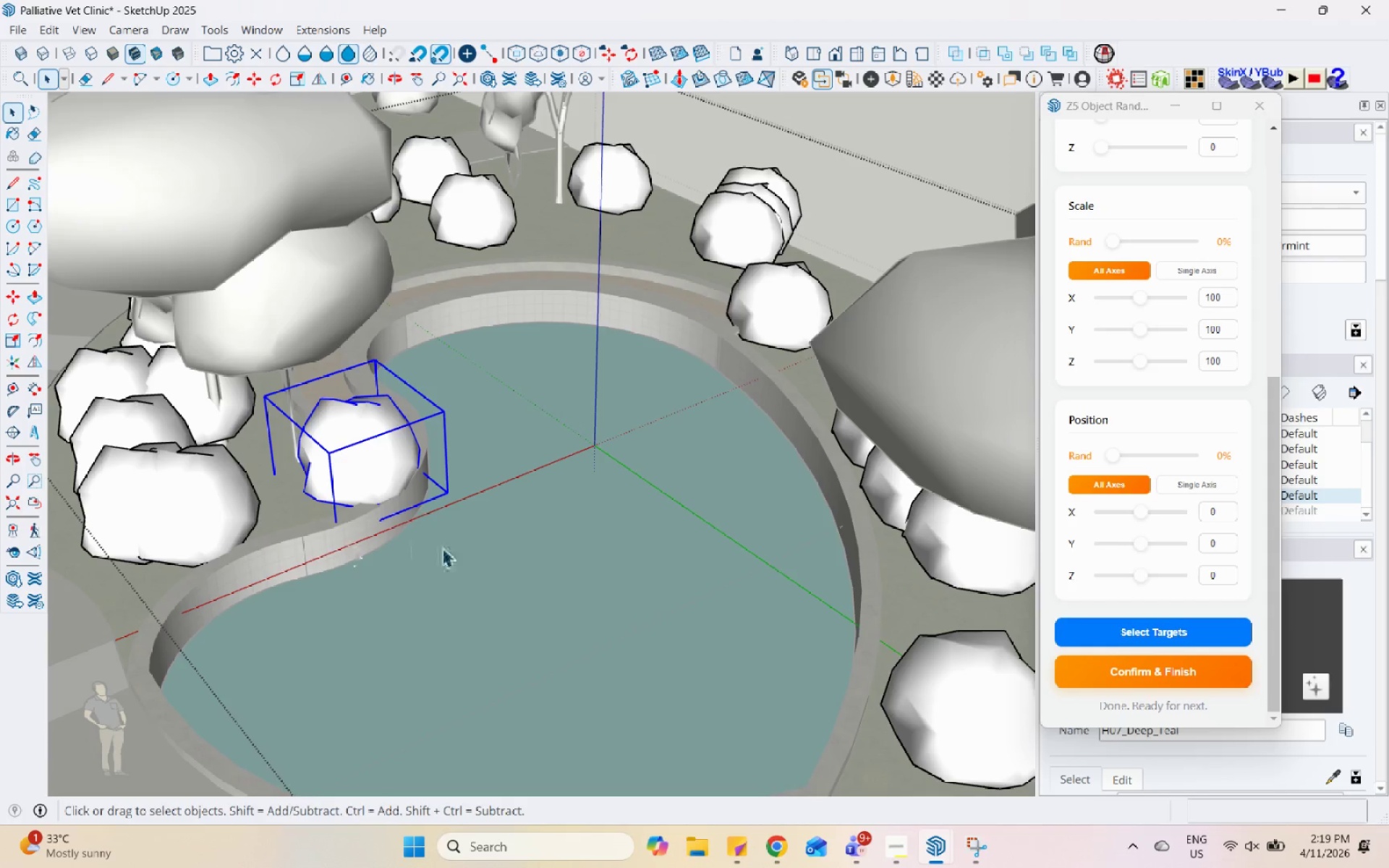 
key(M)
 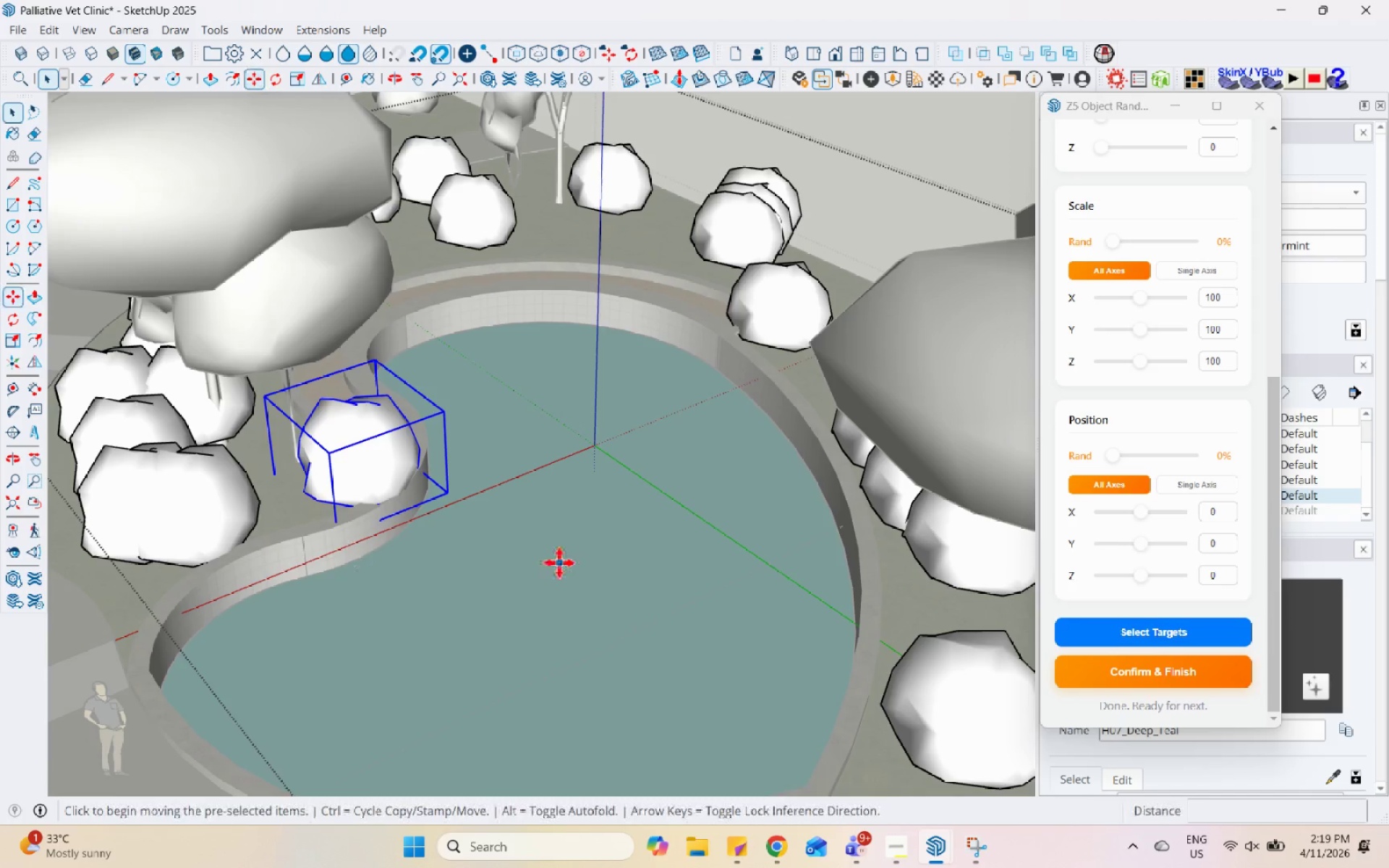 
left_click([559, 563])
 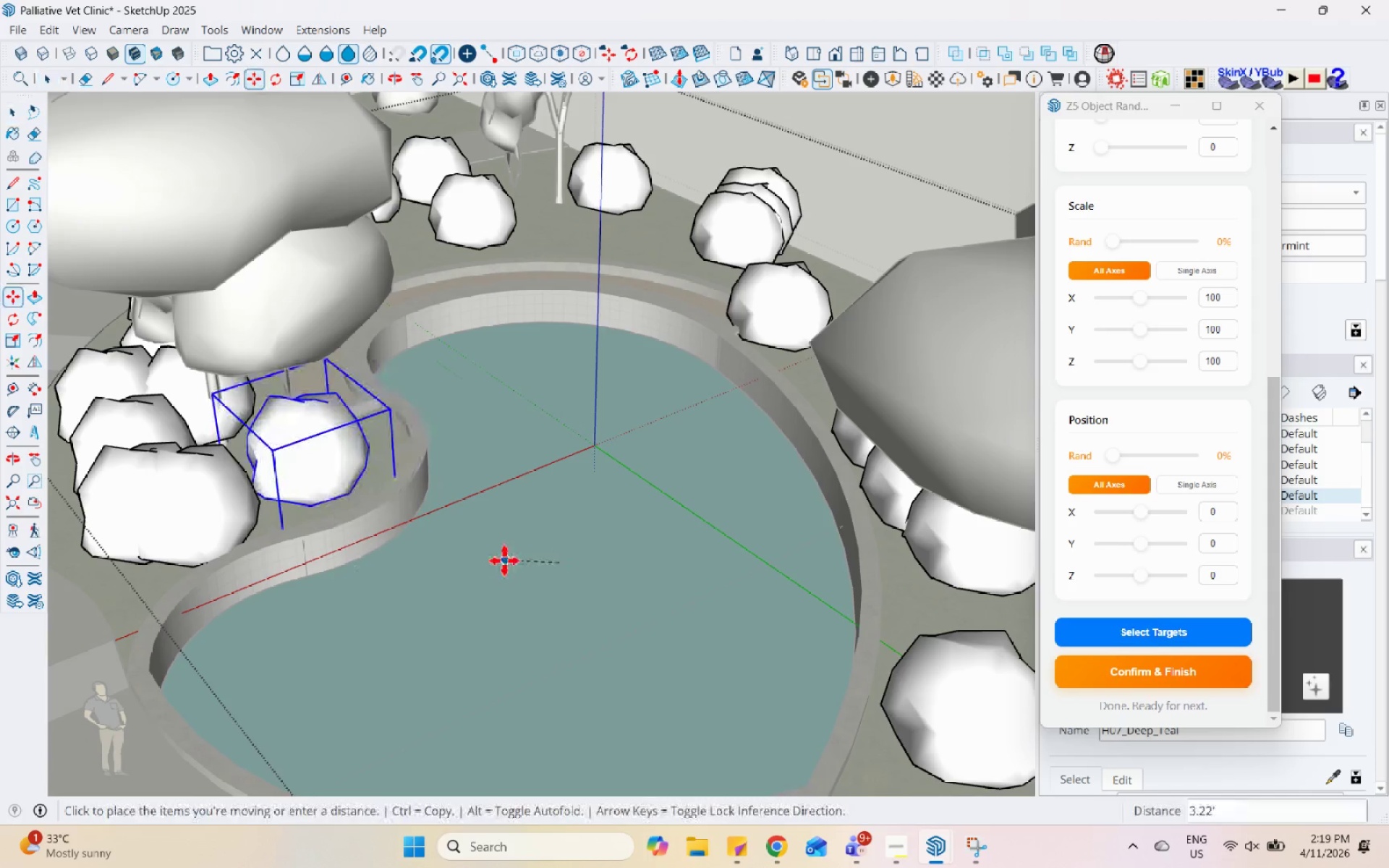 
scroll: coordinate [477, 543], scroll_direction: down, amount: 5.0
 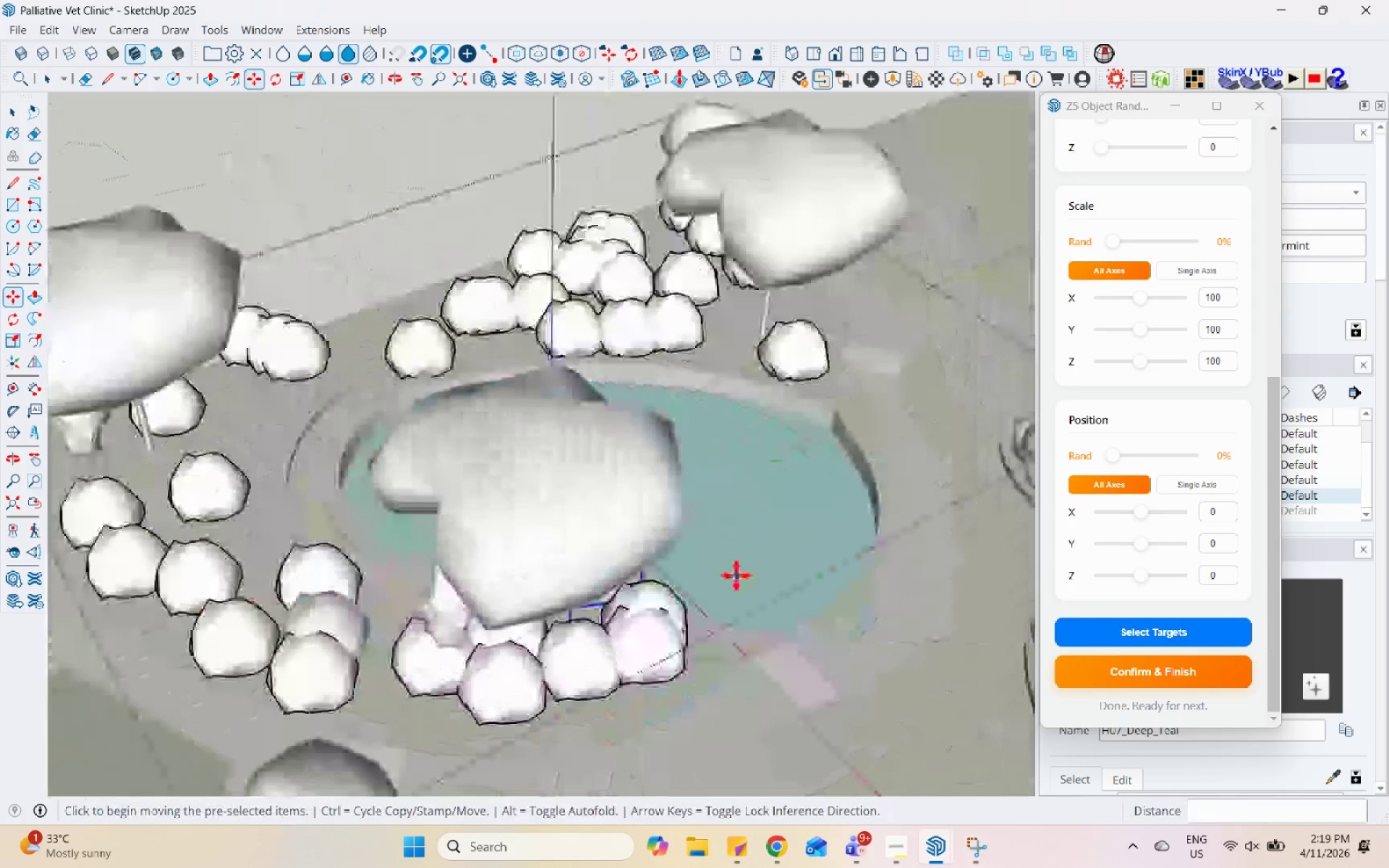 
scroll: coordinate [252, 357], scroll_direction: up, amount: 5.0
 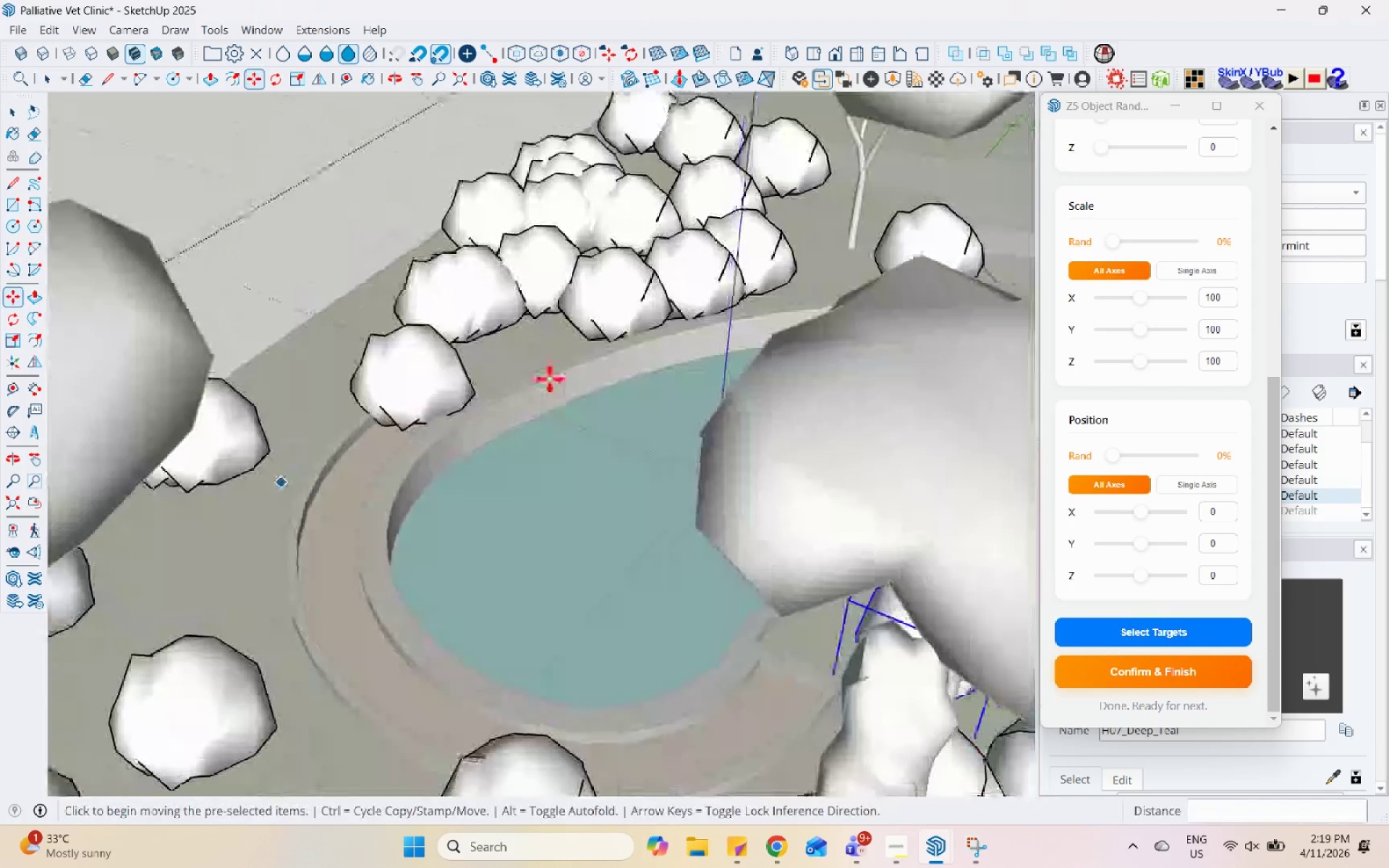 
key(Space)
 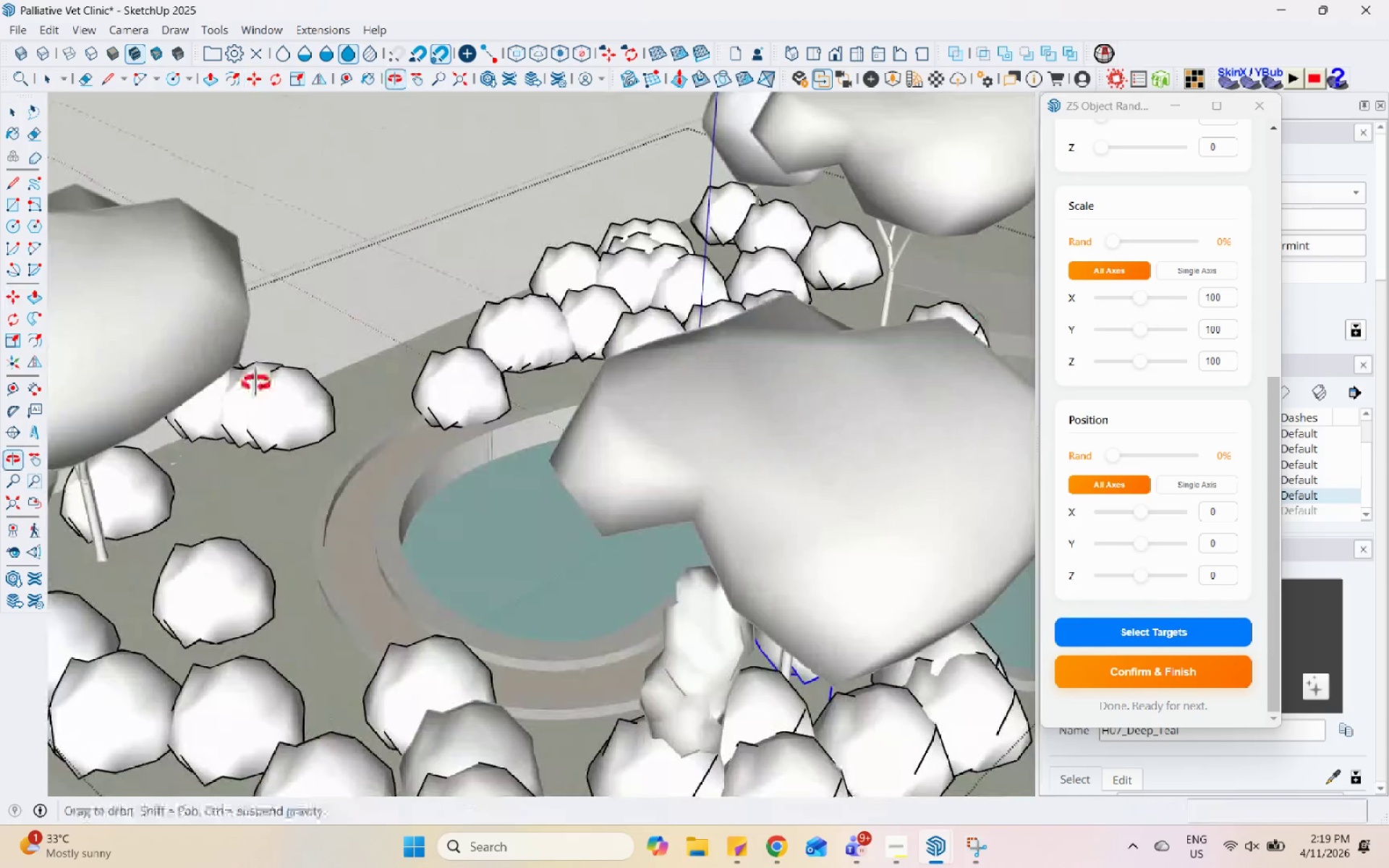 
scroll: coordinate [491, 413], scroll_direction: down, amount: 2.0
 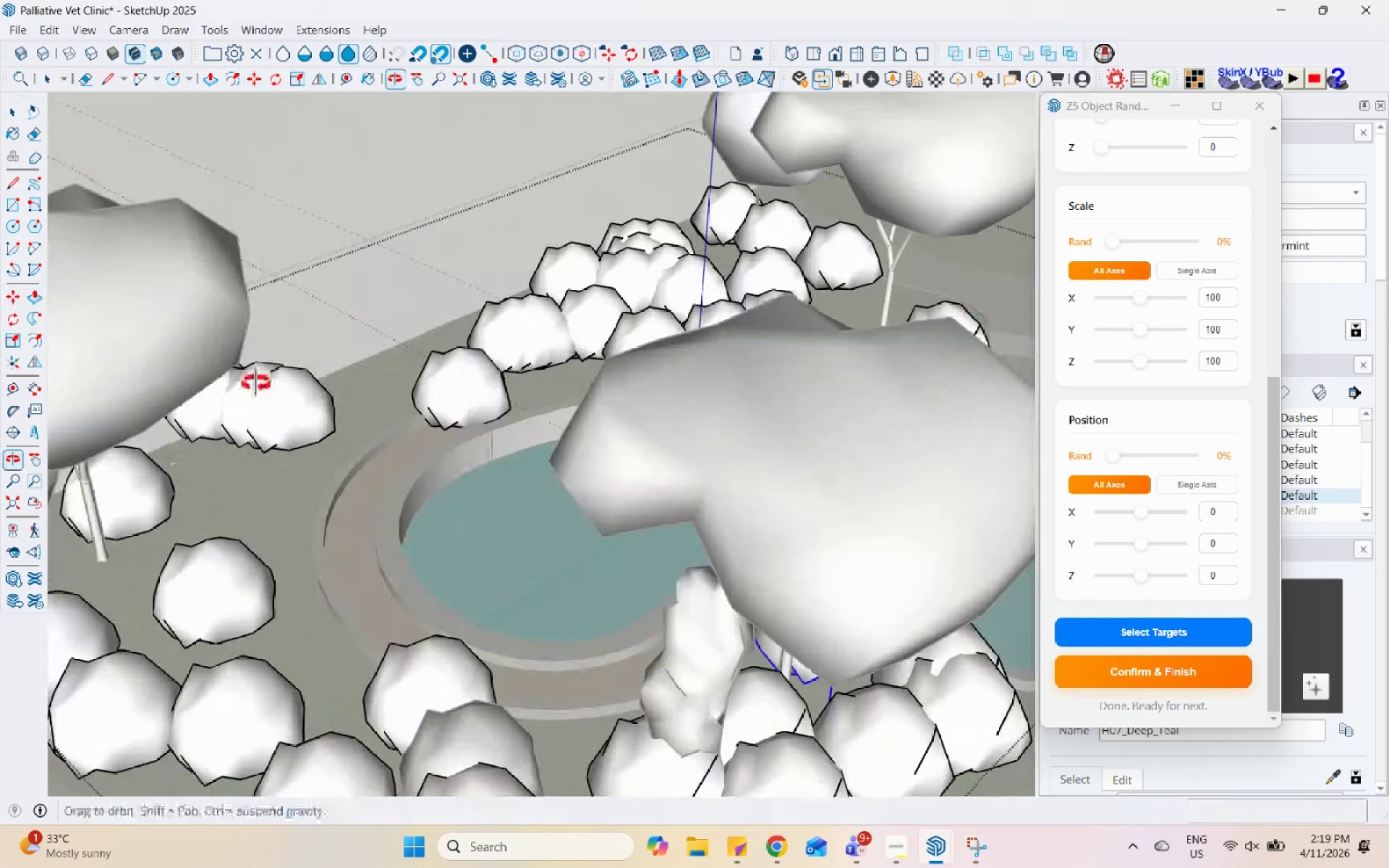 
scroll: coordinate [307, 381], scroll_direction: up, amount: 4.0
 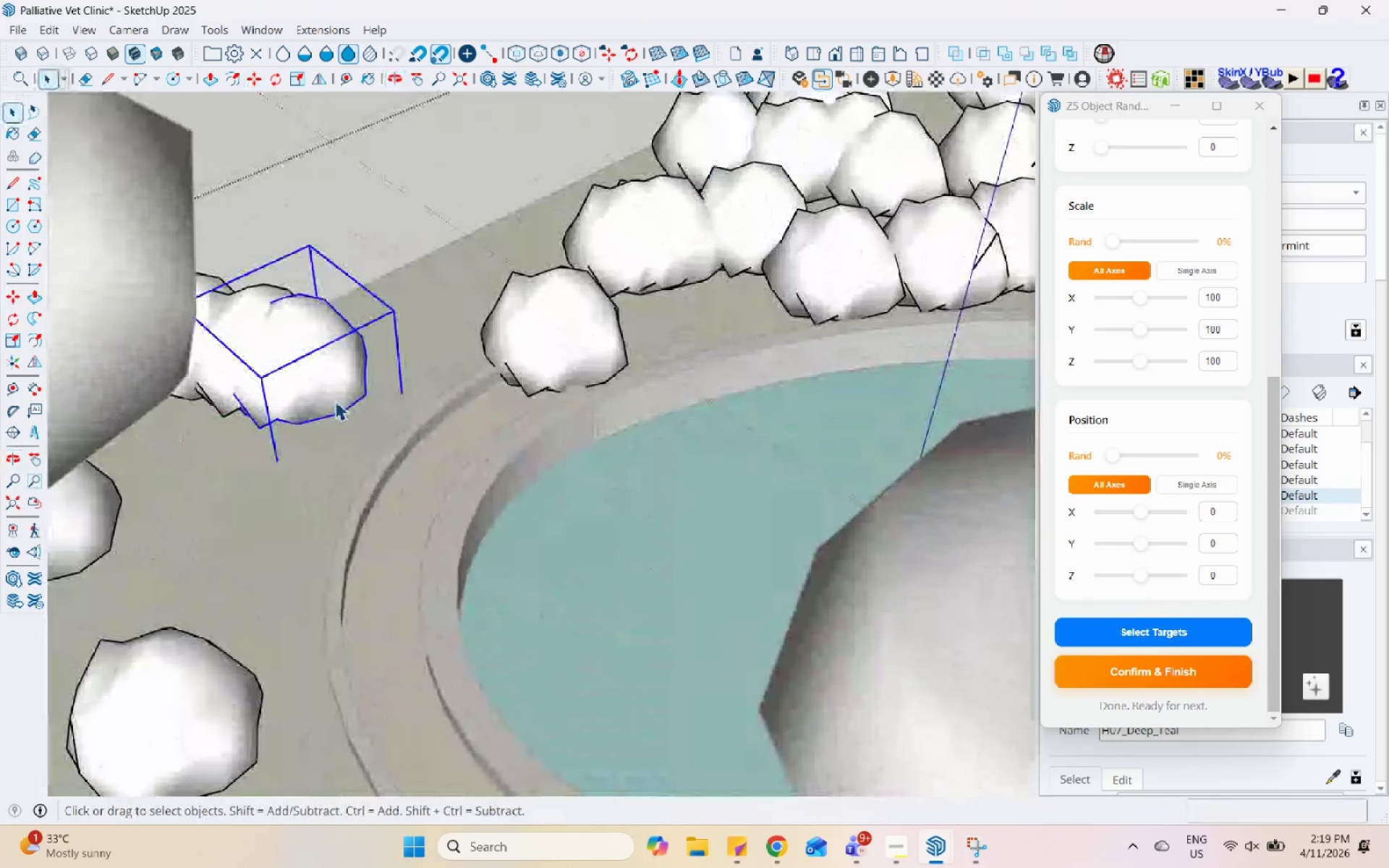 
key(M)
 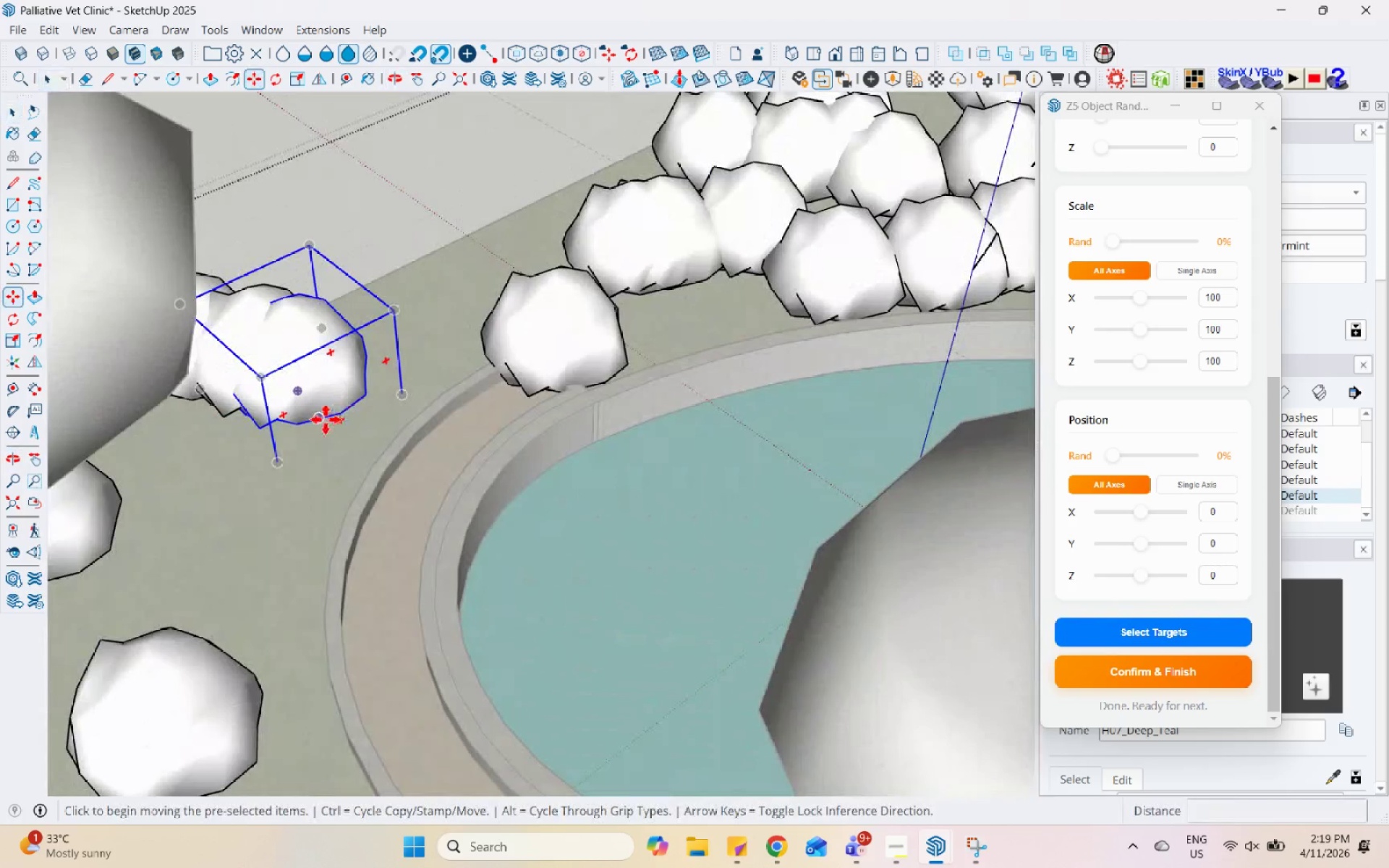 
left_click([326, 420])
 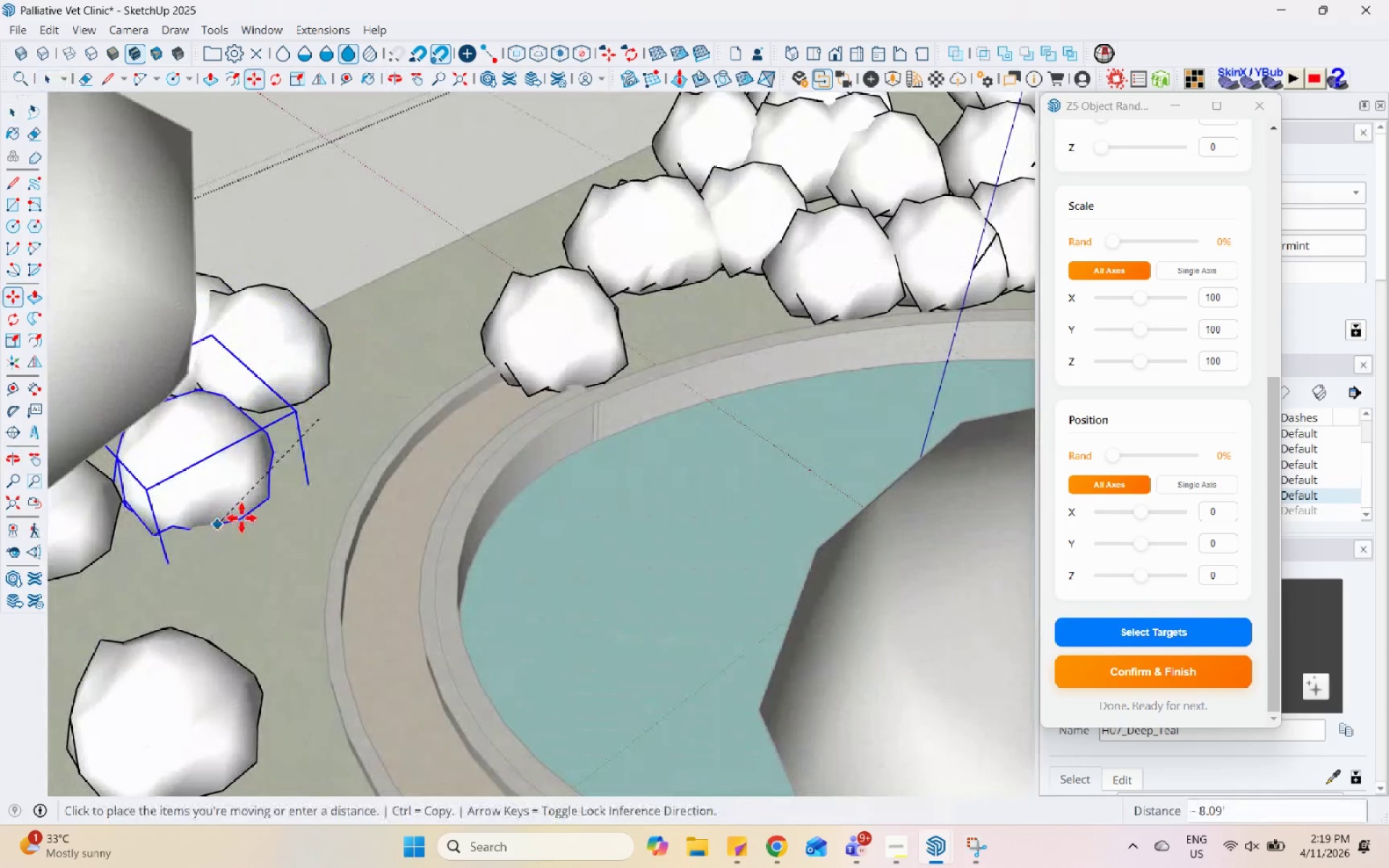 
key(Space)
 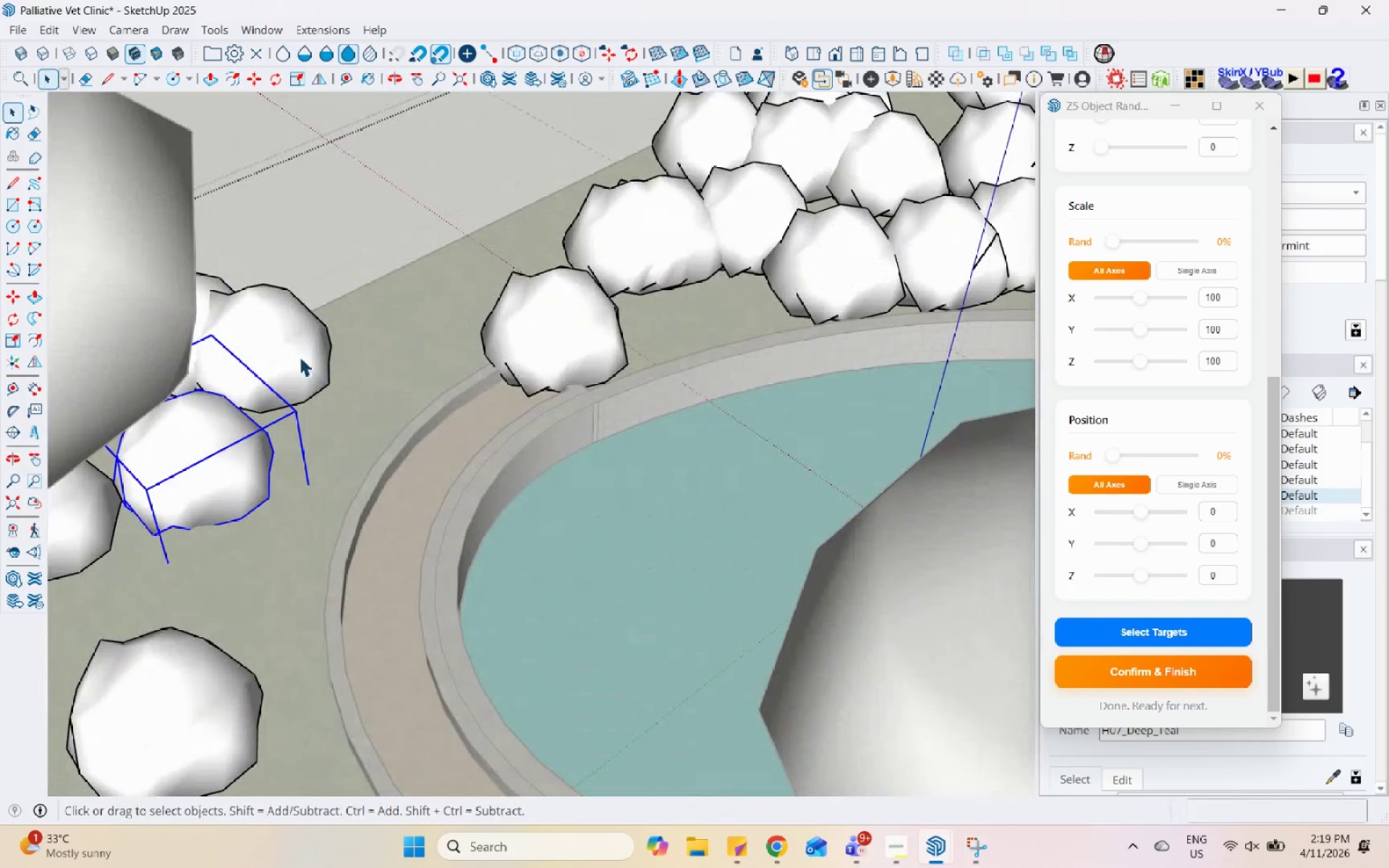 
double_click([300, 357])
 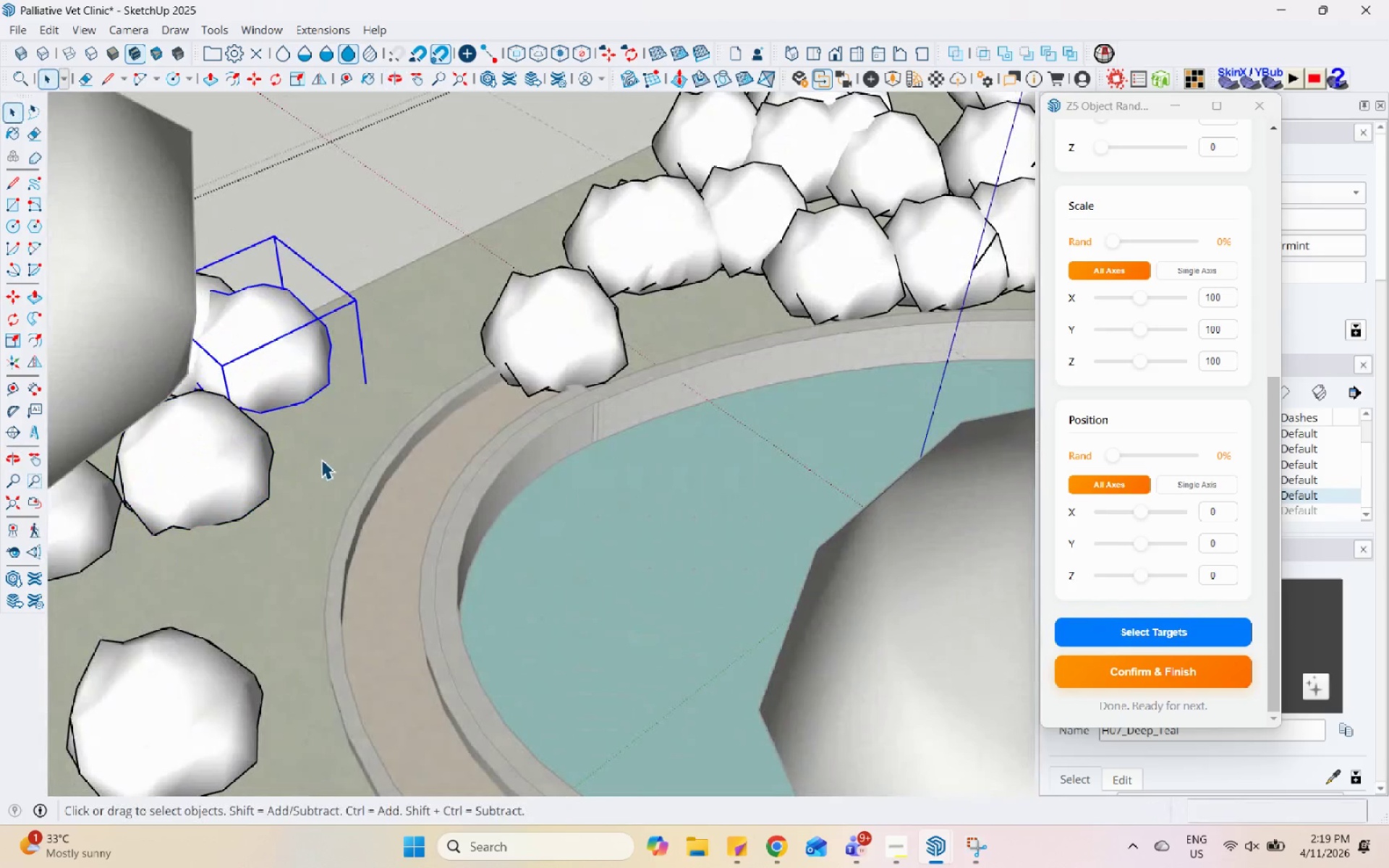 
key(M)
 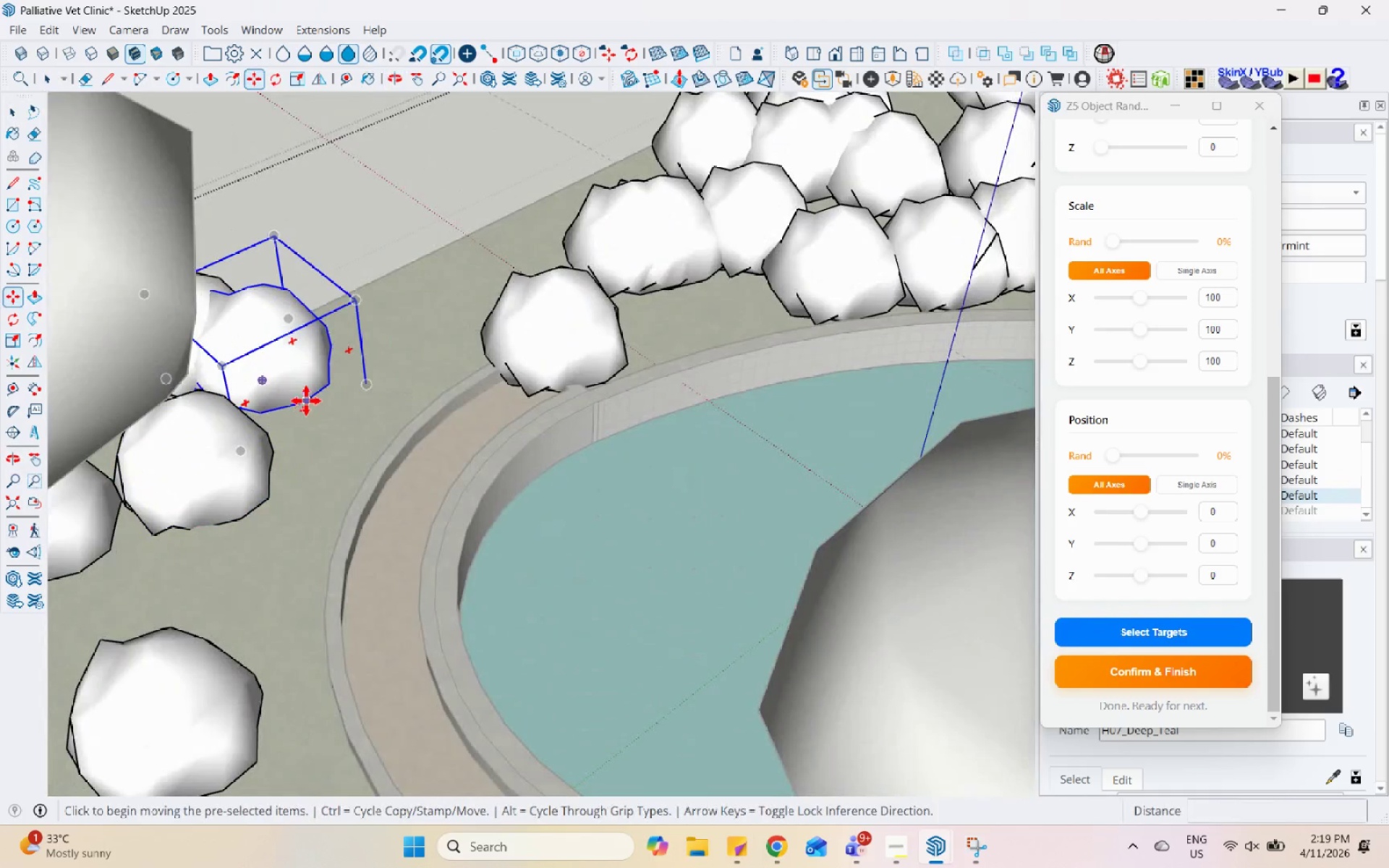 
left_click([306, 401])
 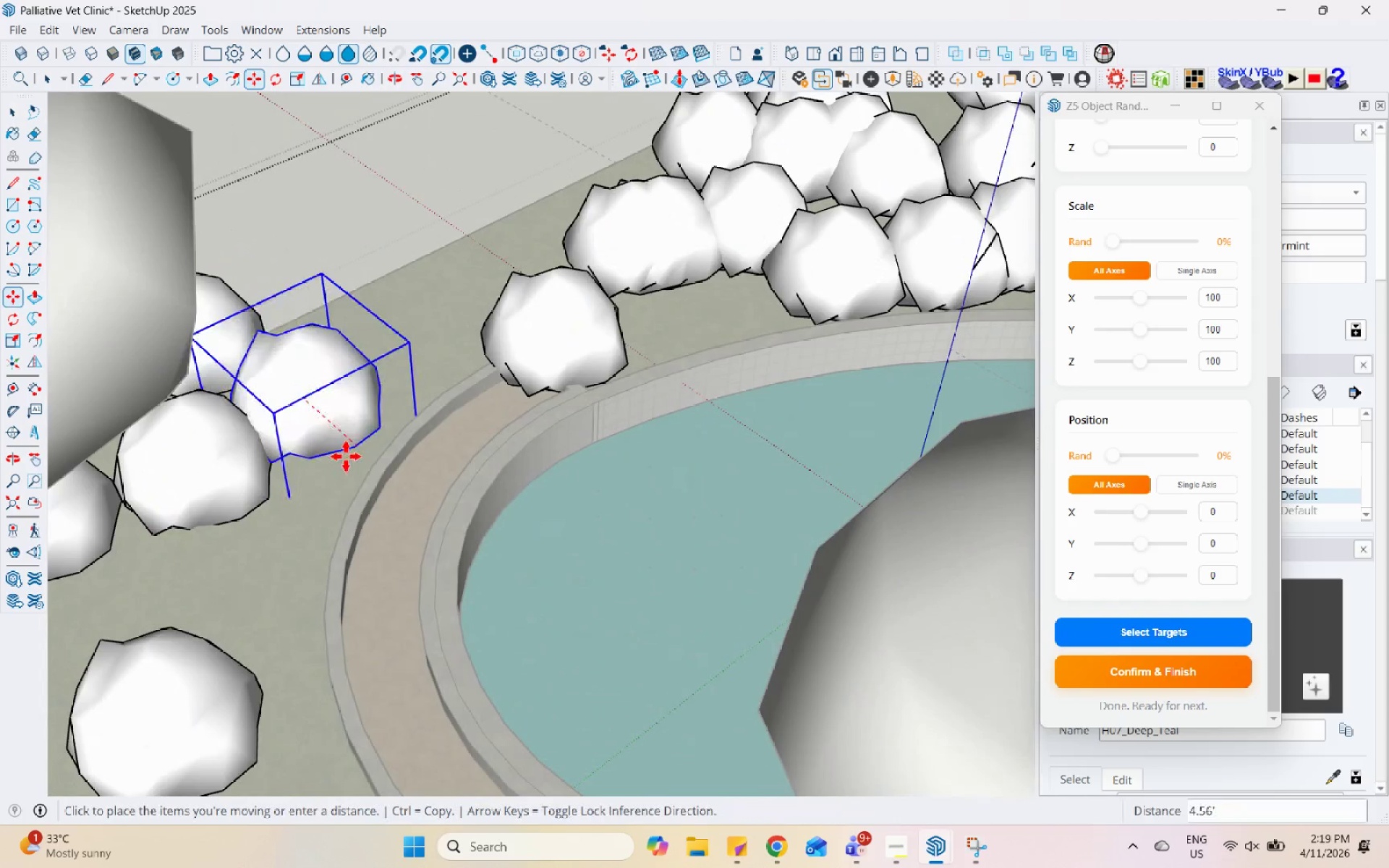 
left_click([341, 460])
 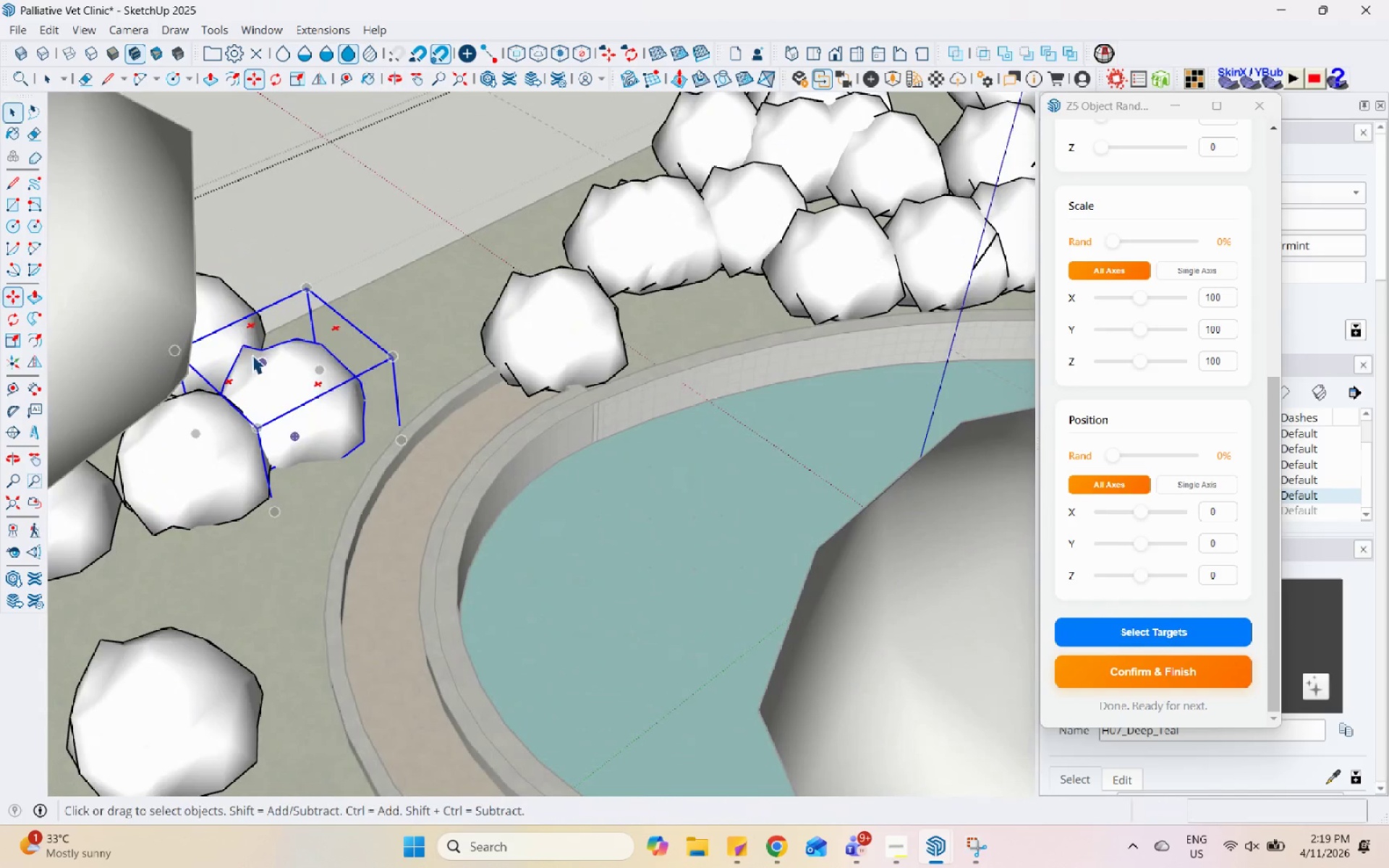 
key(Space)
 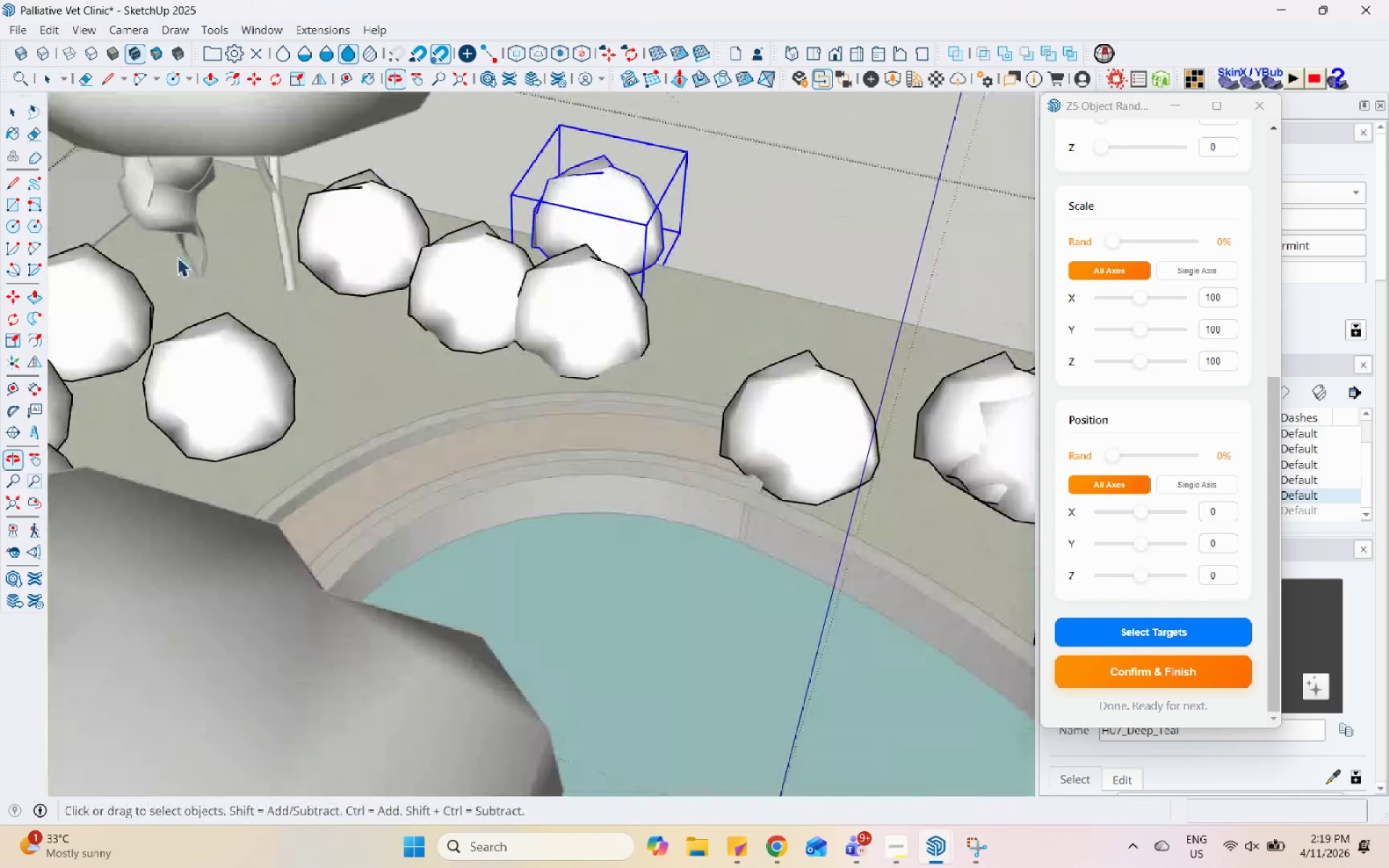 
scroll: coordinate [475, 263], scroll_direction: up, amount: 4.0
 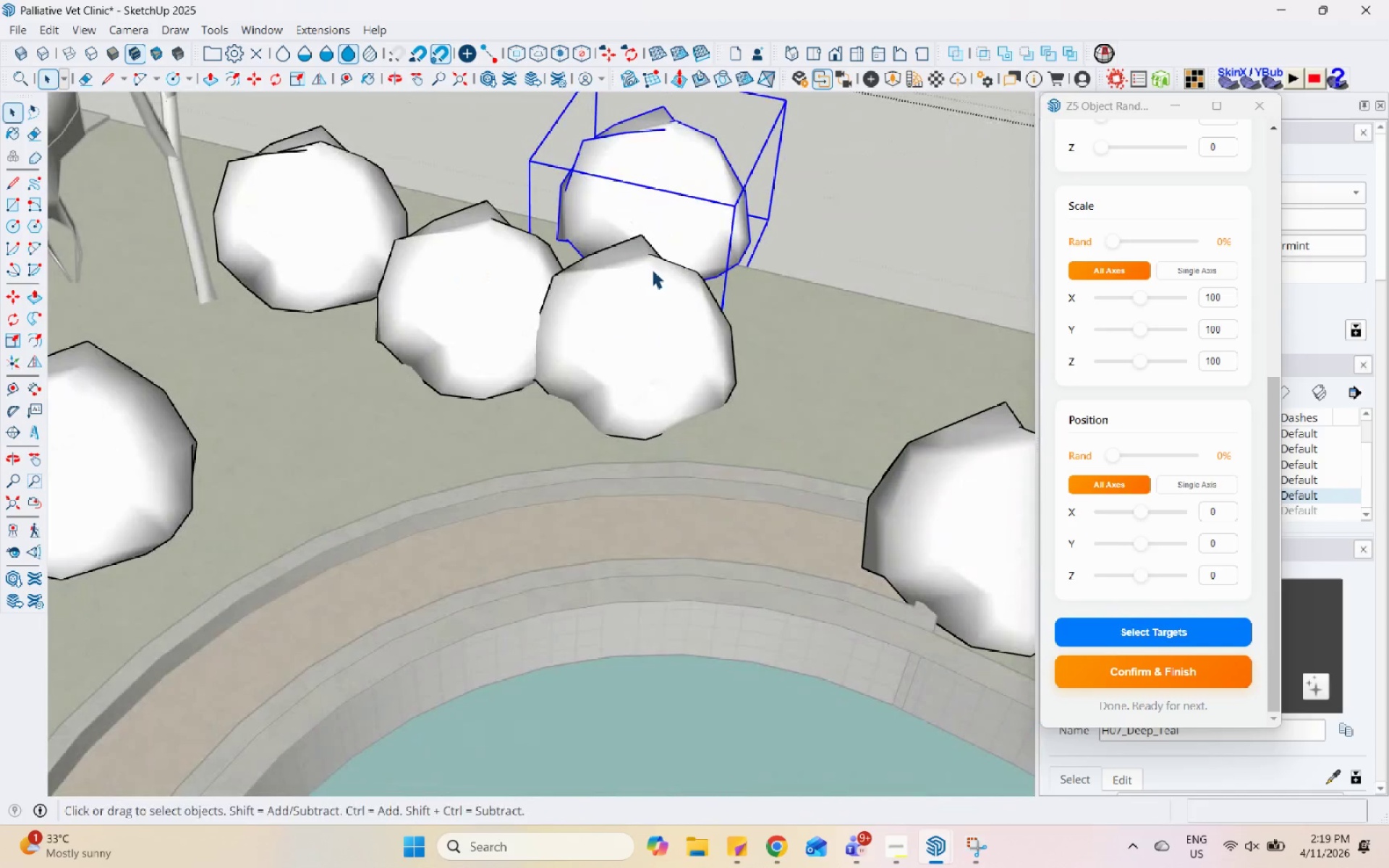 
key(M)
 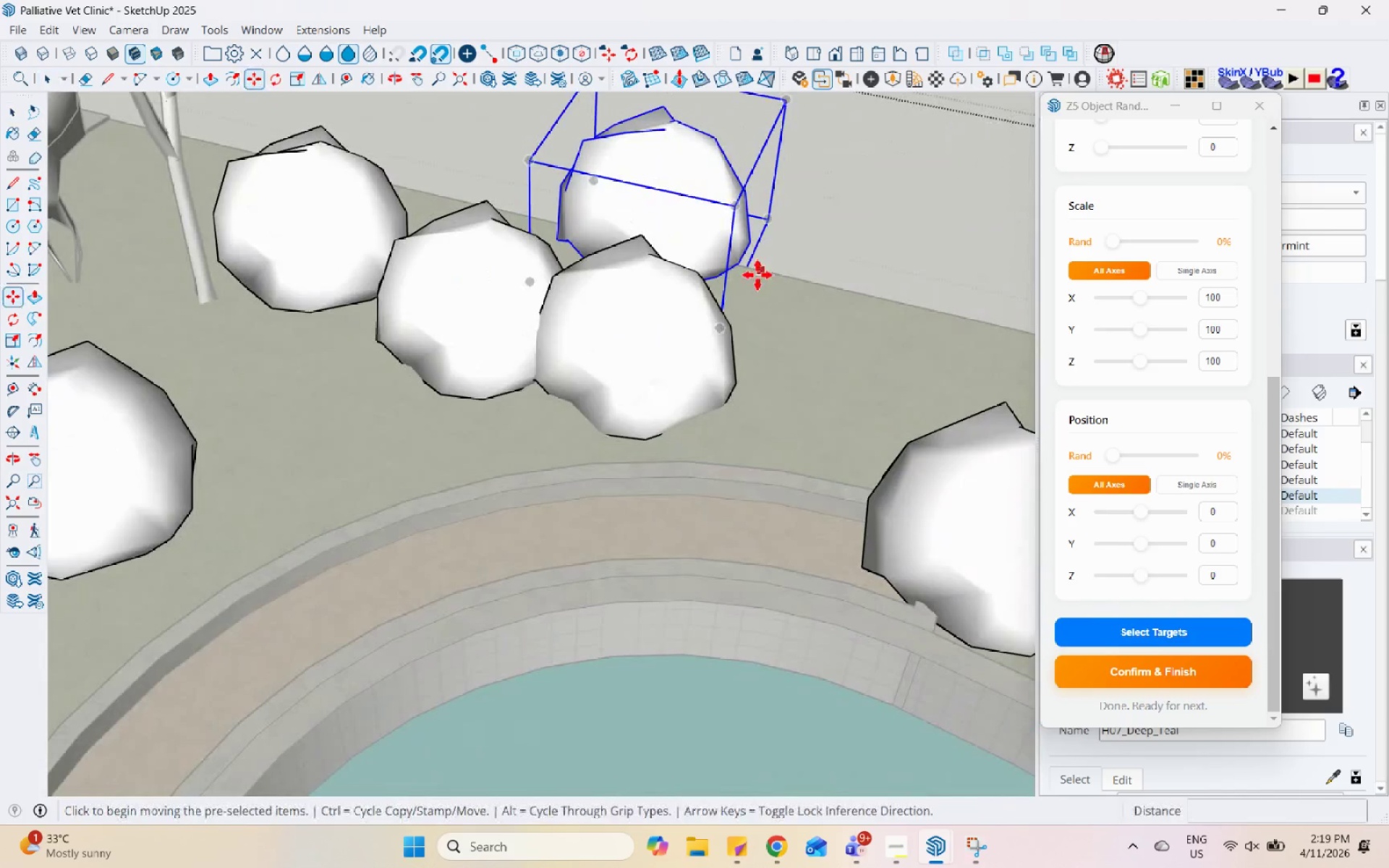 
left_click([750, 271])
 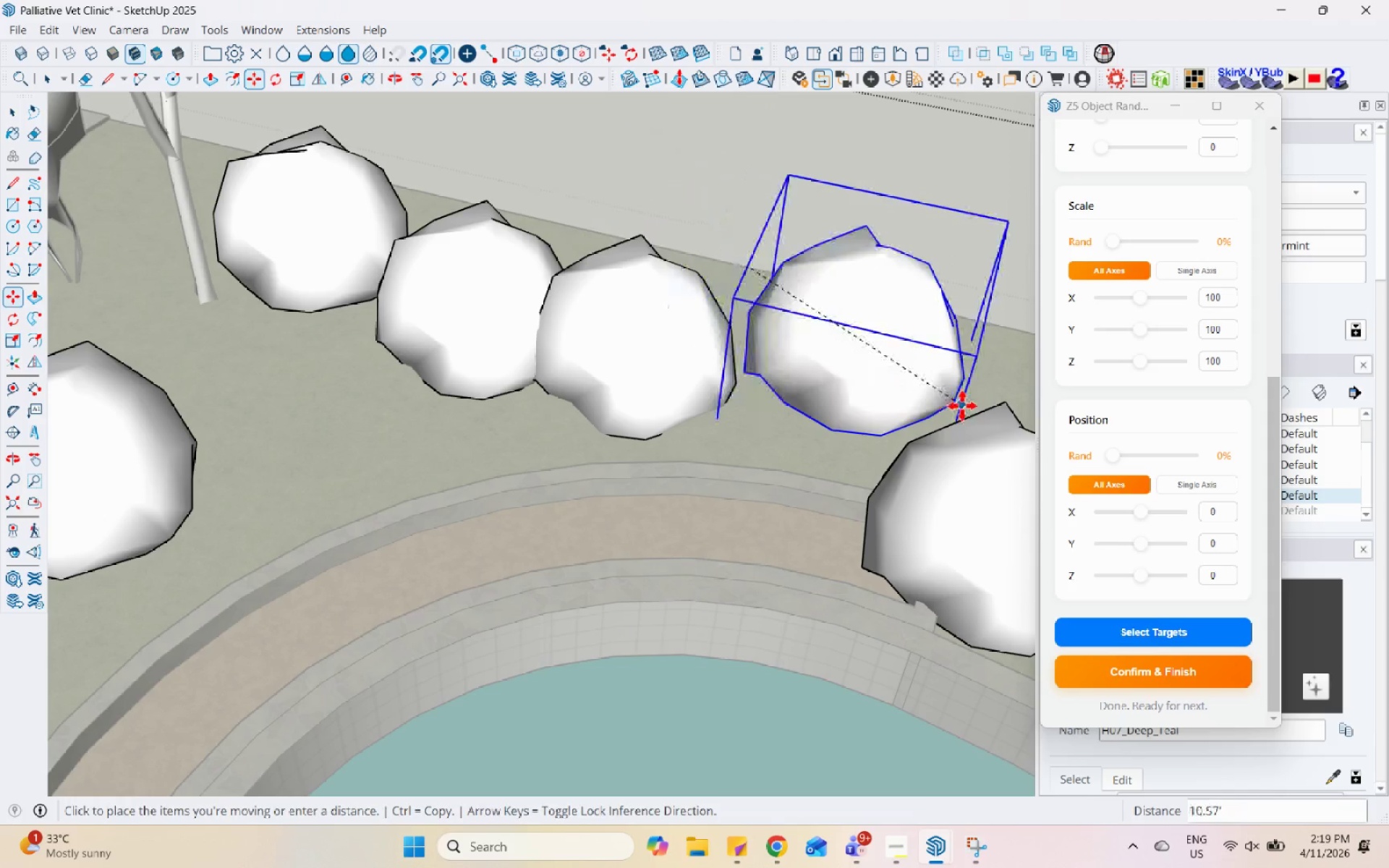 
left_click([964, 406])
 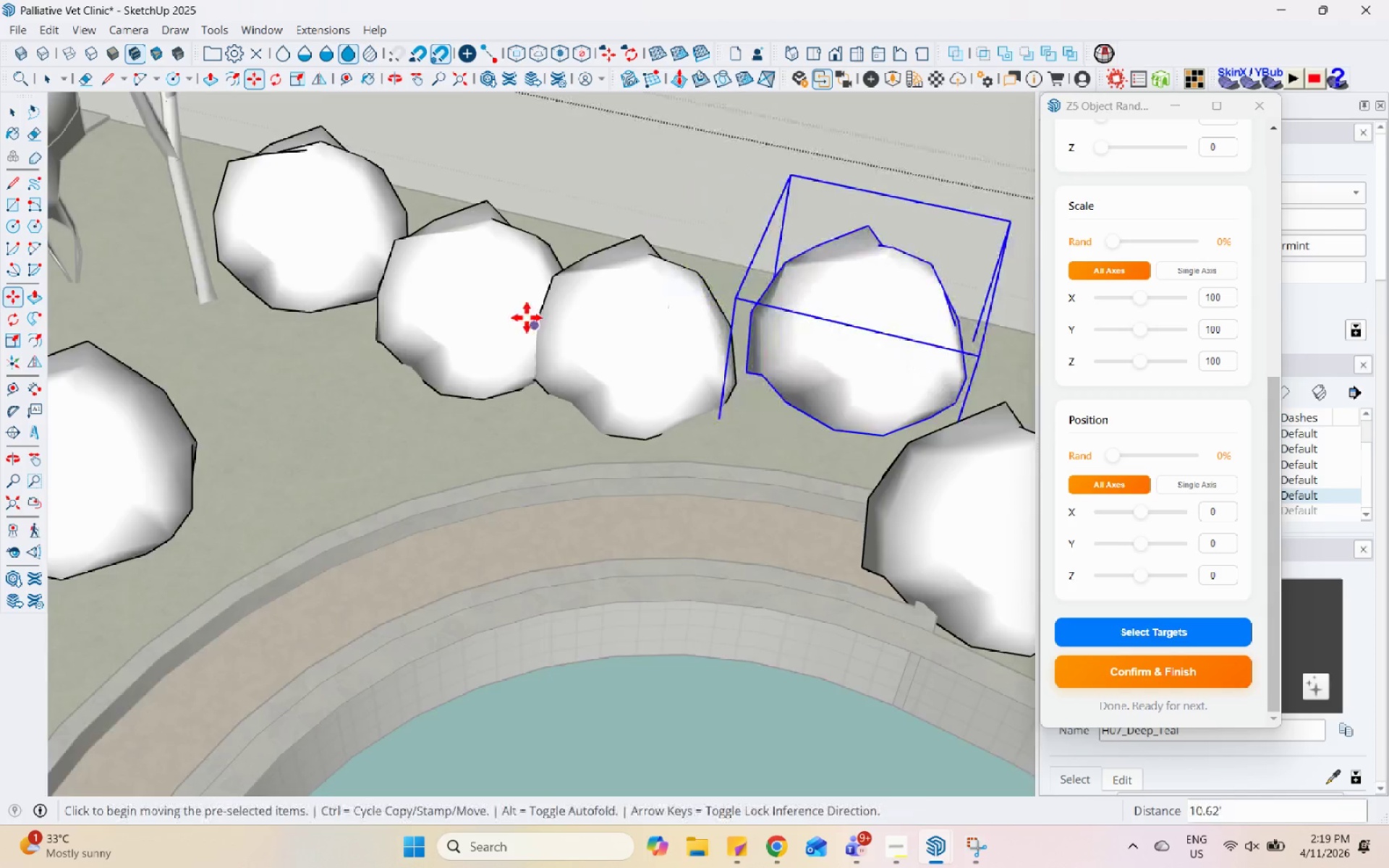 
scroll: coordinate [481, 370], scroll_direction: down, amount: 10.0
 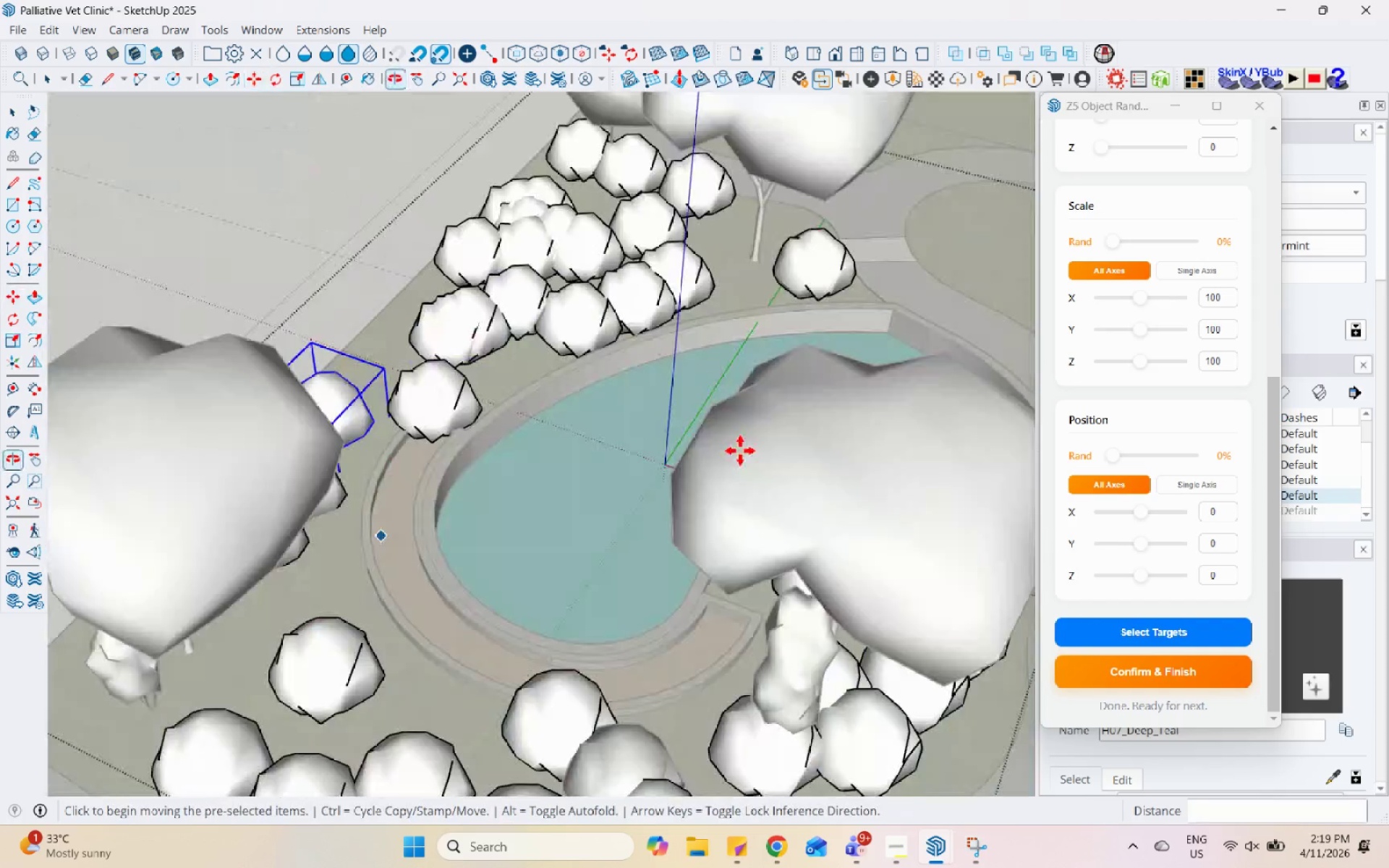 
key(Space)
 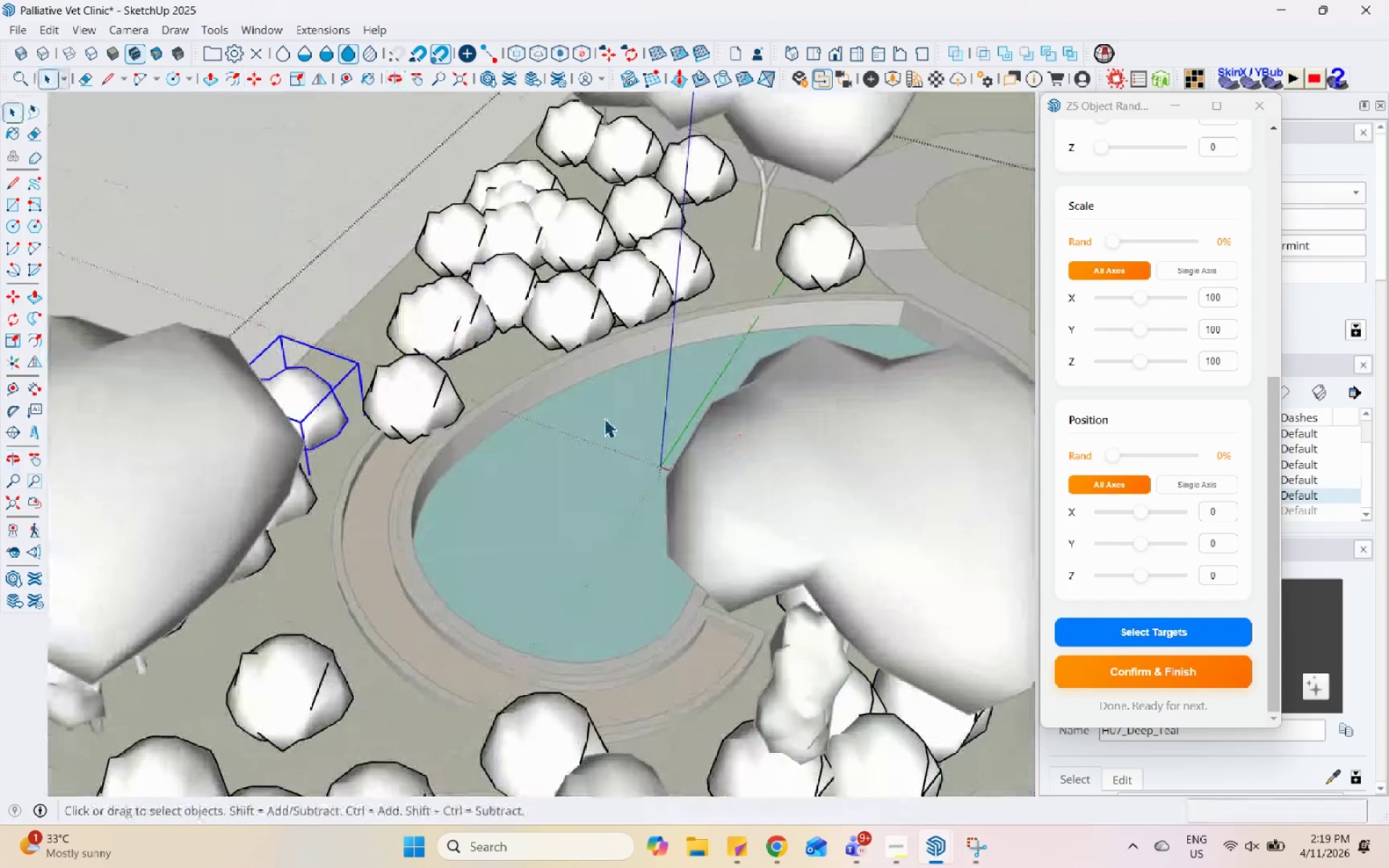 
key(Escape)
 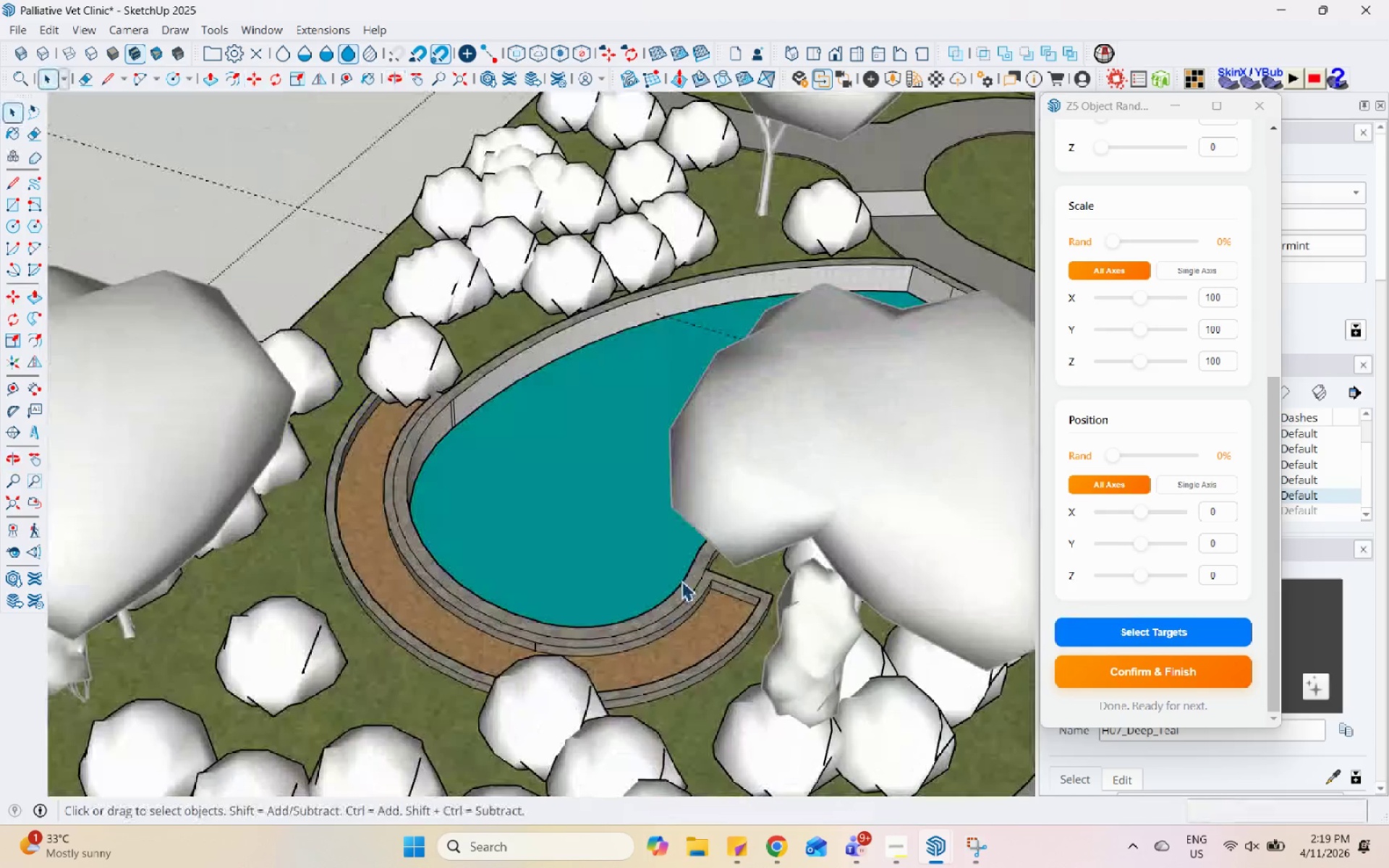 
key(Escape)
 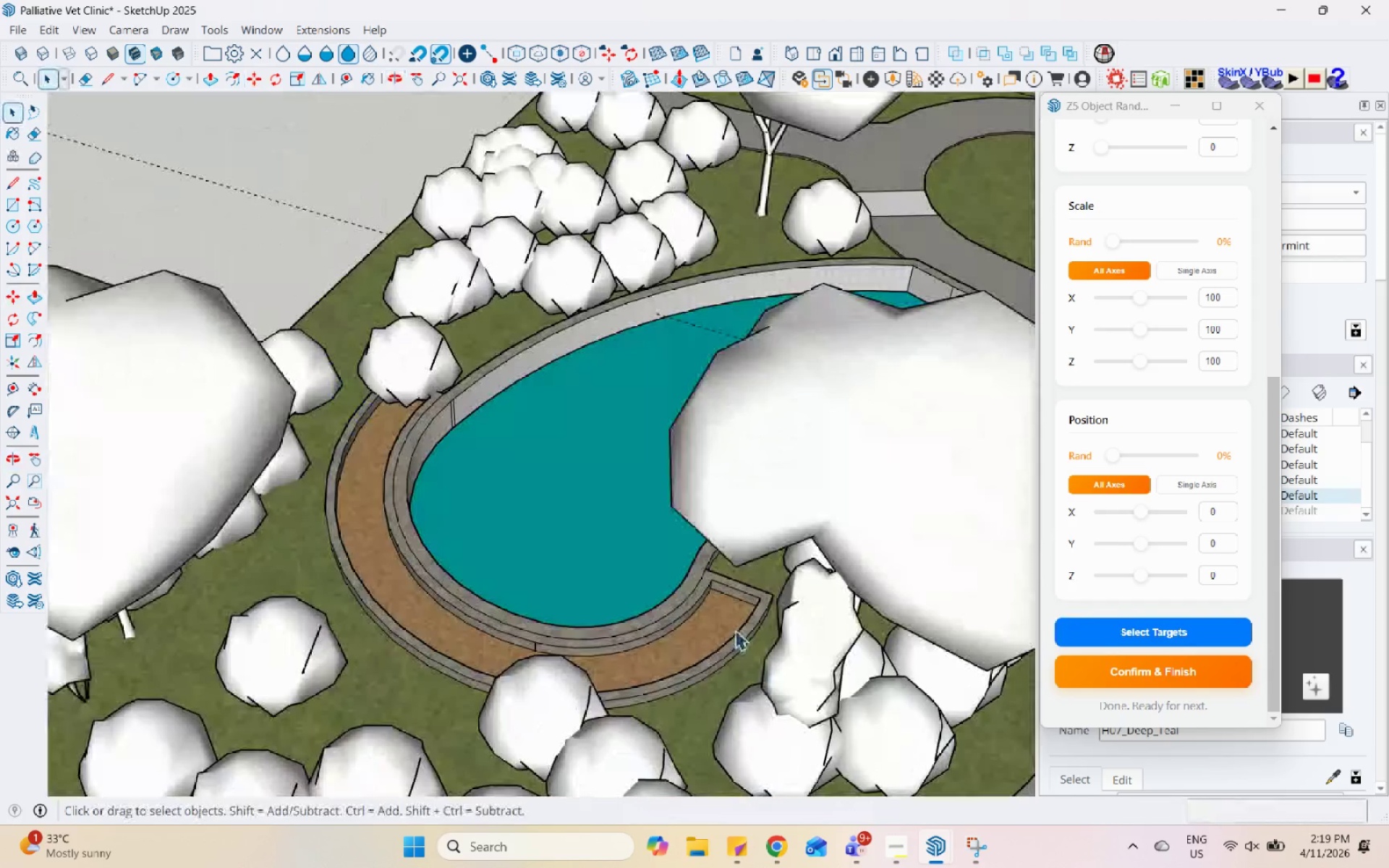 
scroll: coordinate [681, 574], scroll_direction: up, amount: 4.0
 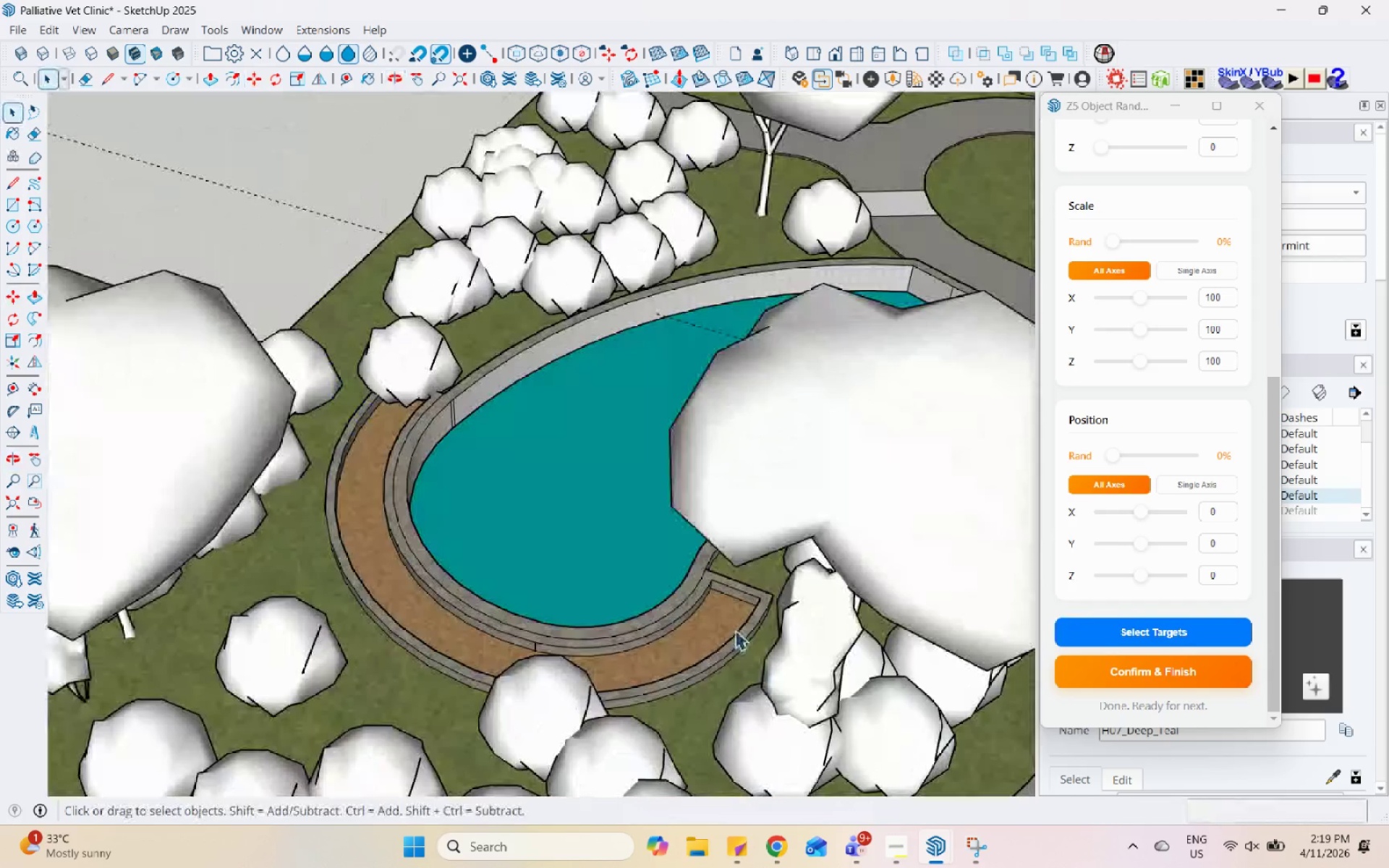 
left_click([731, 626])
 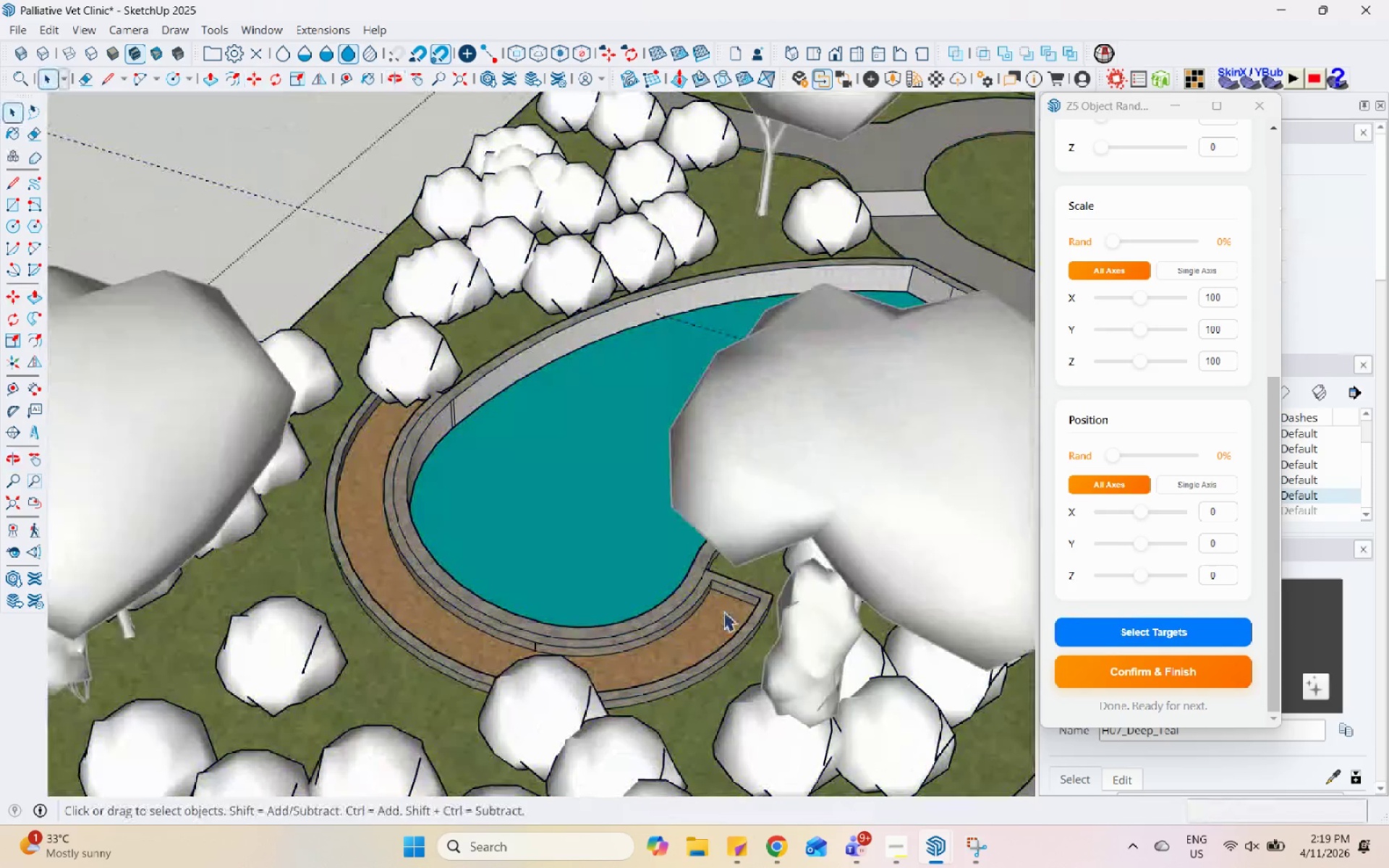 
triple_click([723, 611])
 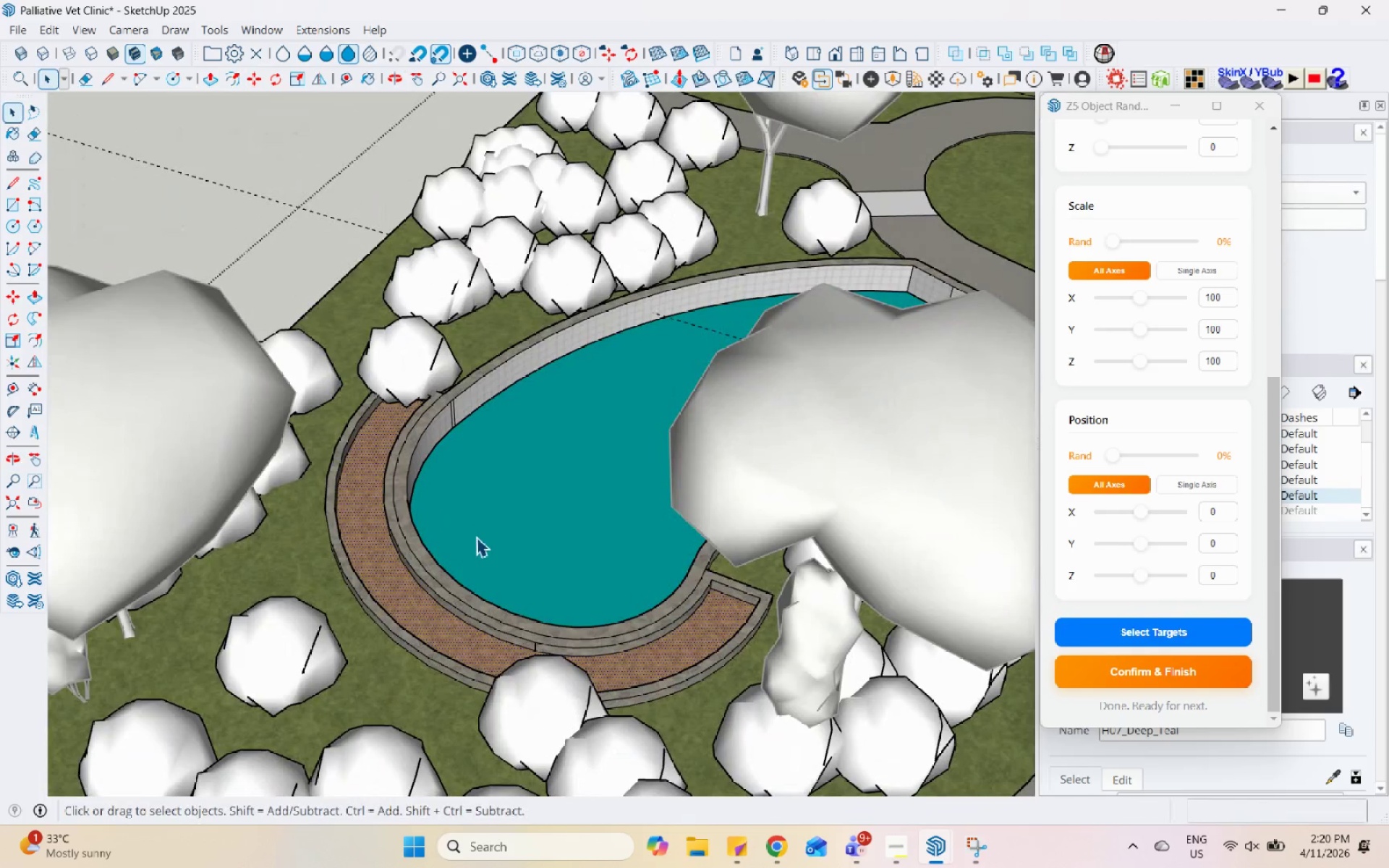 
scroll: coordinate [422, 360], scroll_direction: up, amount: 4.0
 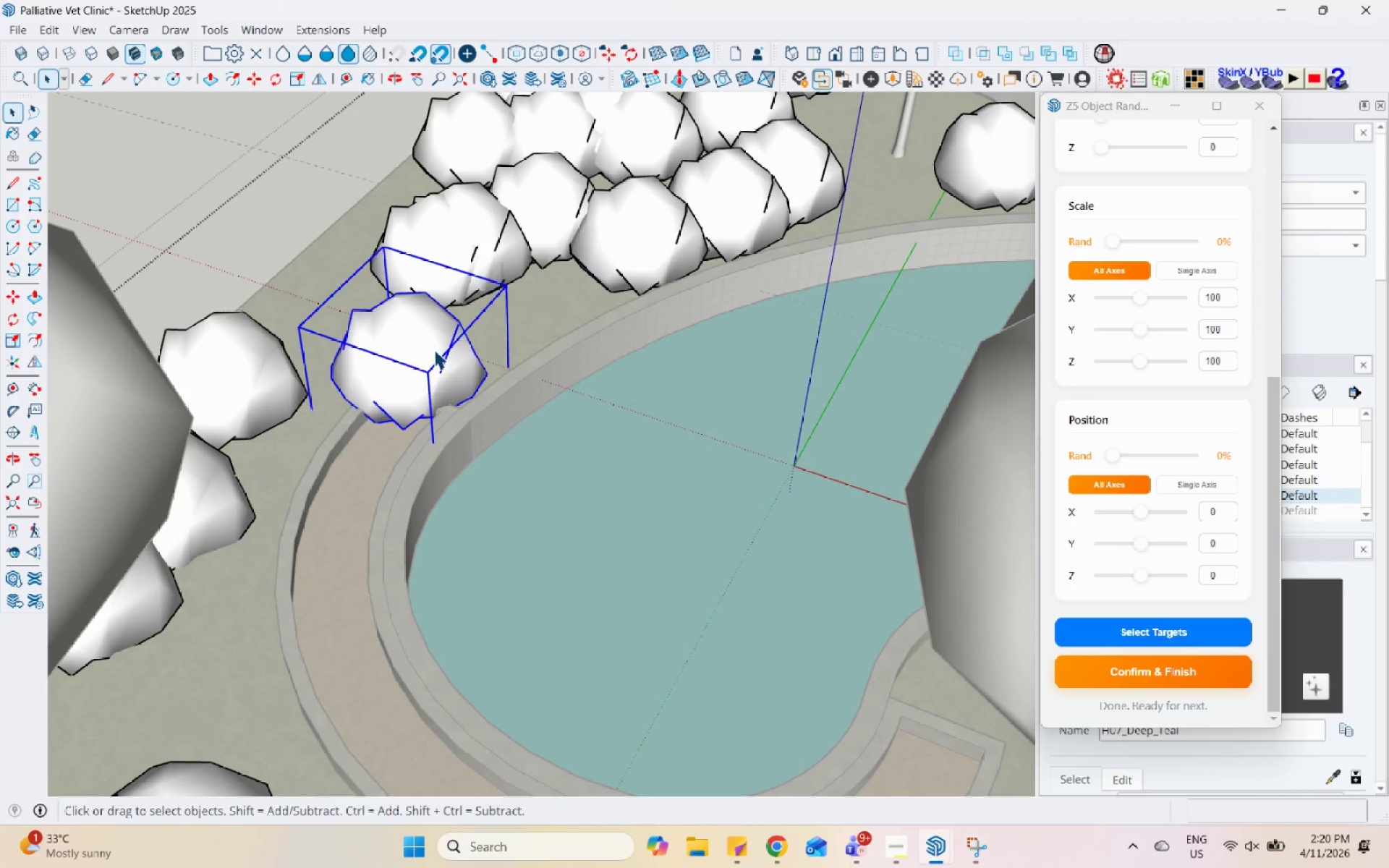 
key(M)
 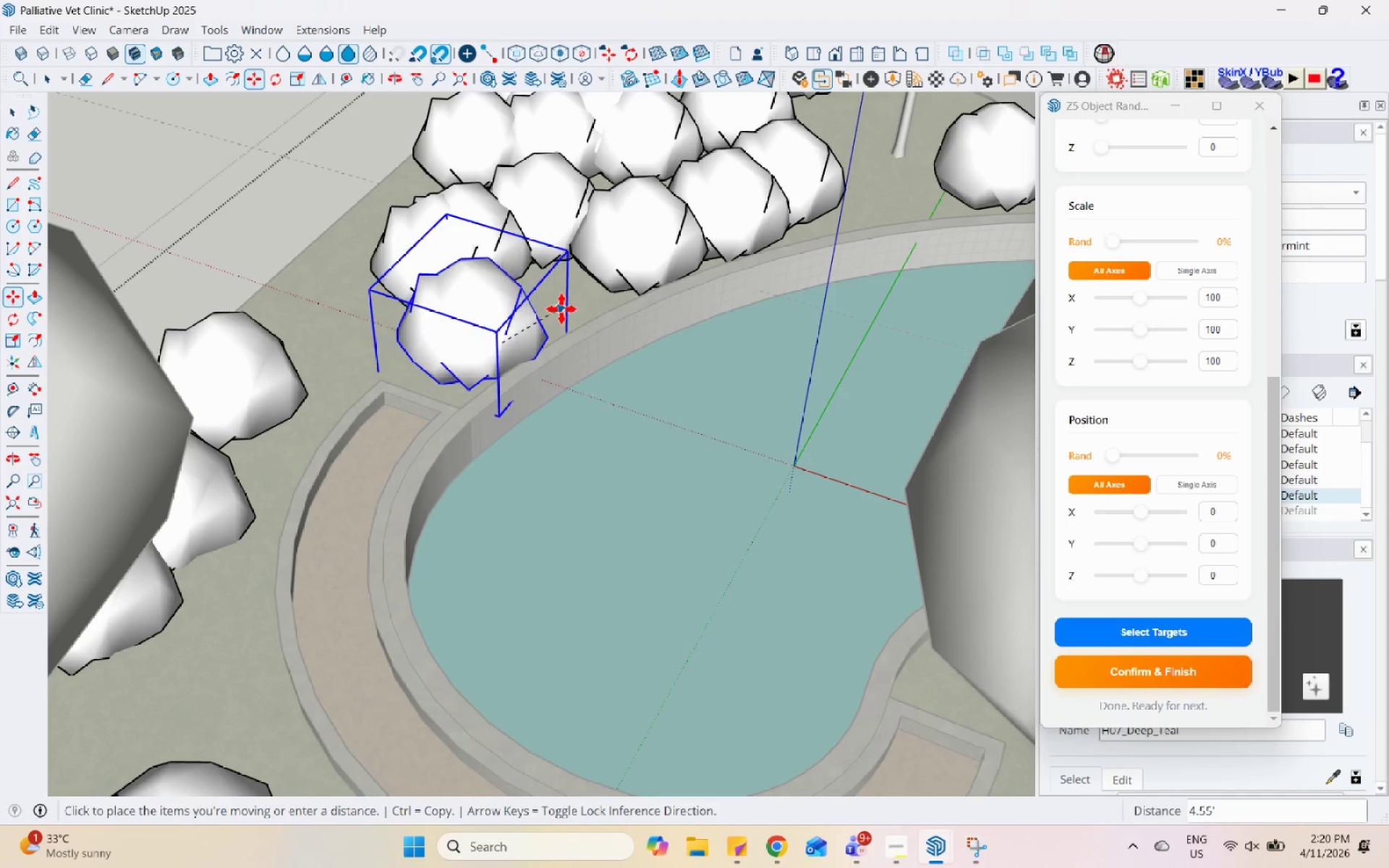 
double_click([564, 307])
 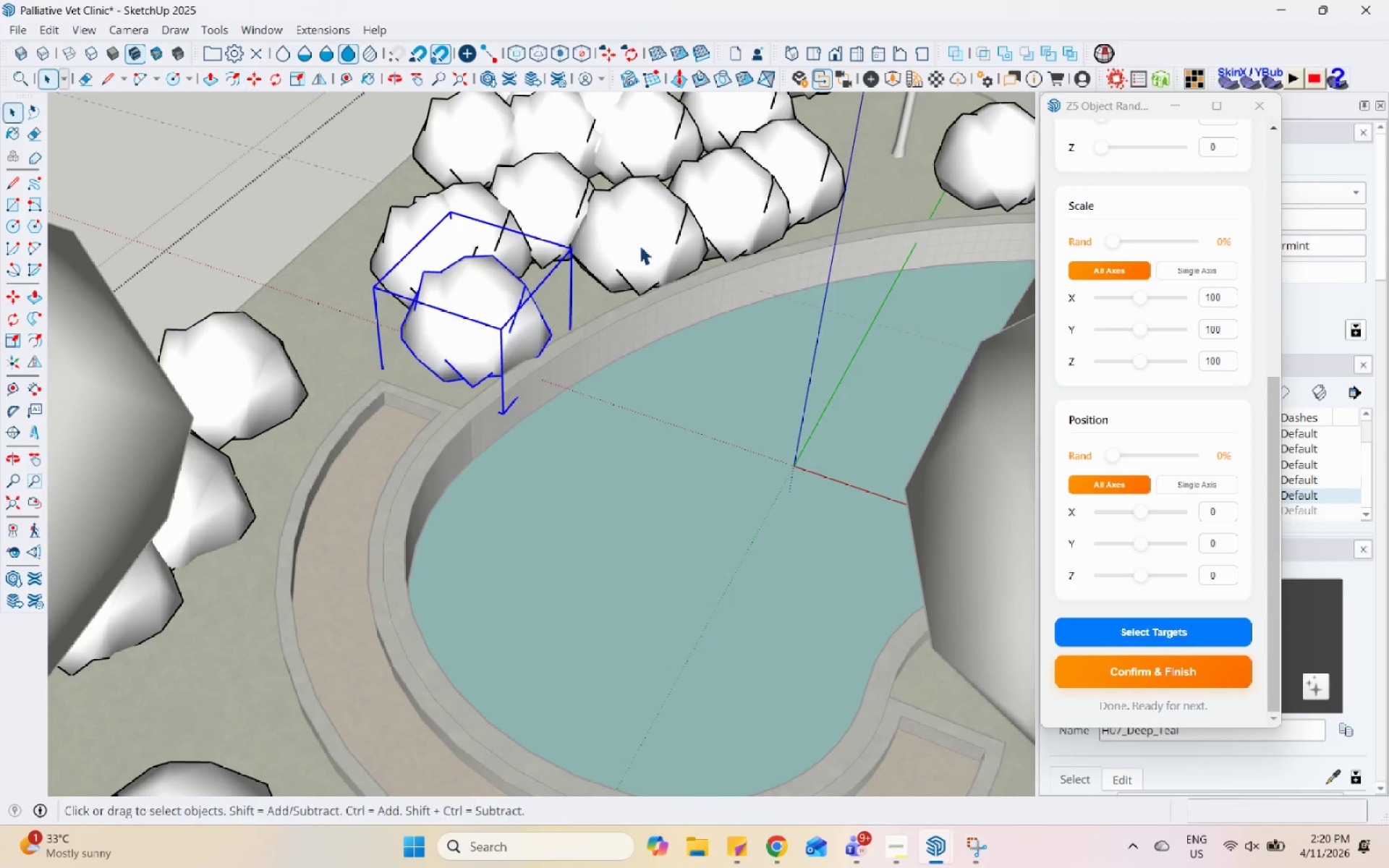 
key(Space)
 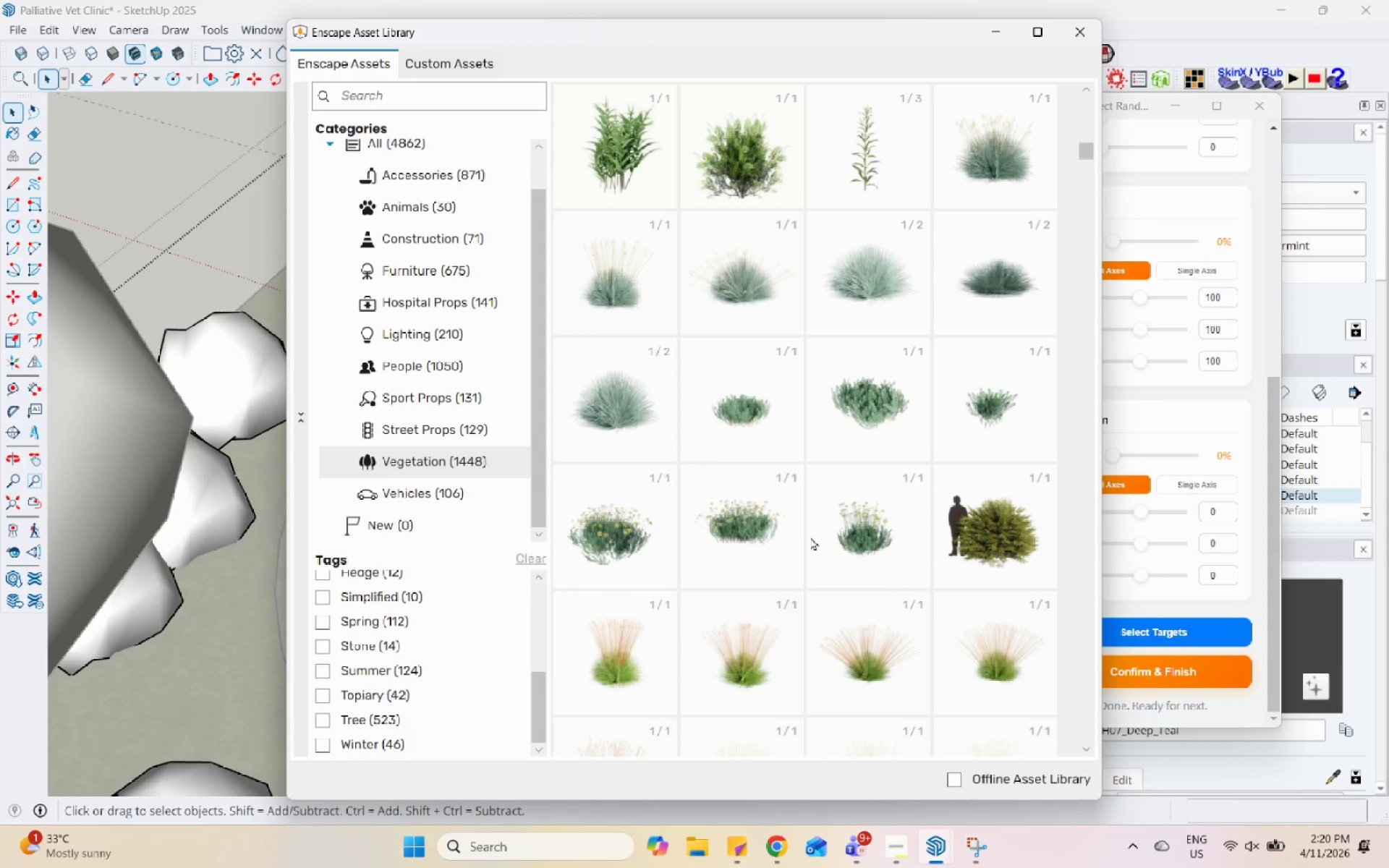 
scroll: coordinate [806, 542], scroll_direction: up, amount: 2.0
 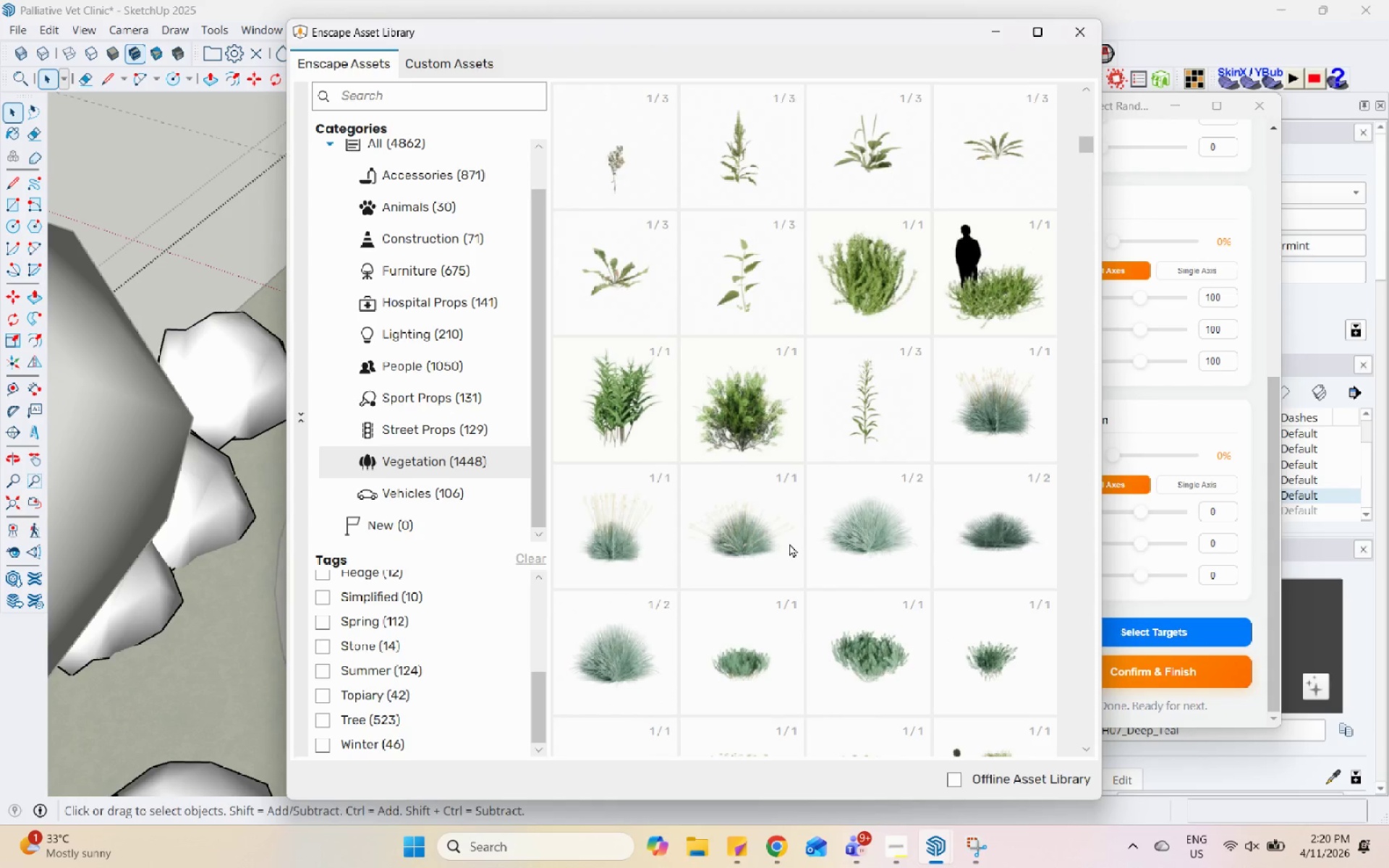 
scroll: coordinate [796, 554], scroll_direction: down, amount: 10.0
 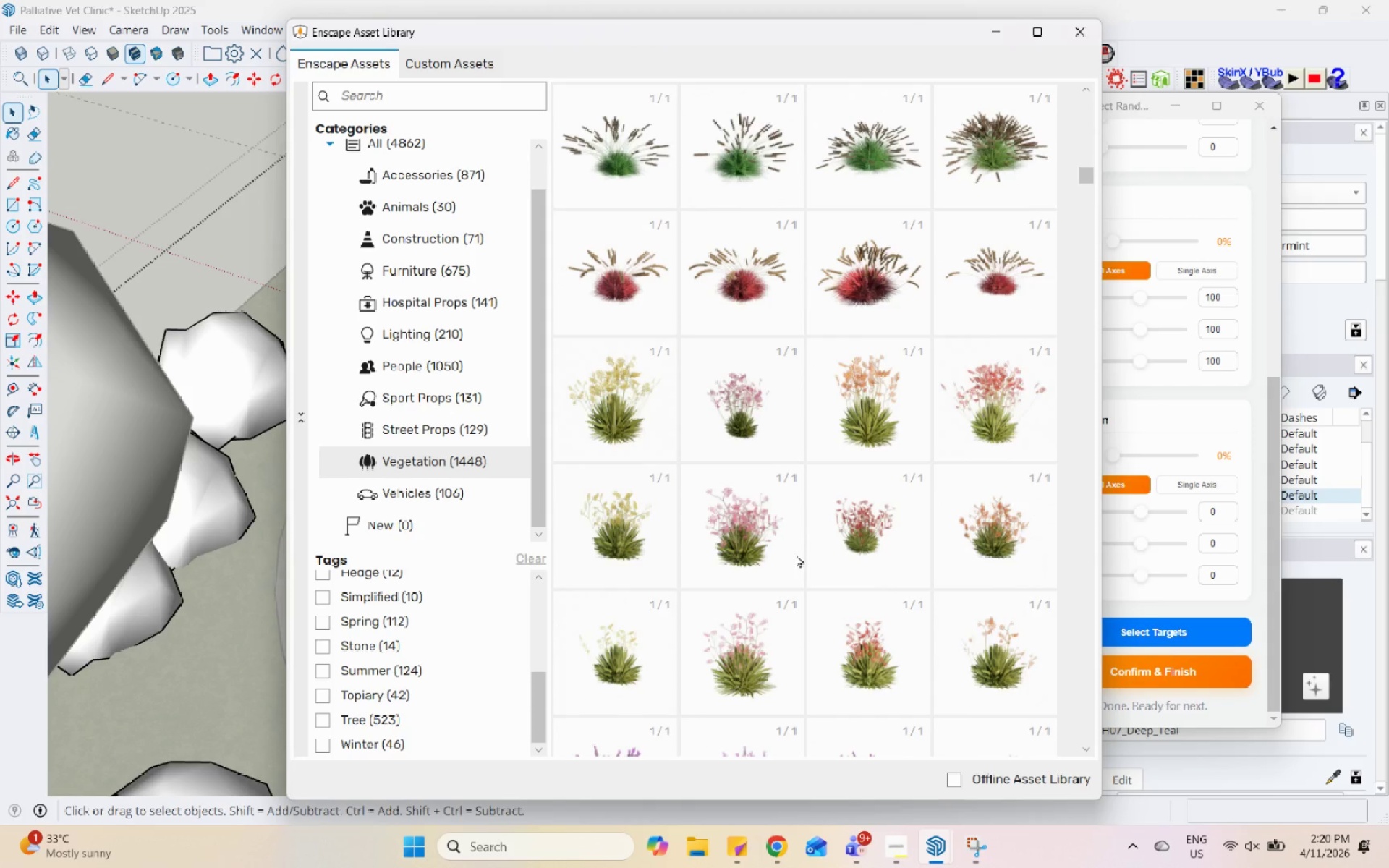 
left_click([854, 537])
 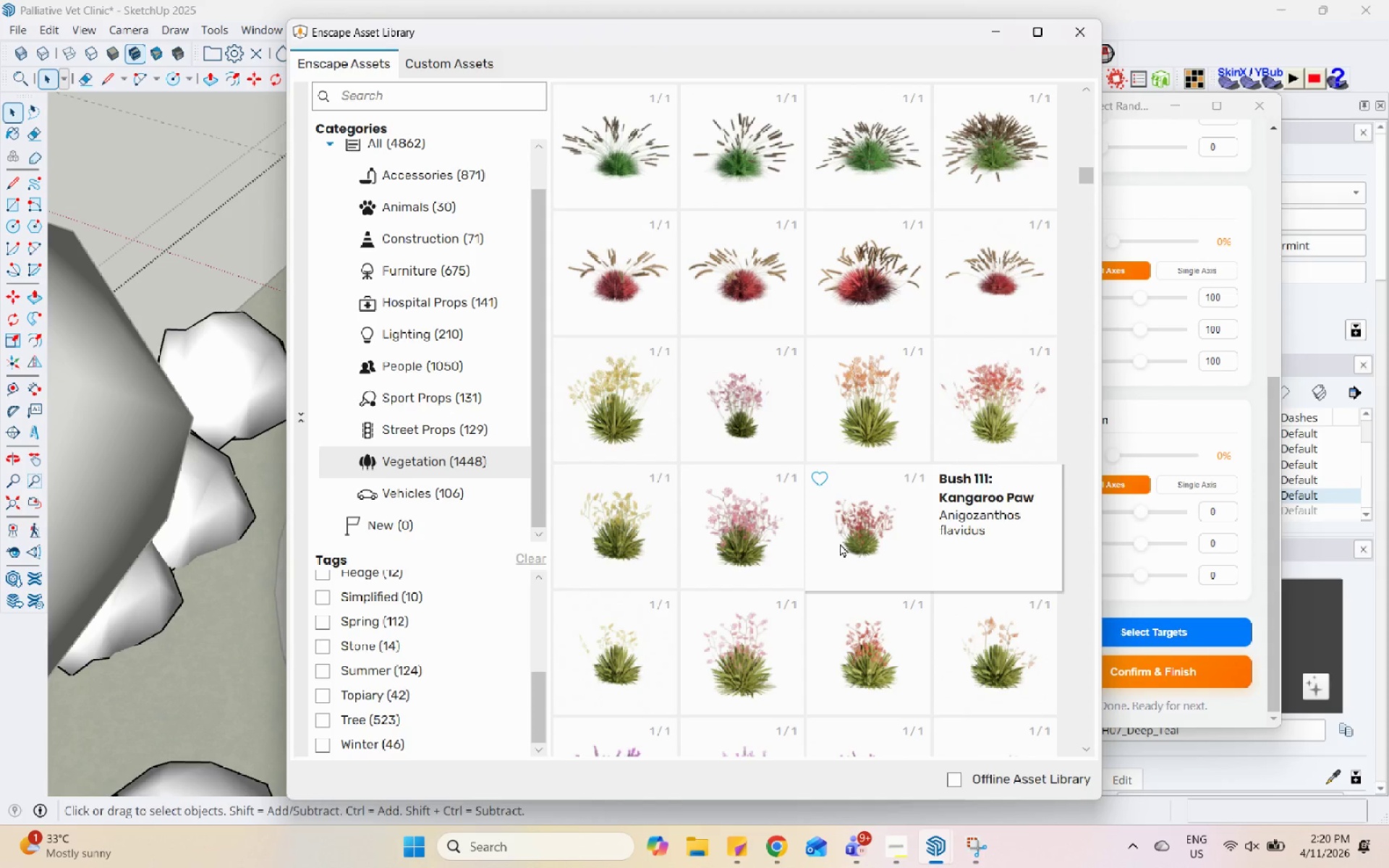 
left_click([765, 560])
 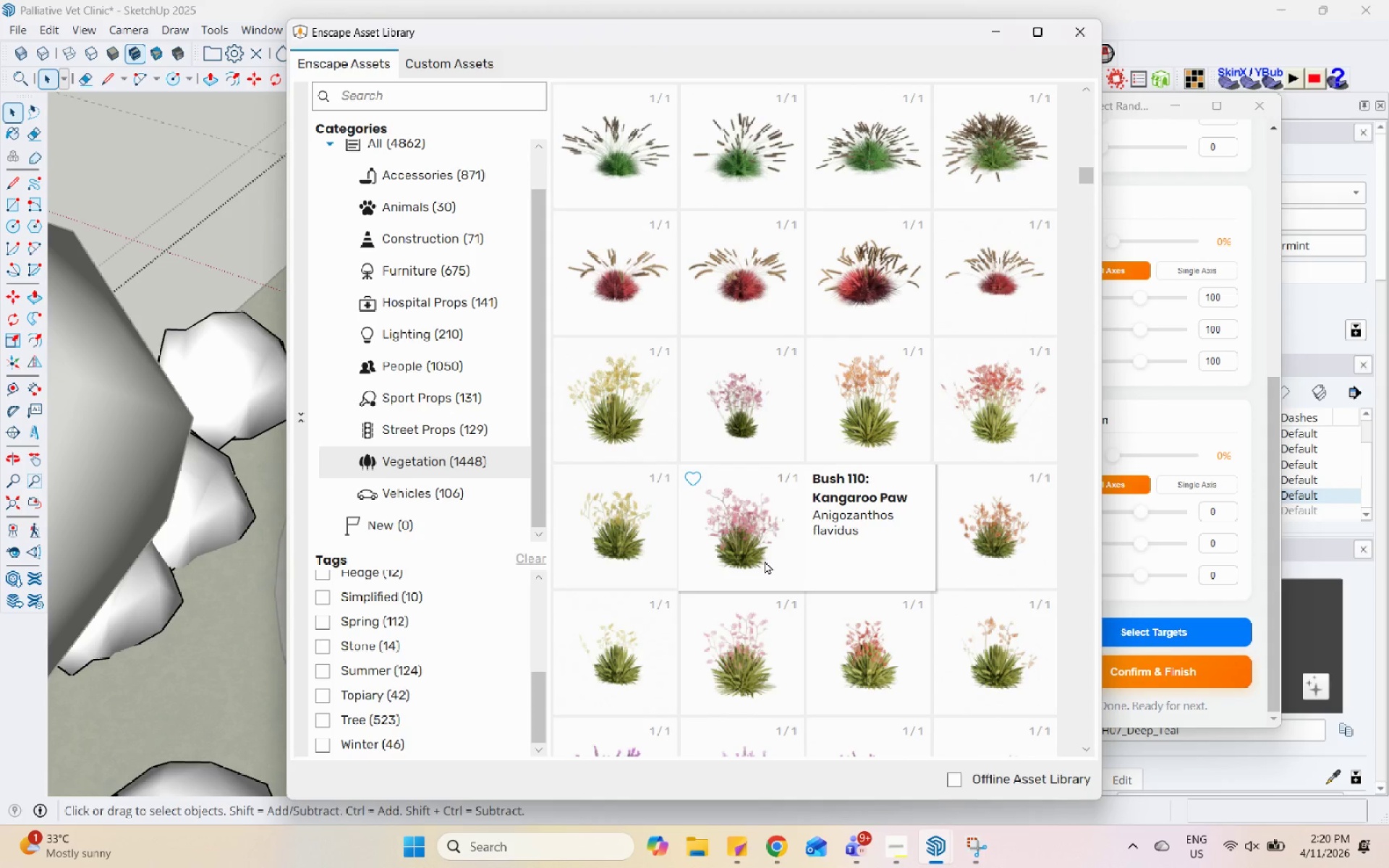 
left_click([765, 561])
 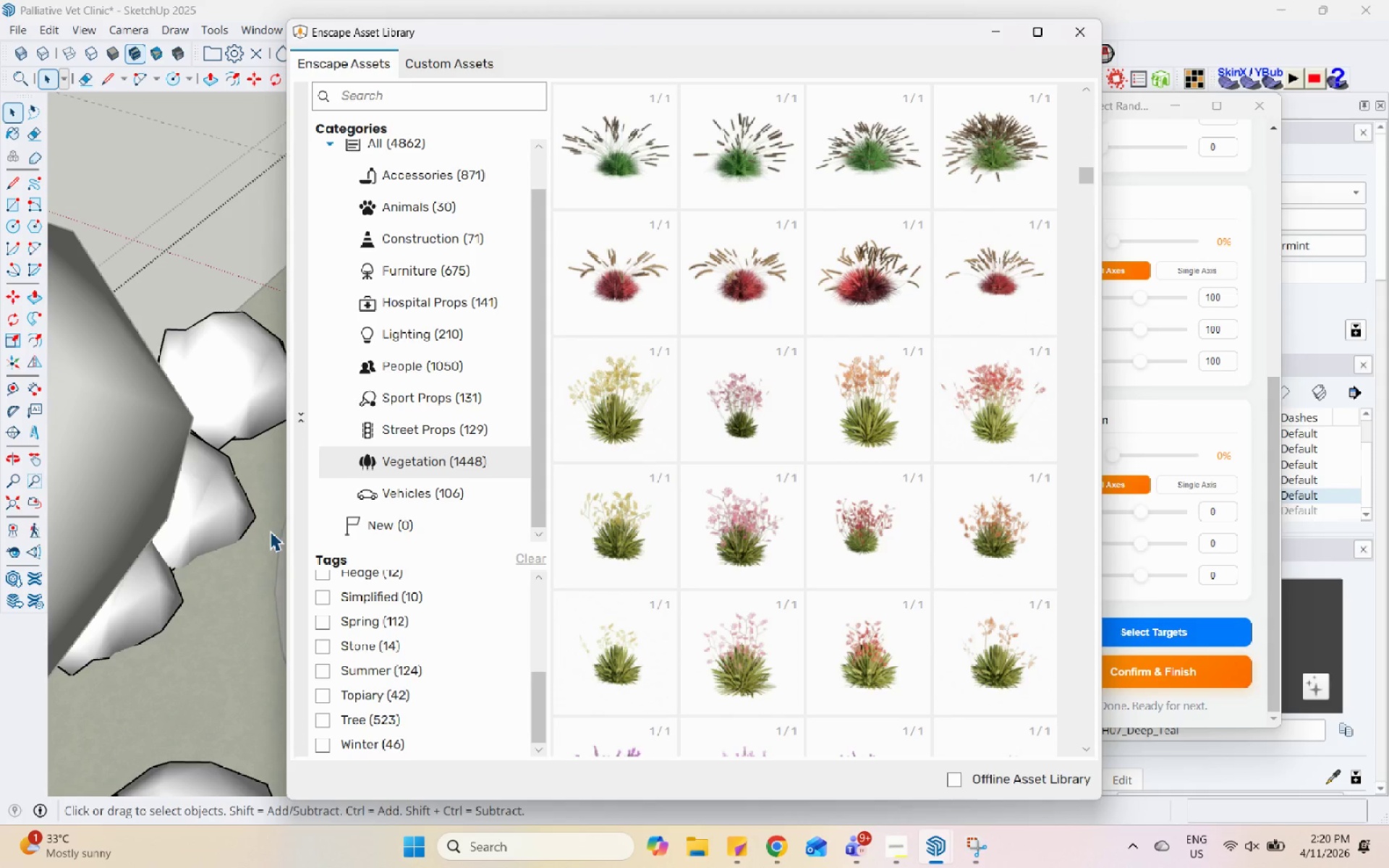 
scroll: coordinate [291, 493], scroll_direction: down, amount: 13.0
 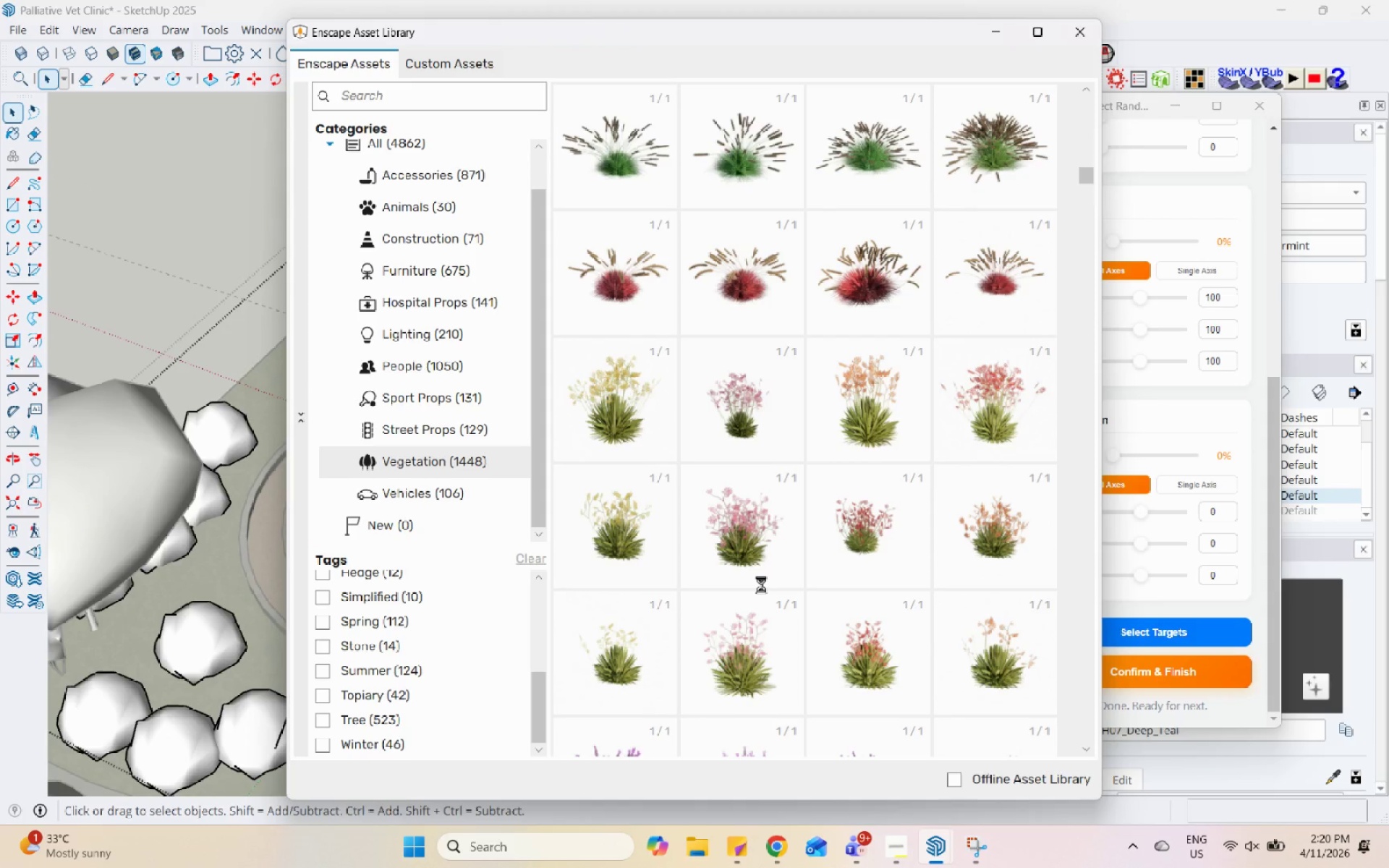 
scroll: coordinate [276, 501], scroll_direction: up, amount: 11.0
 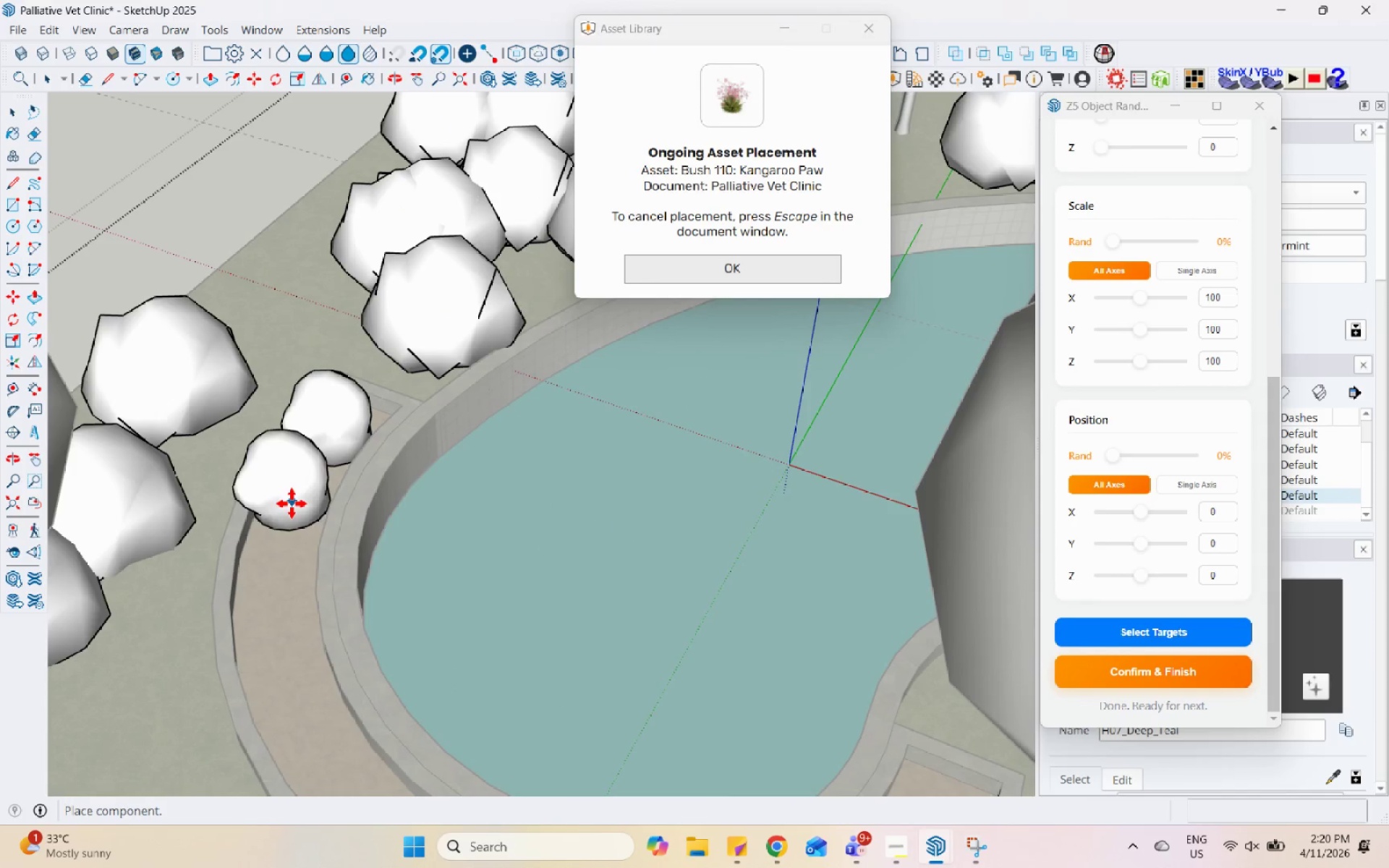 
left_click([294, 509])
 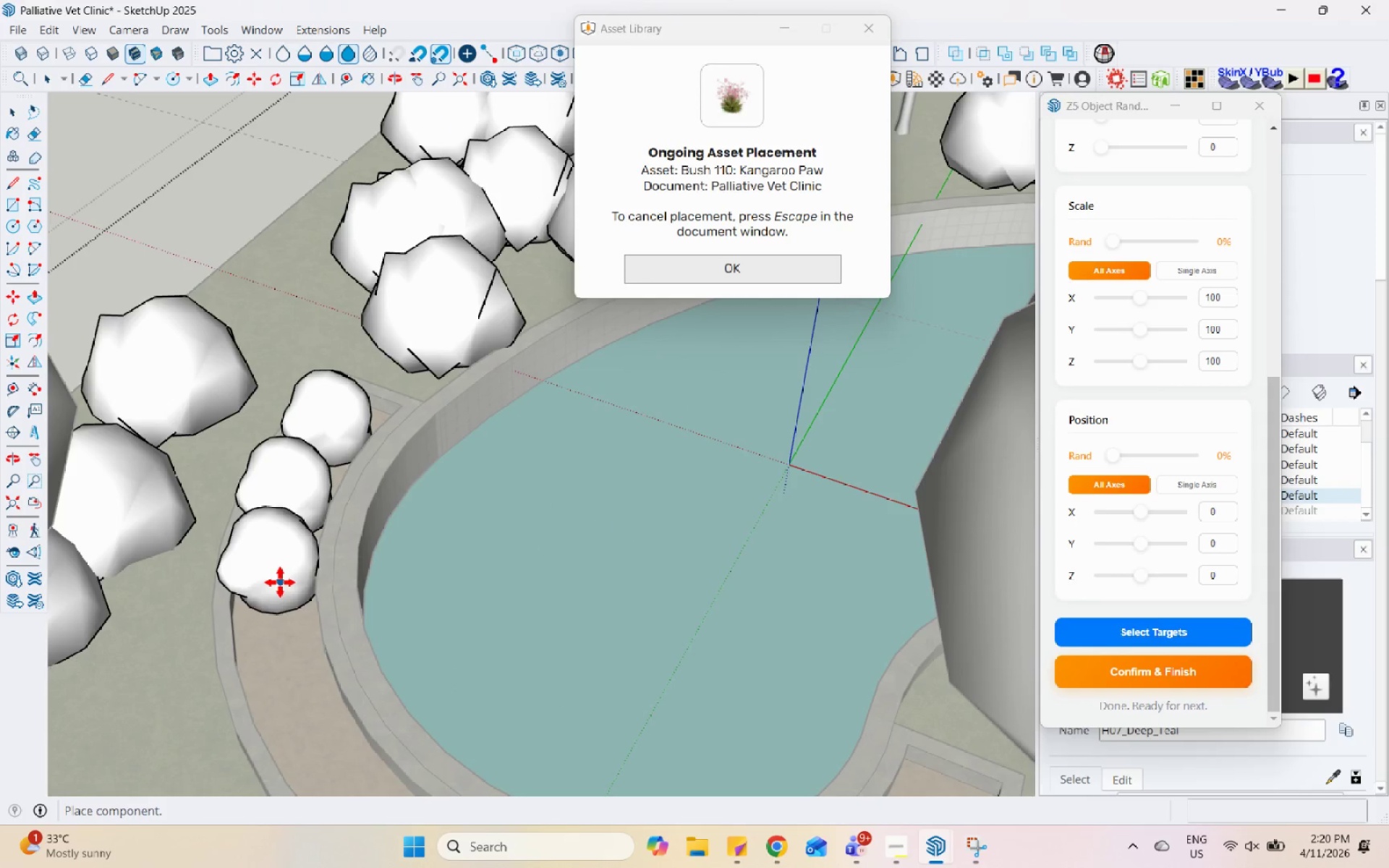 
left_click([280, 582])
 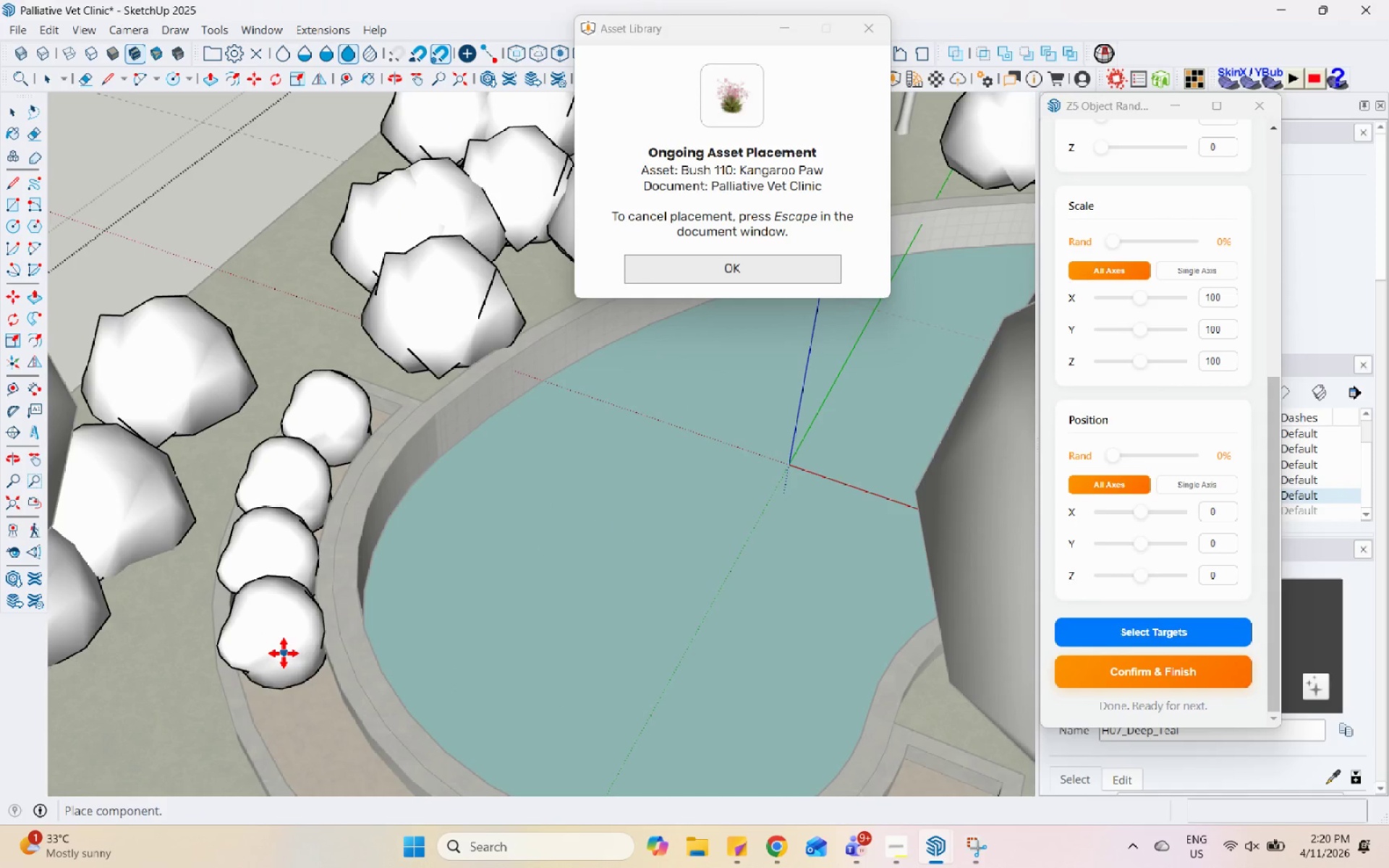 
left_click([287, 660])
 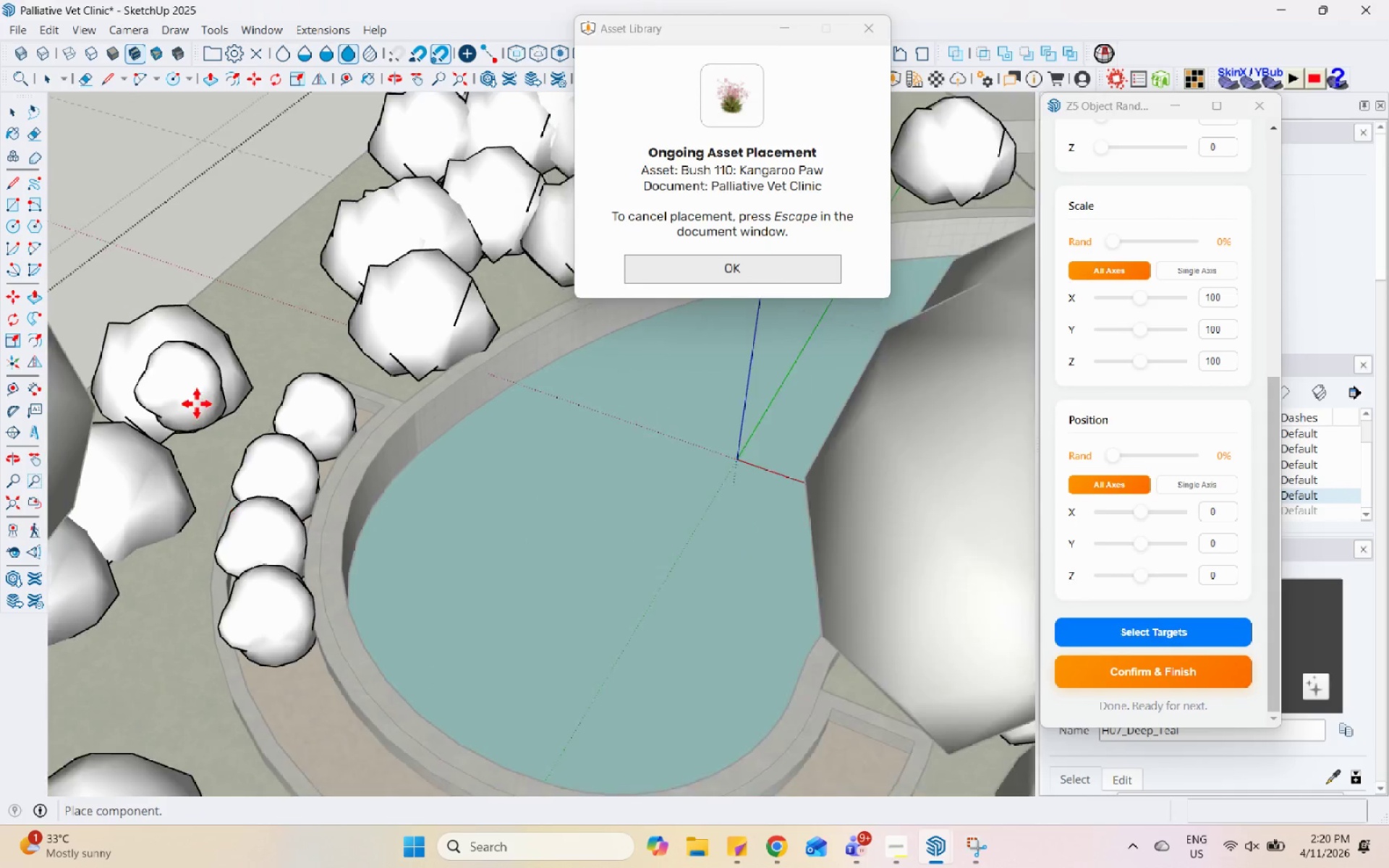 
scroll: coordinate [197, 401], scroll_direction: down, amount: 4.0
 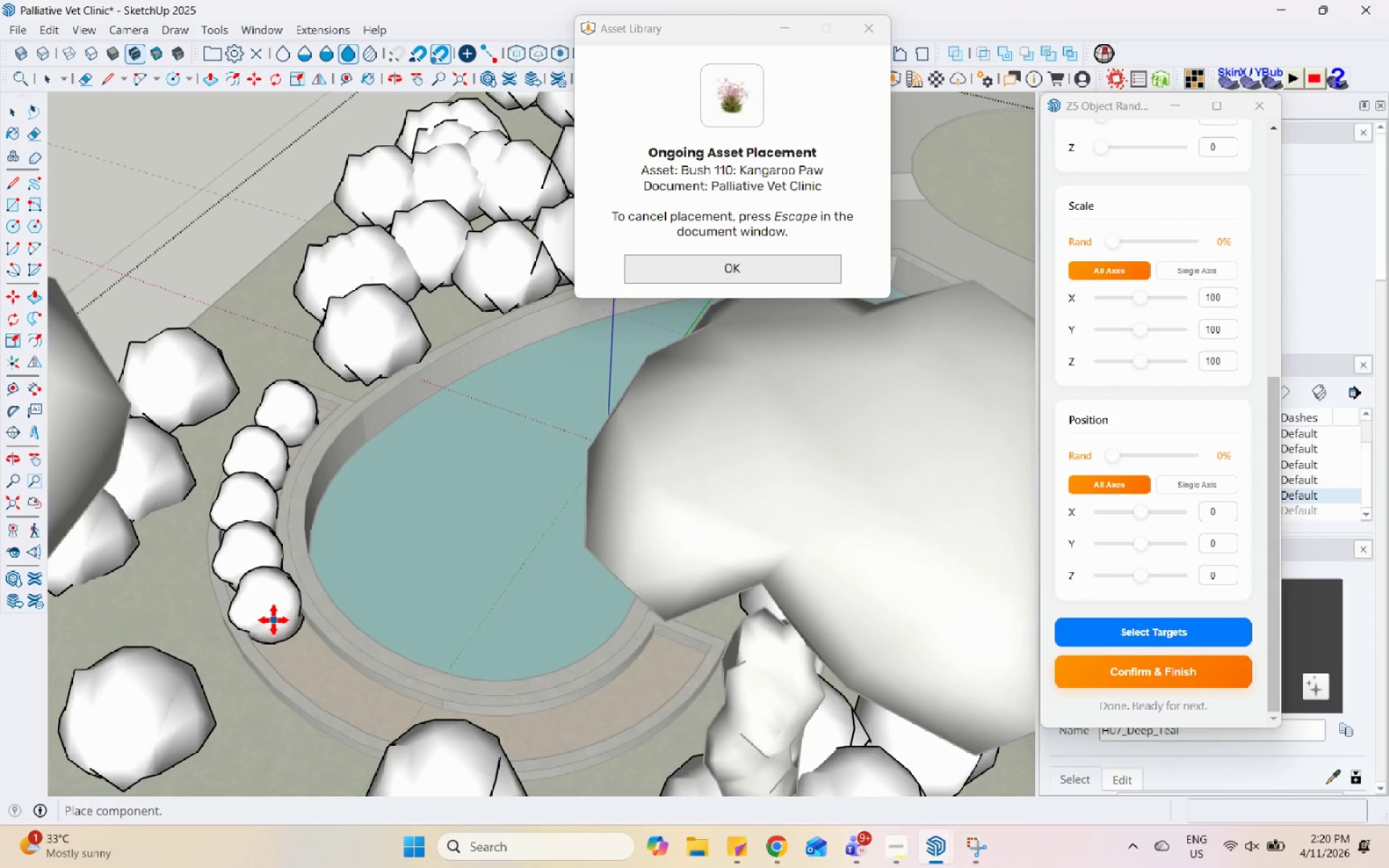 
left_click([273, 620])
 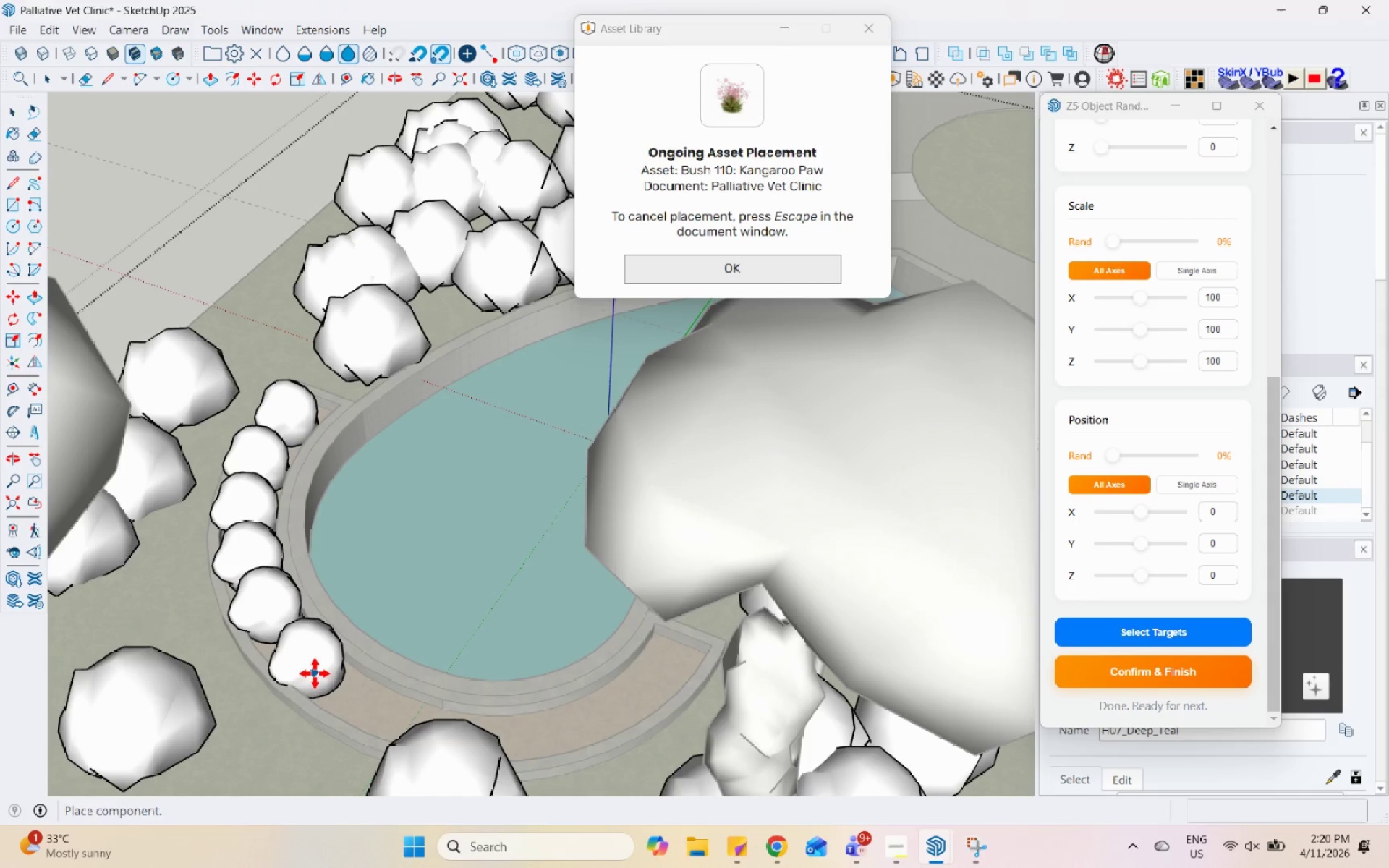 
left_click([315, 673])
 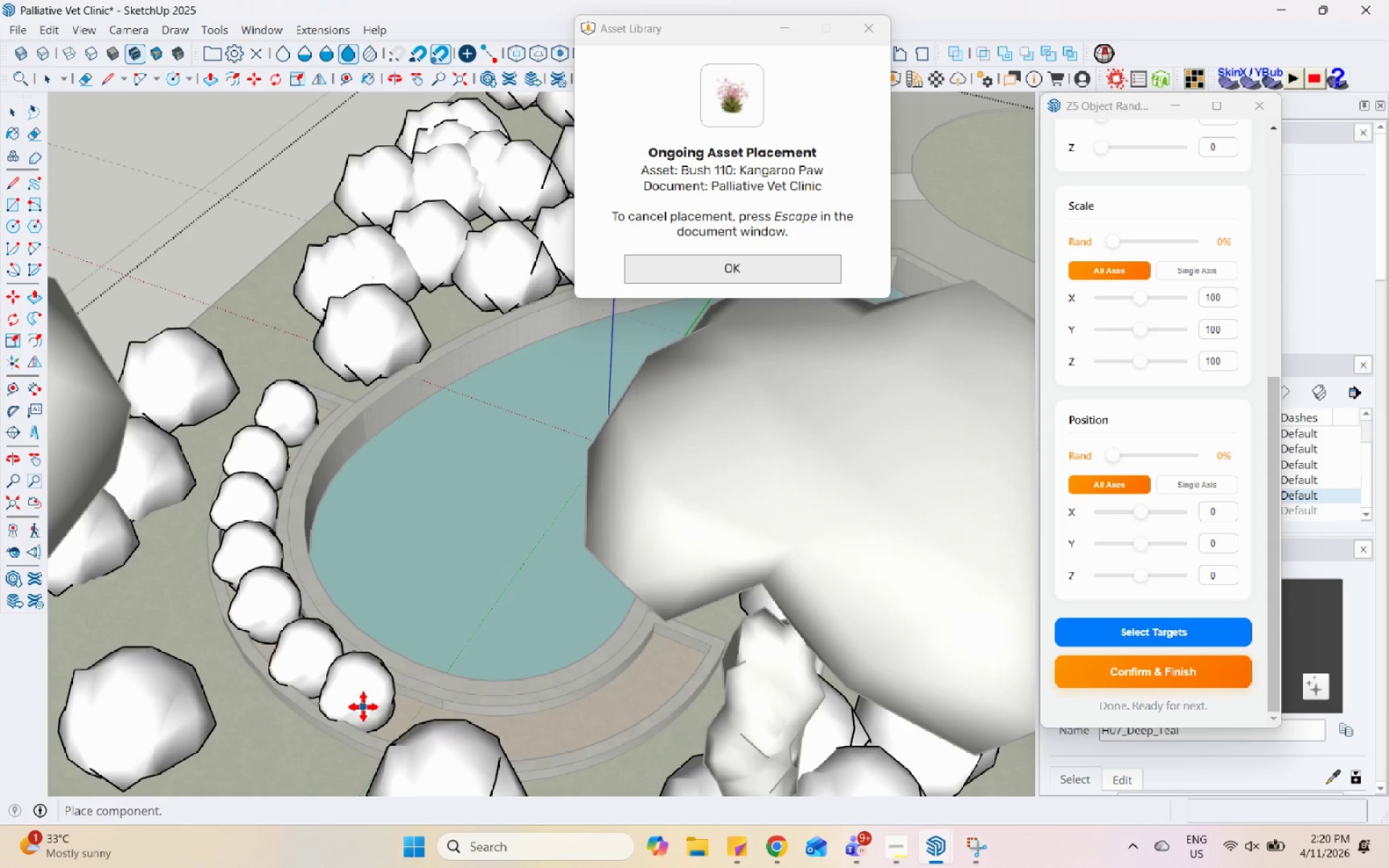 
left_click([364, 707])
 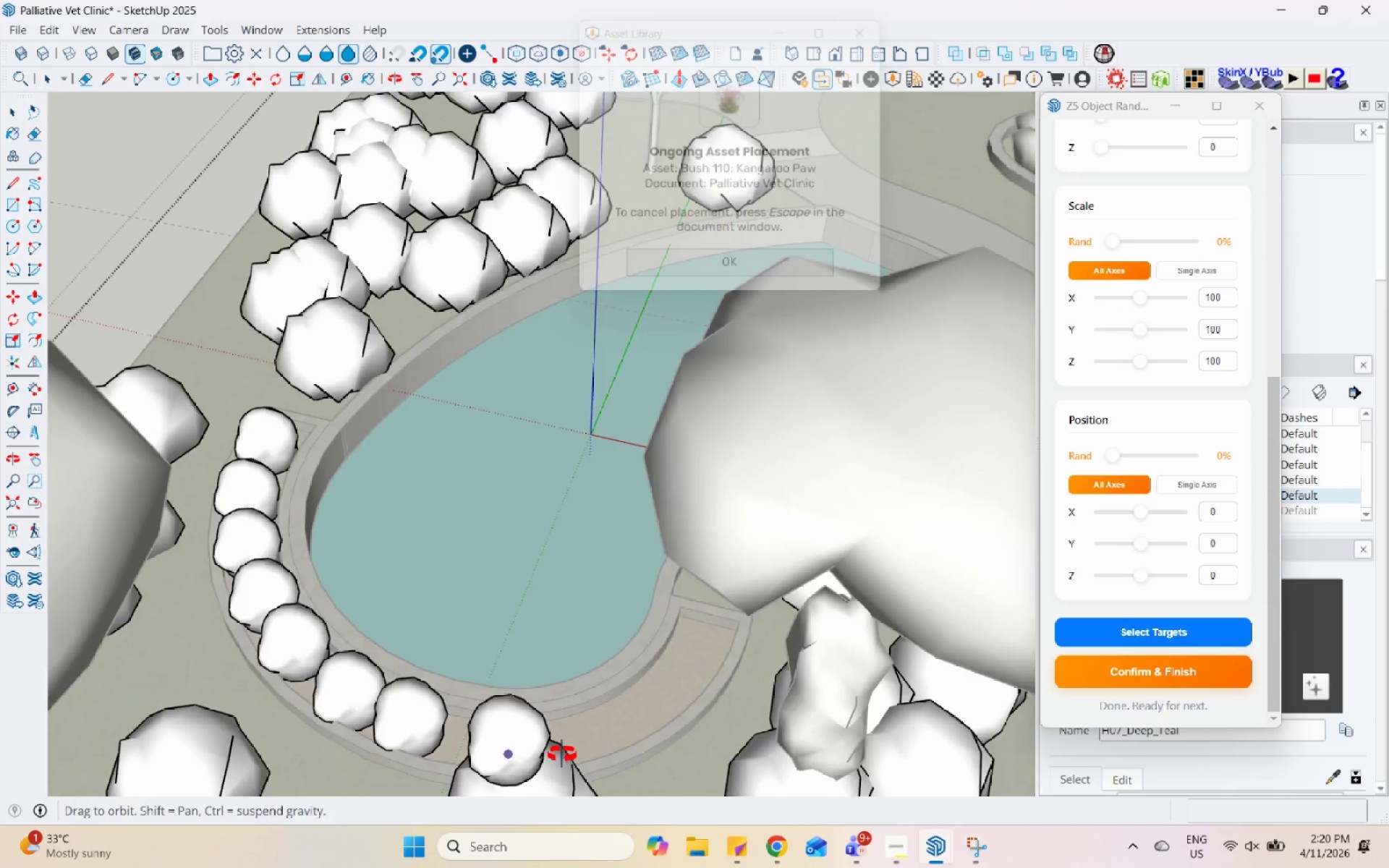 
scroll: coordinate [792, 726], scroll_direction: up, amount: 7.0
 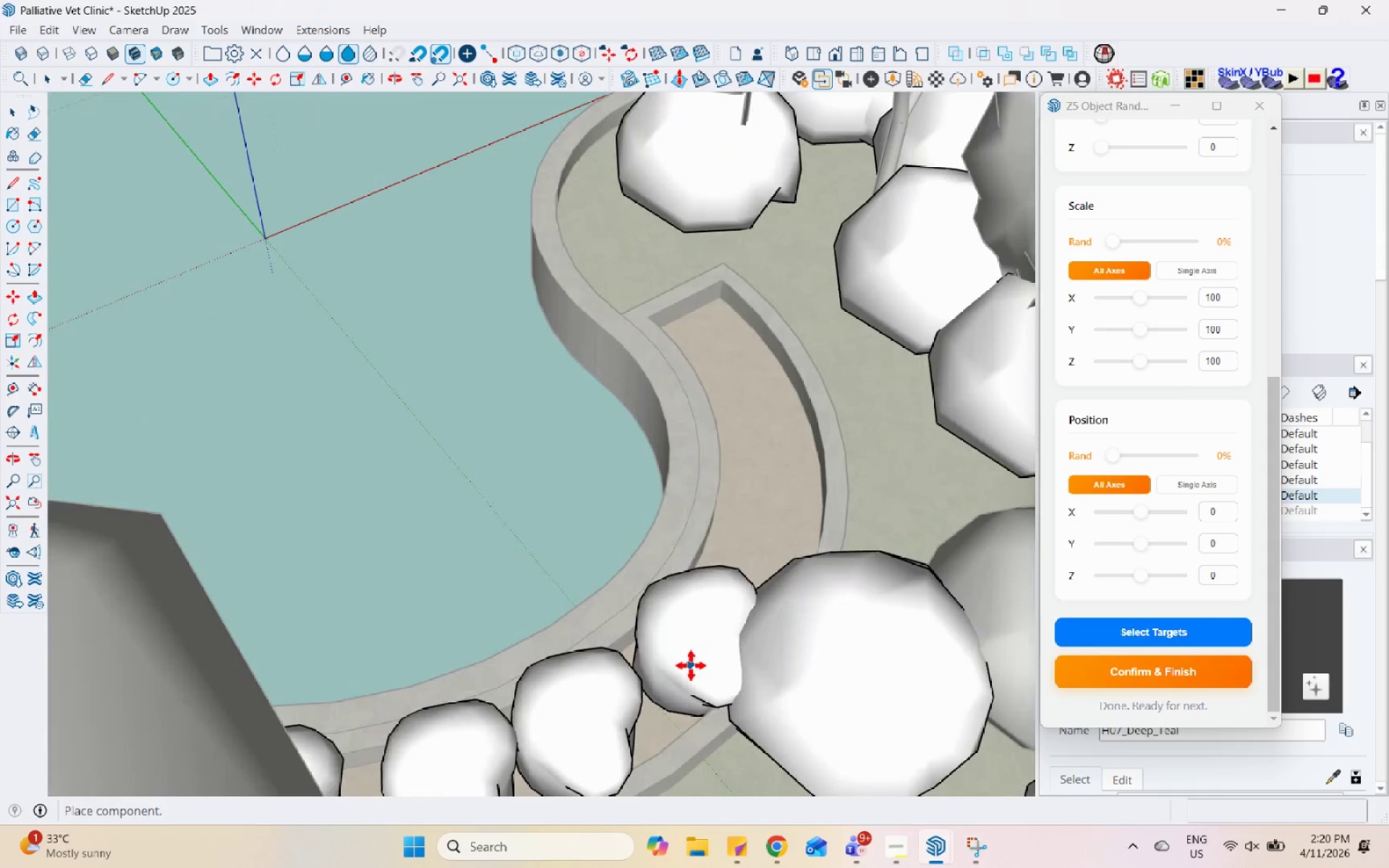 
left_click([691, 665])
 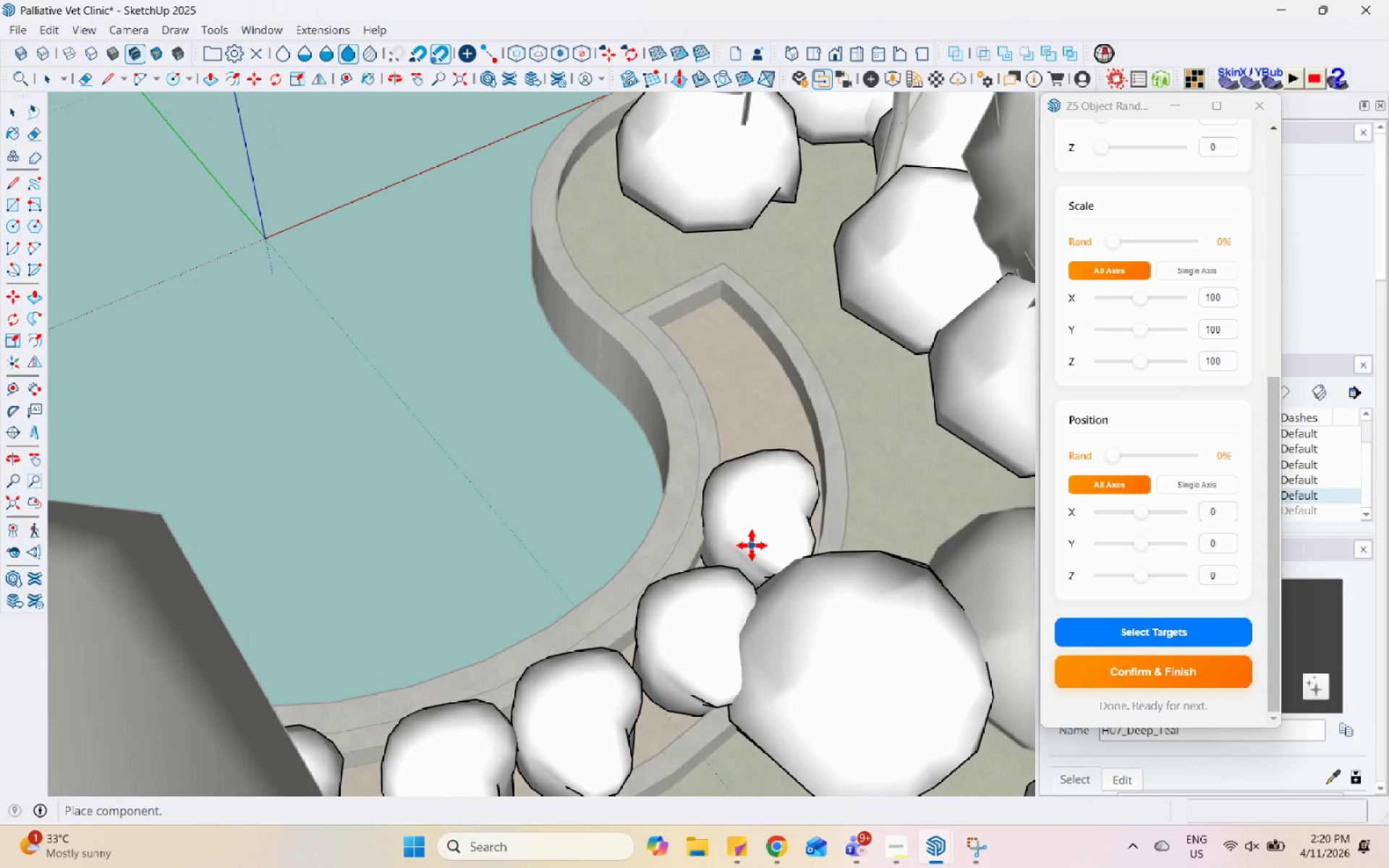 
left_click([749, 551])
 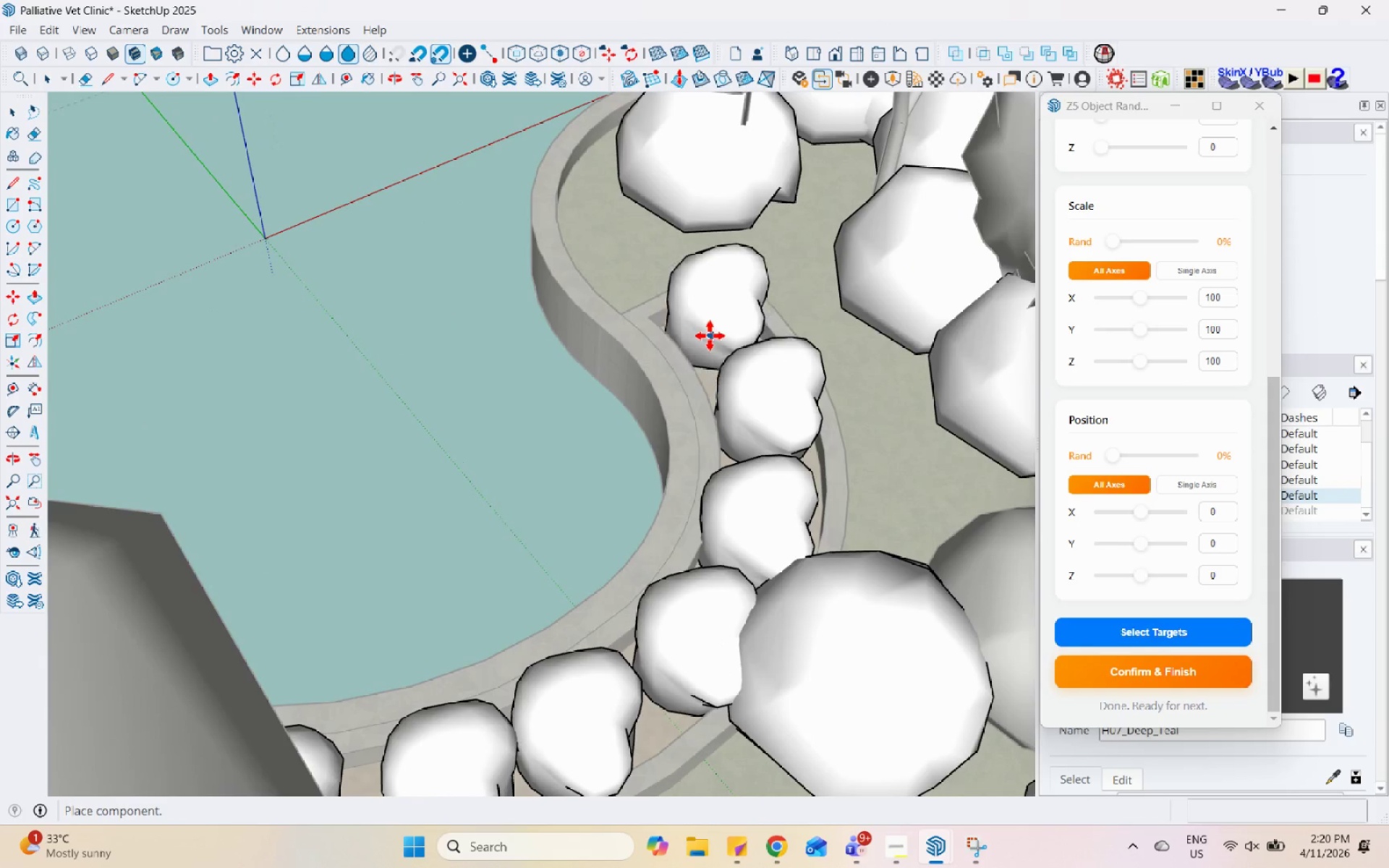 
left_click([710, 336])
 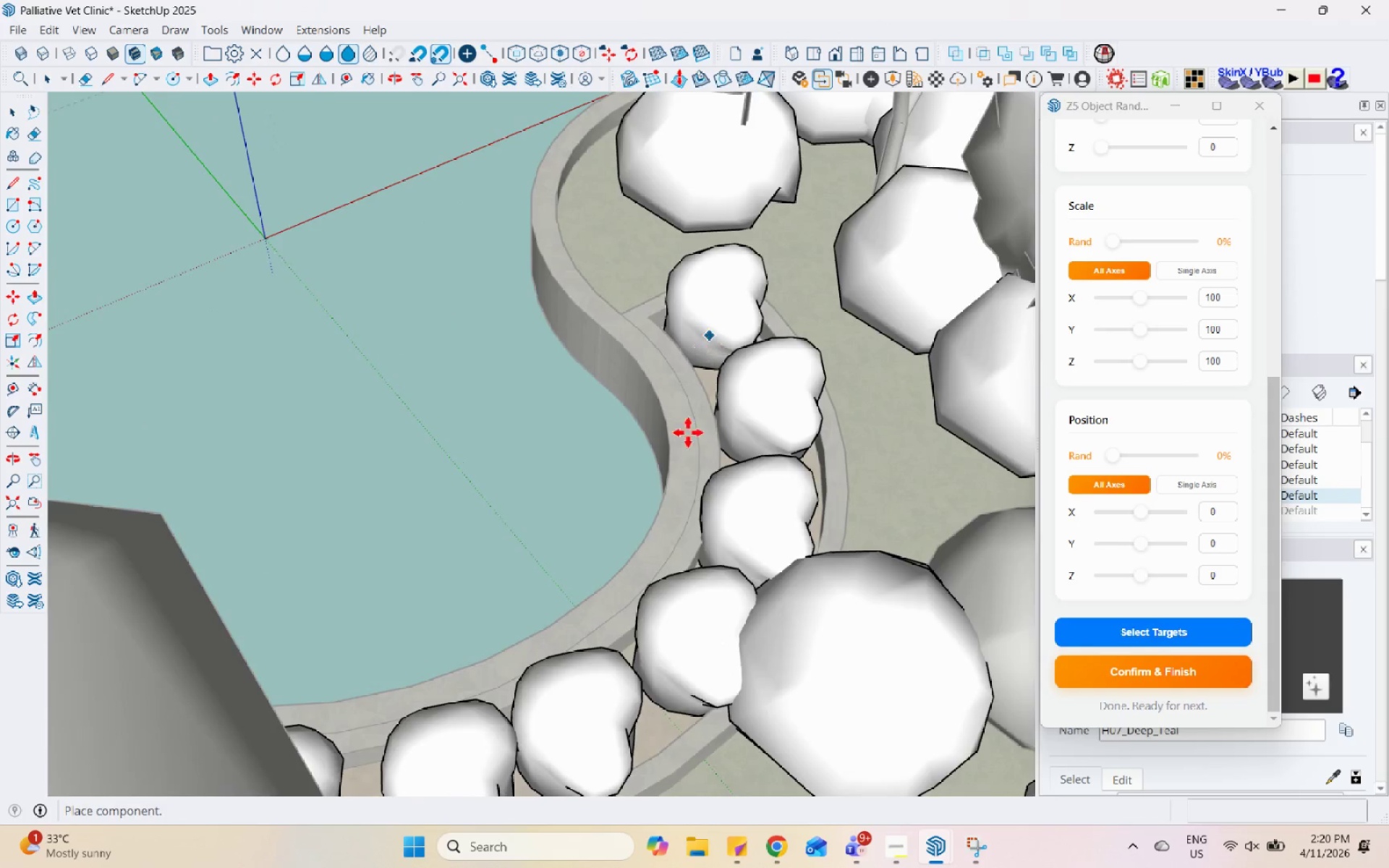 
key(Space)
 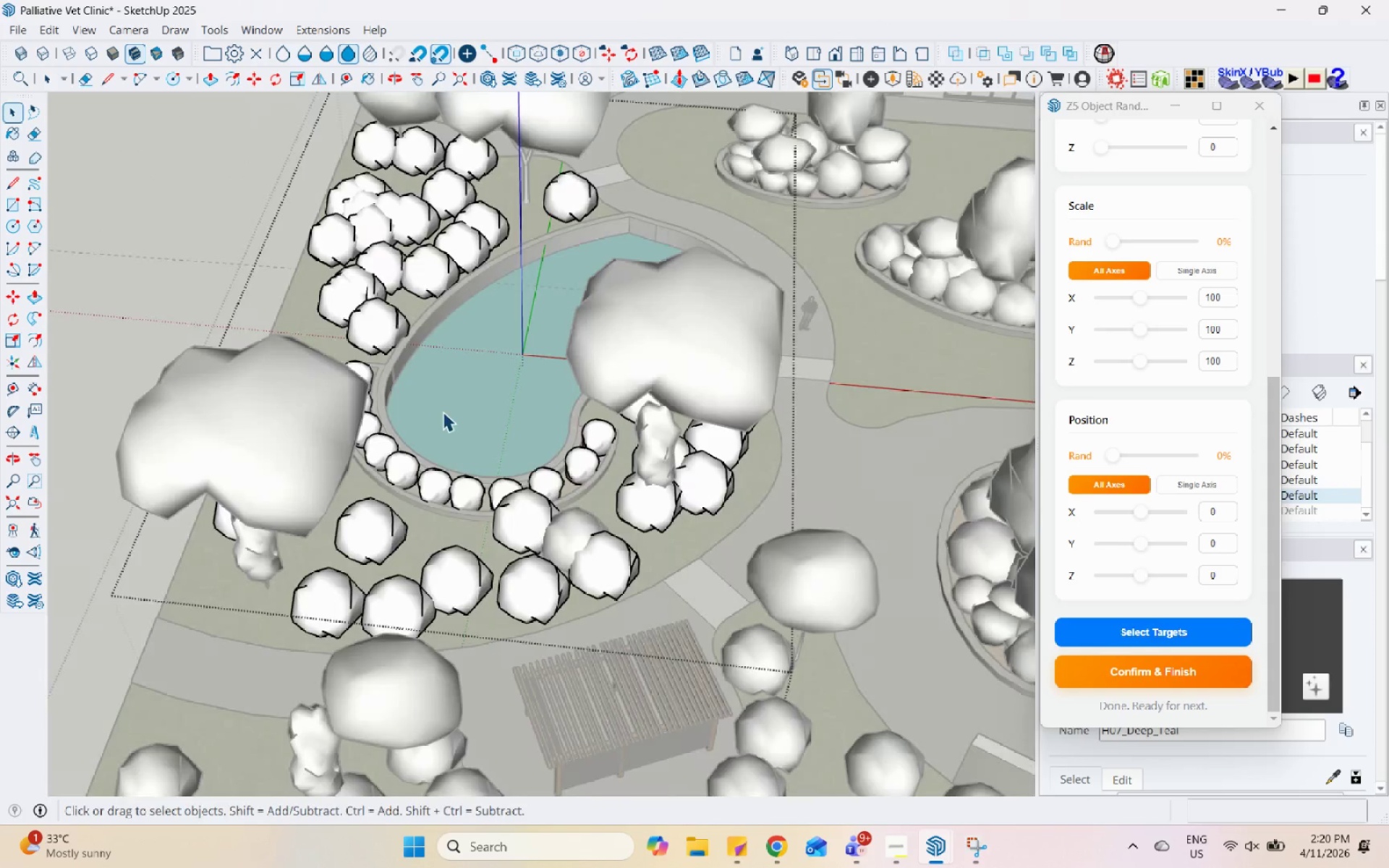 
key(Escape)
 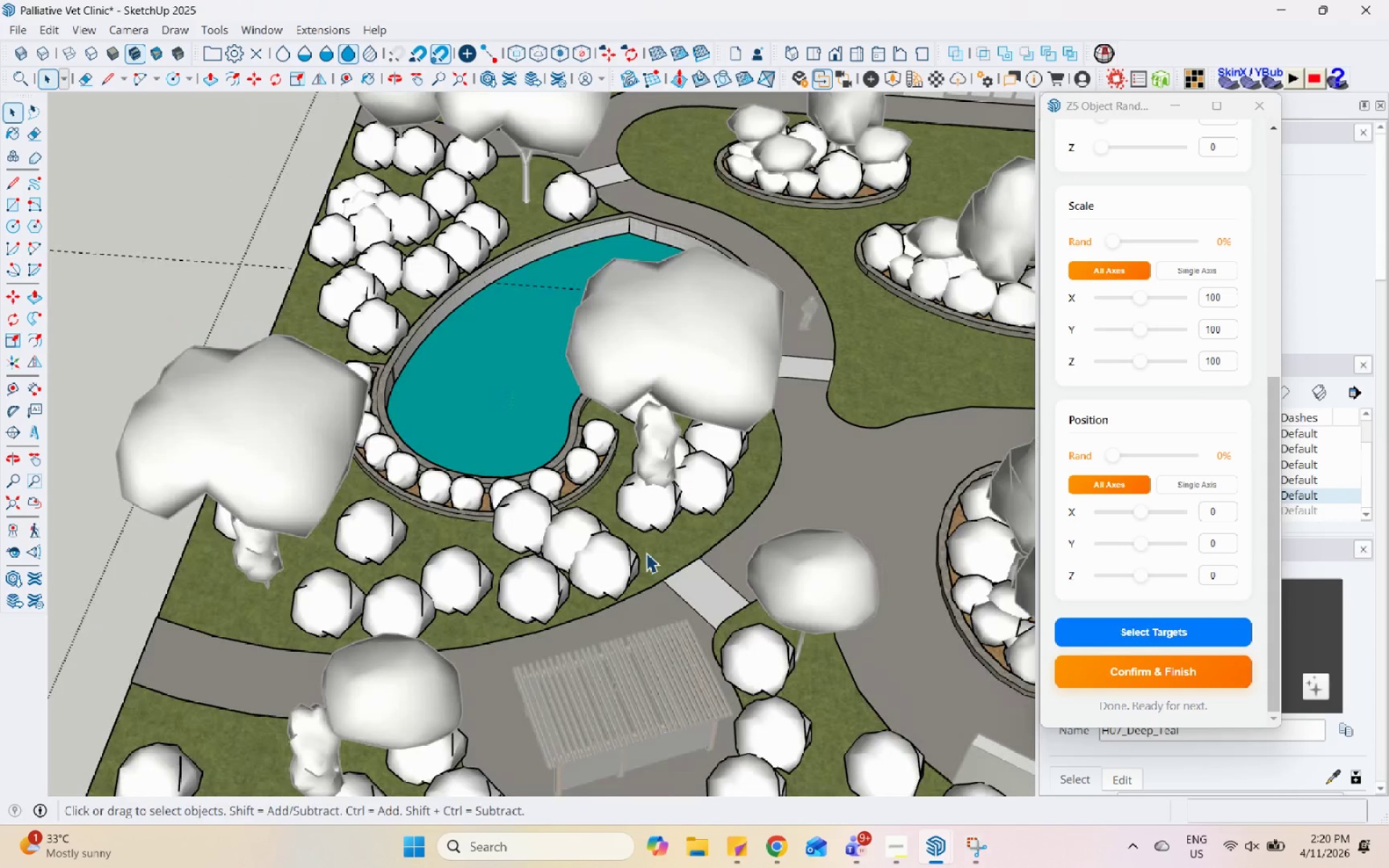 
key(Escape)
 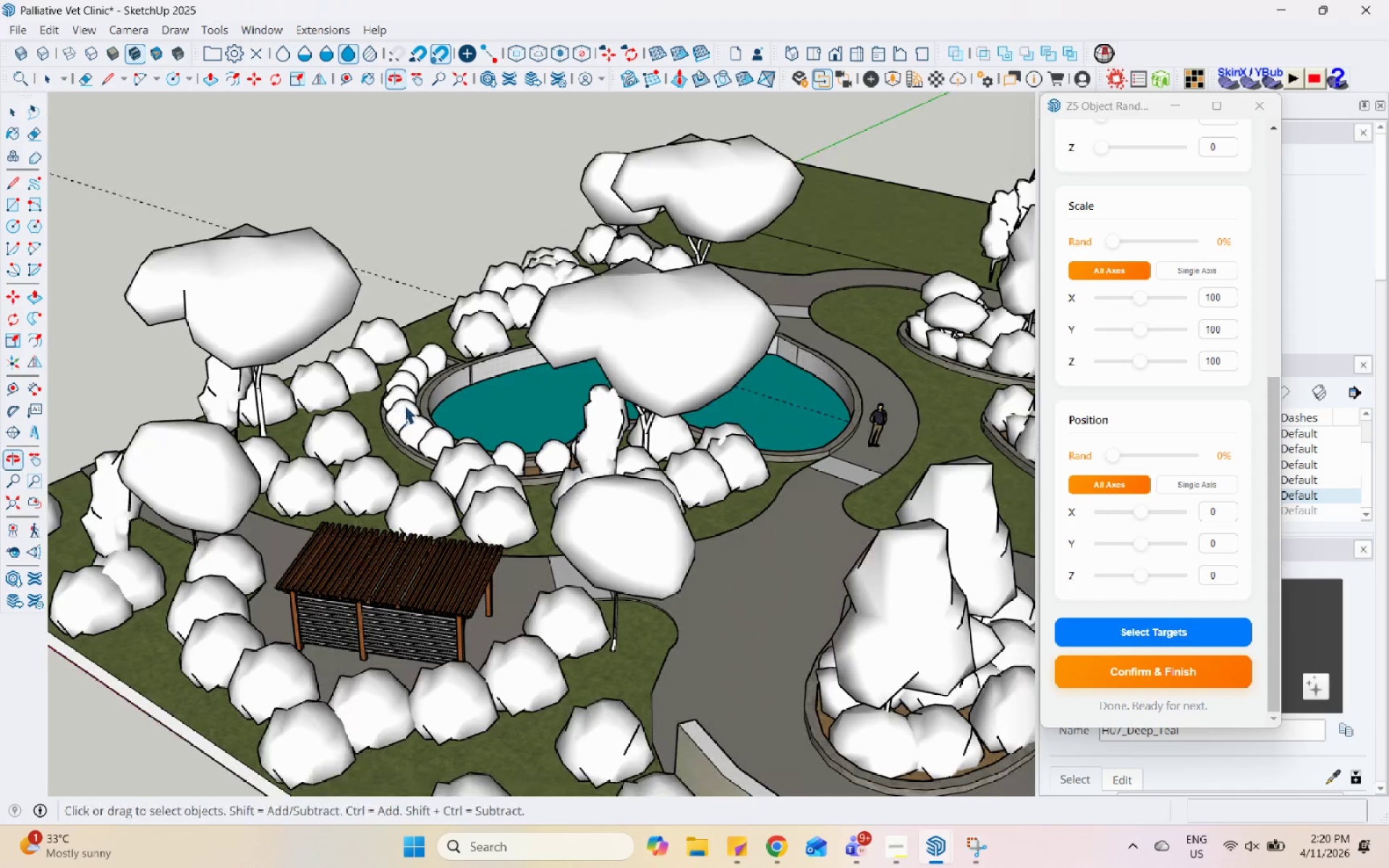 
scroll: coordinate [432, 415], scroll_direction: down, amount: 17.0
 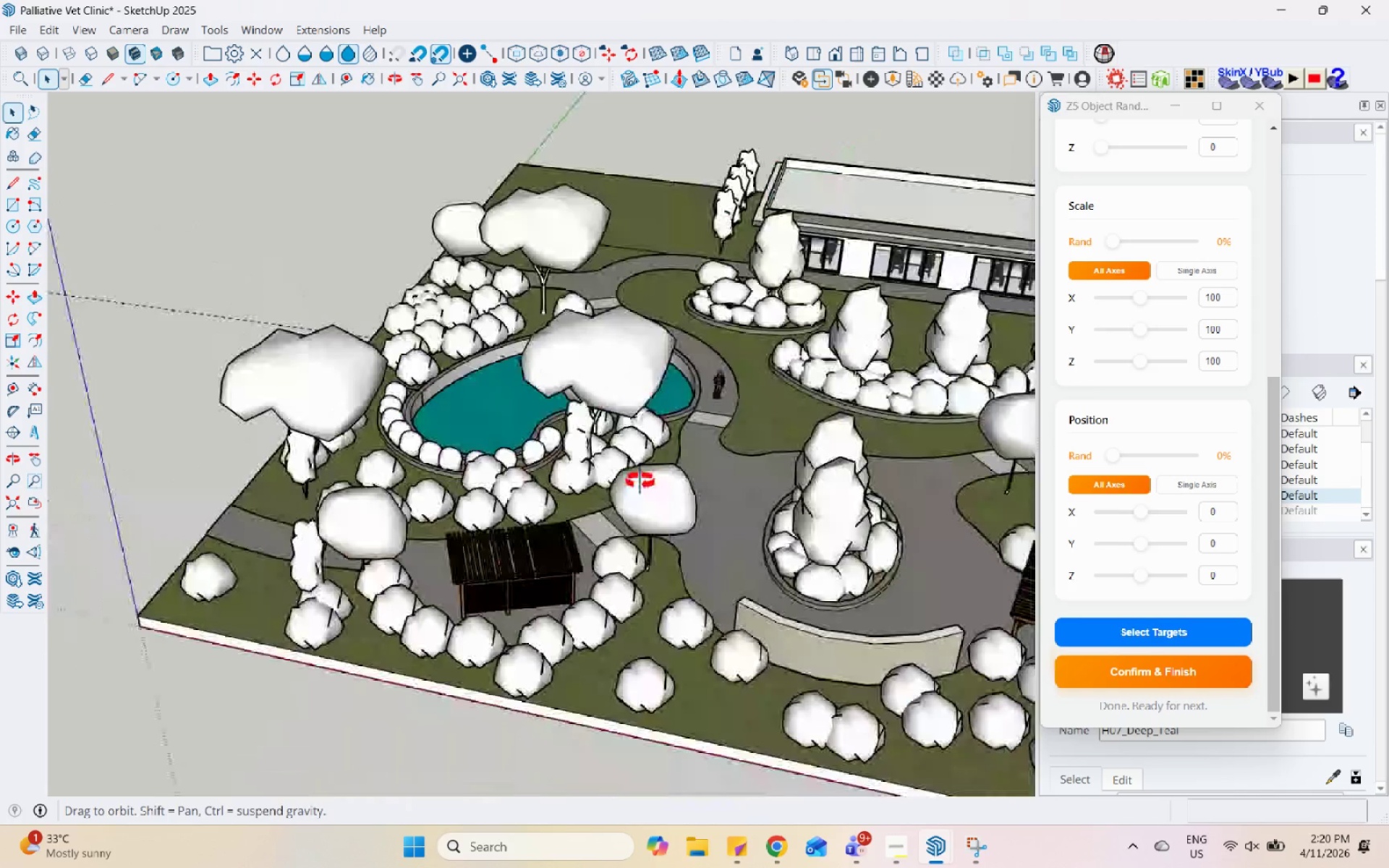 
key(Control+S)
 